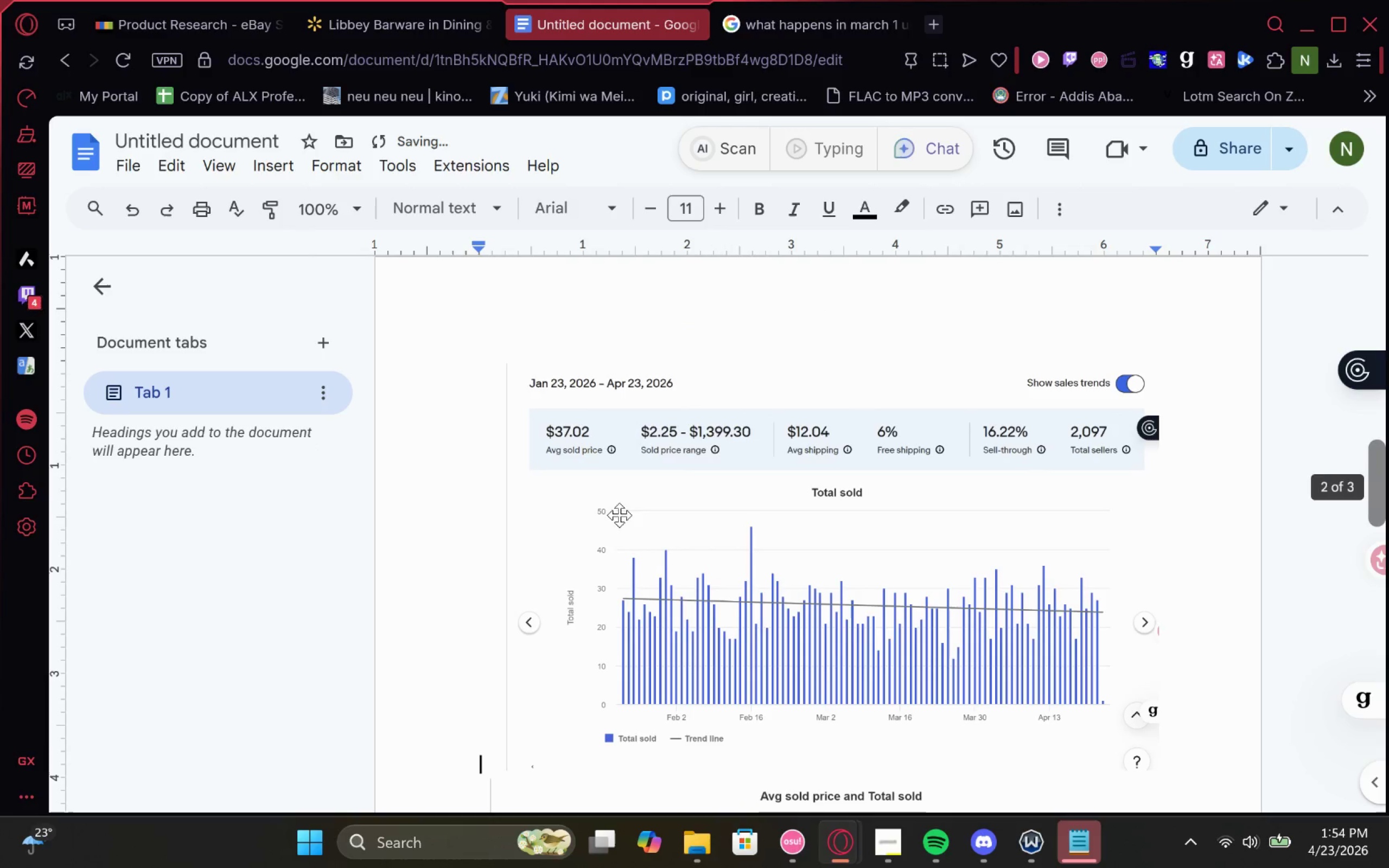 
scroll: coordinate [788, 705], scroll_direction: up, amount: 3.0
 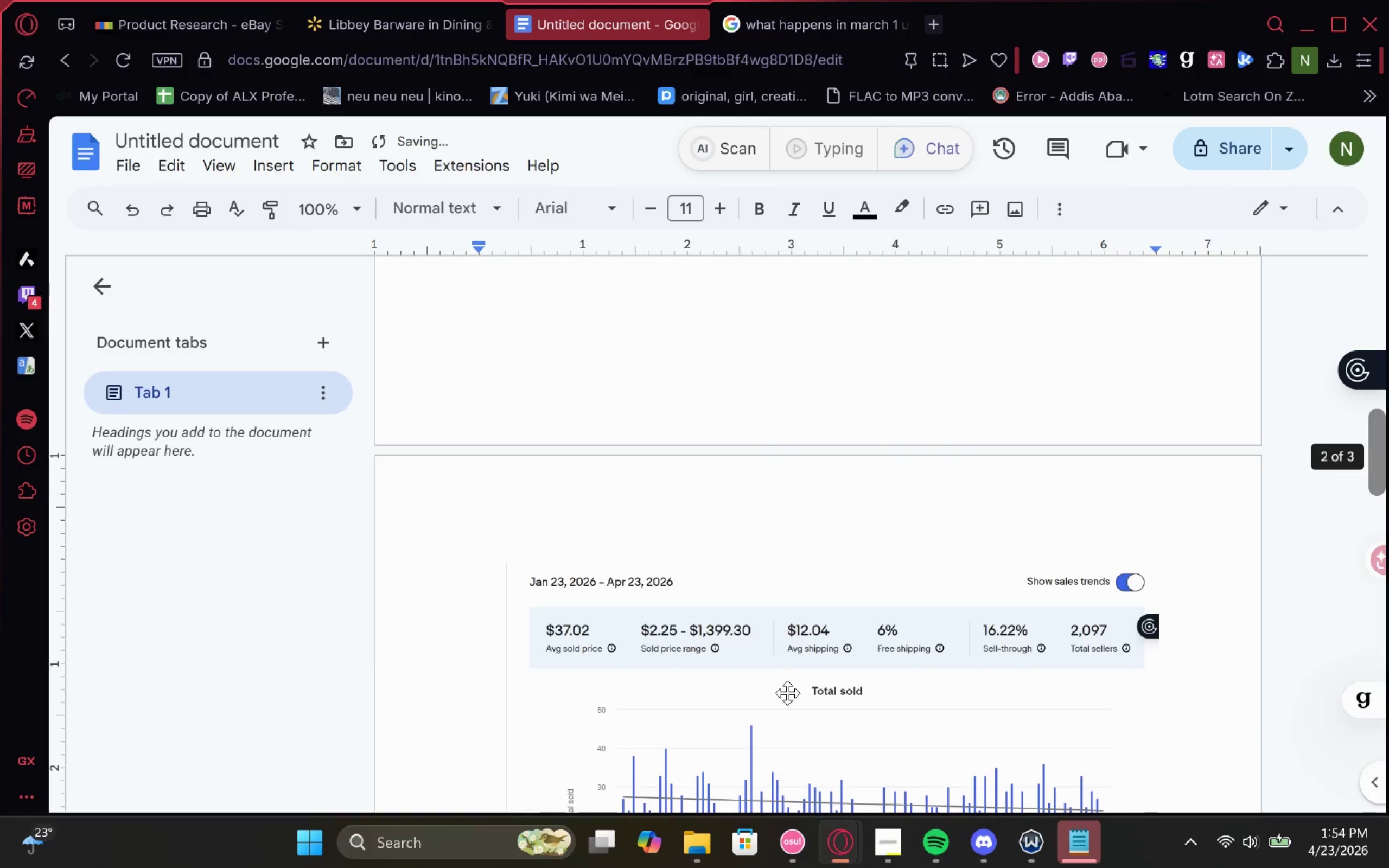 
left_click_drag(start_coordinate=[787, 693], to_coordinate=[908, 467])
 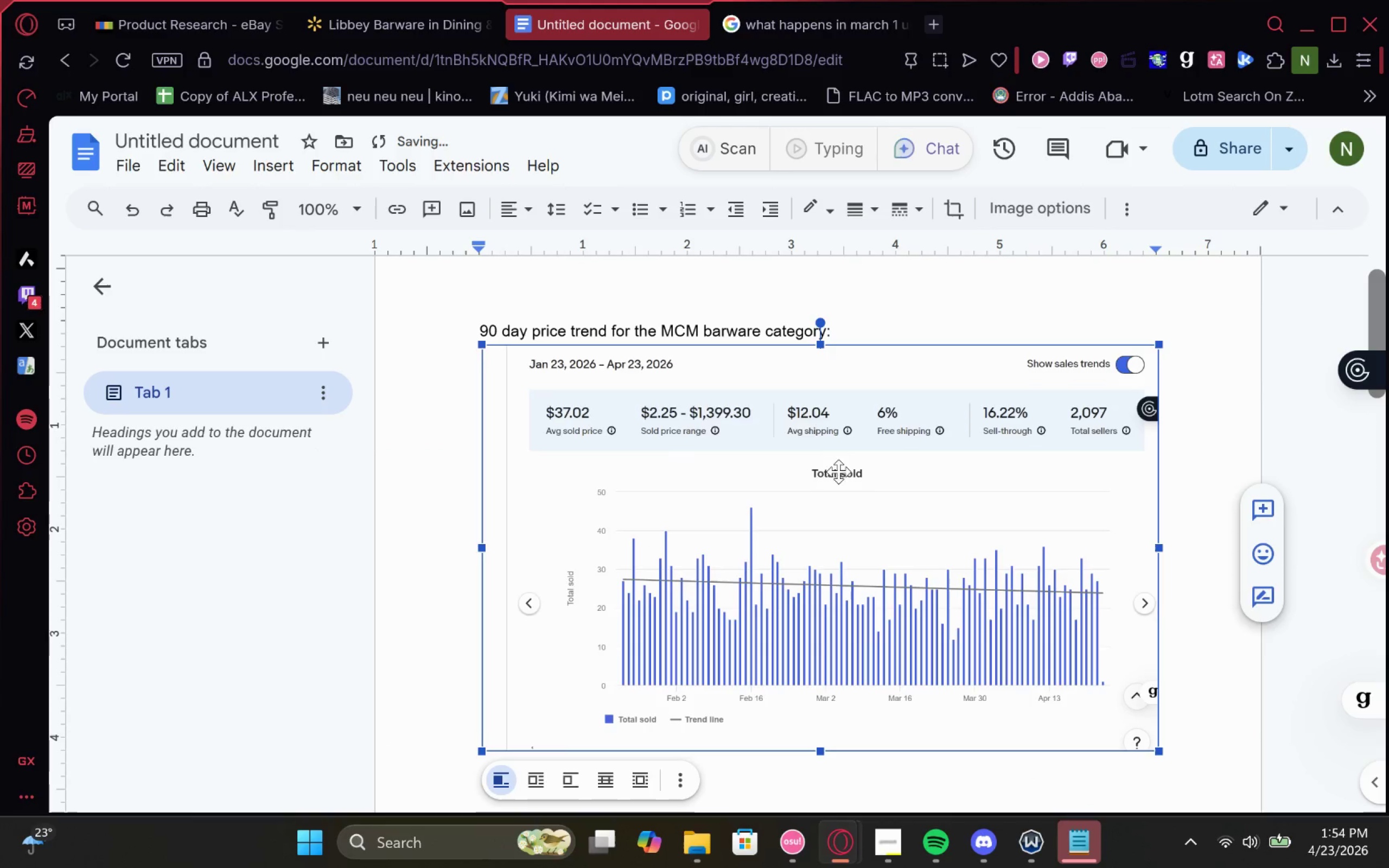 
scroll: coordinate [797, 492], scroll_direction: down, amount: 3.0
 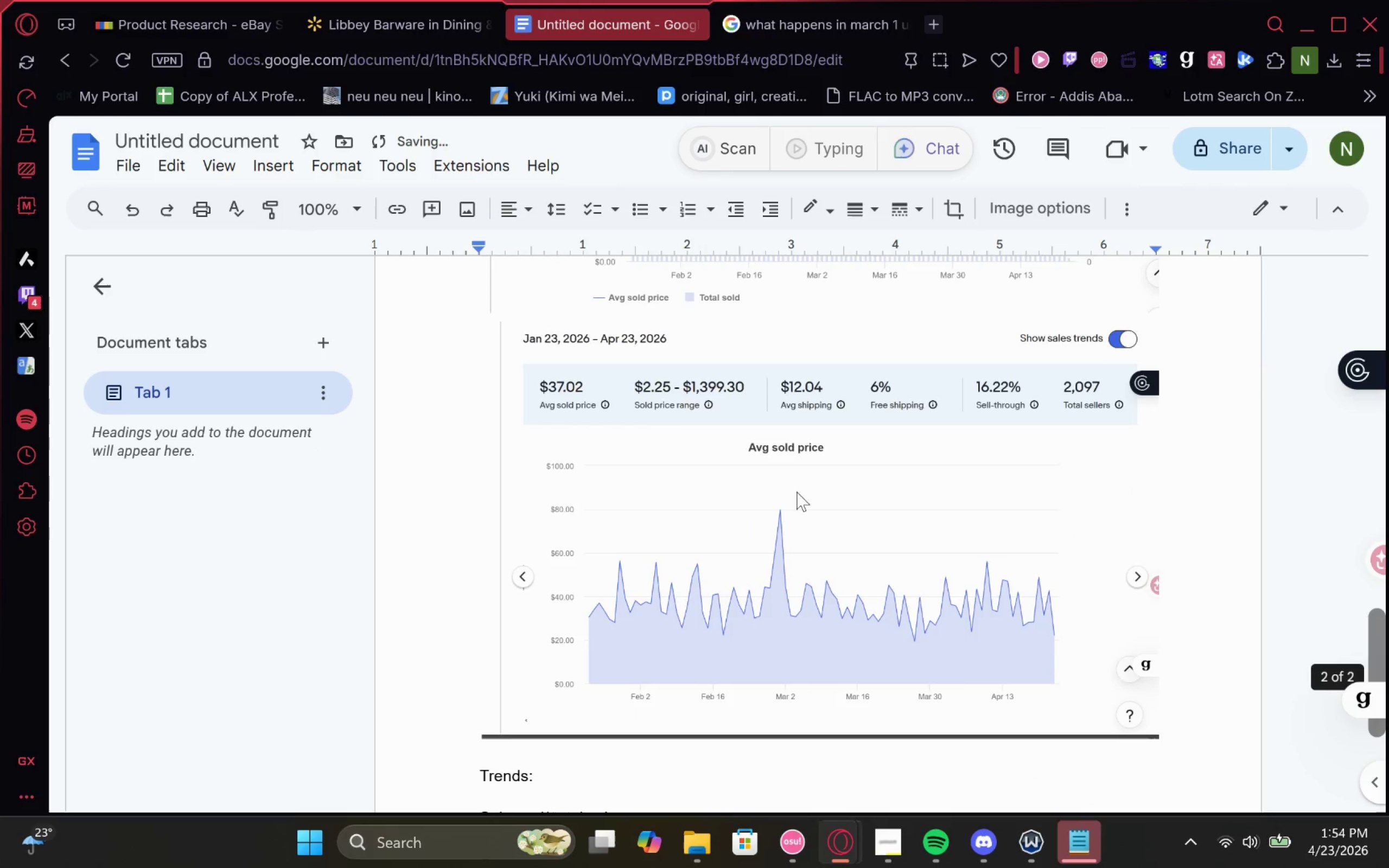 
scroll: coordinate [793, 494], scroll_direction: none, amount: 0.0
 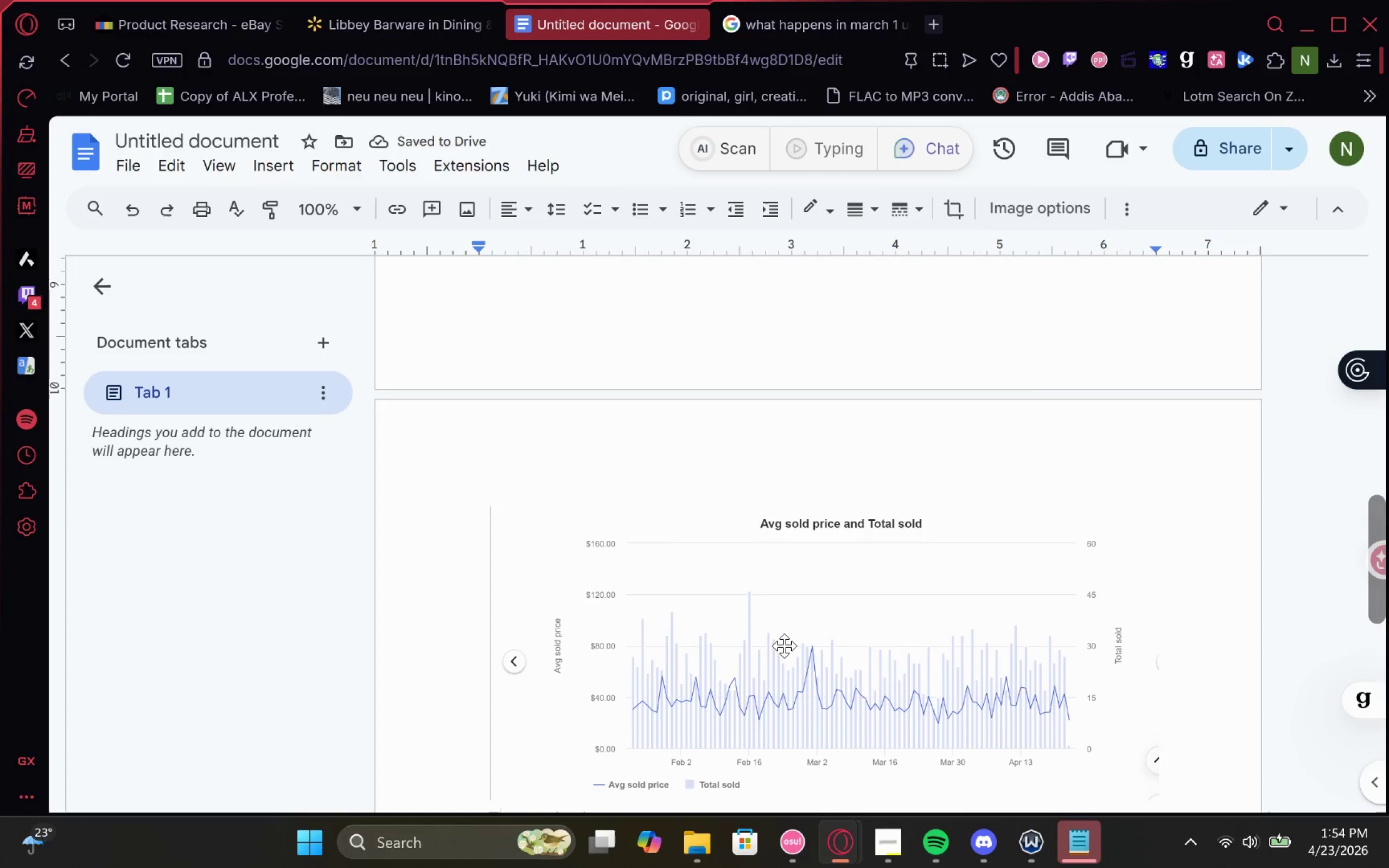 
left_click_drag(start_coordinate=[784, 648], to_coordinate=[761, 810])
 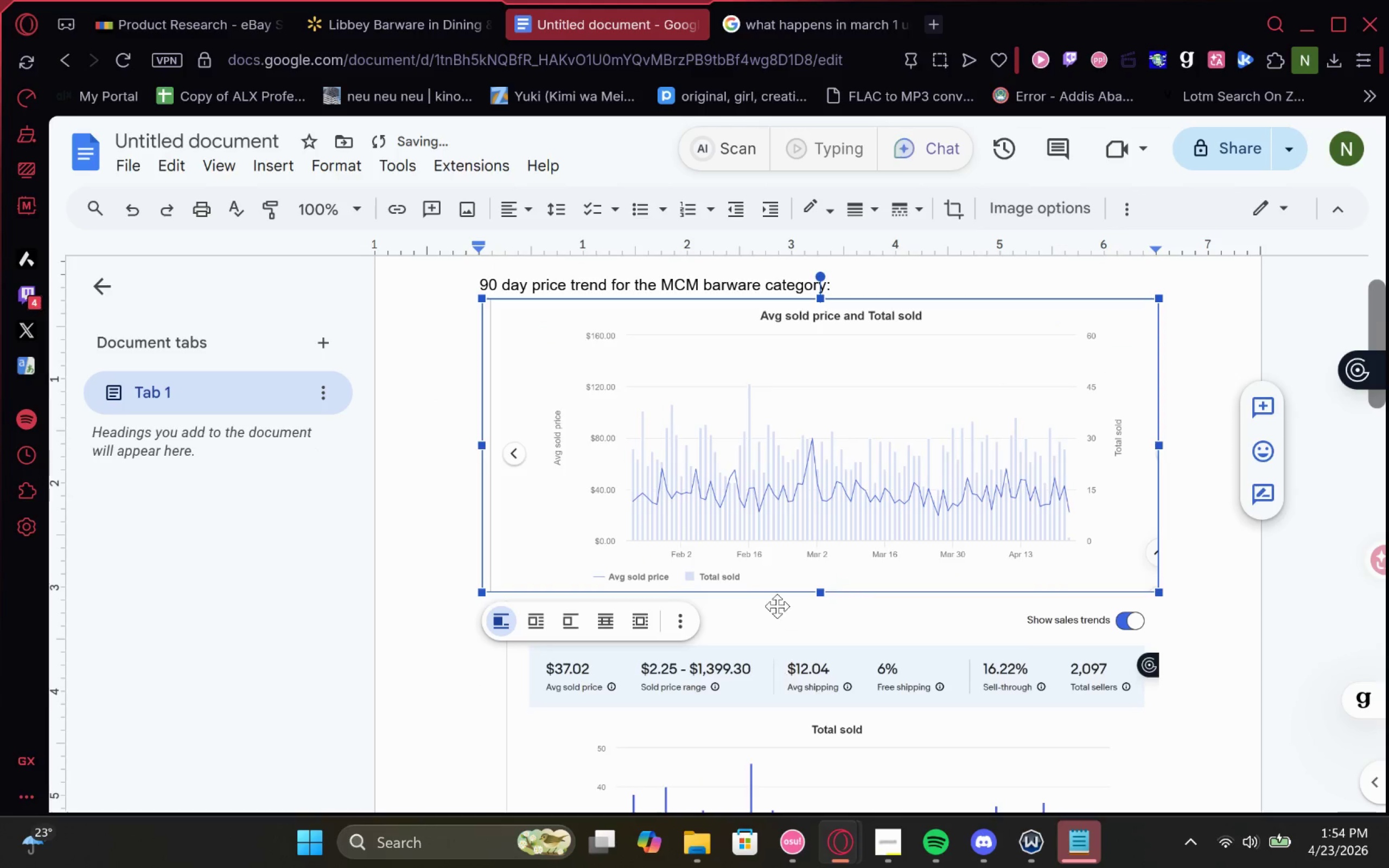 
scroll: coordinate [777, 605], scroll_direction: up, amount: 1.0
 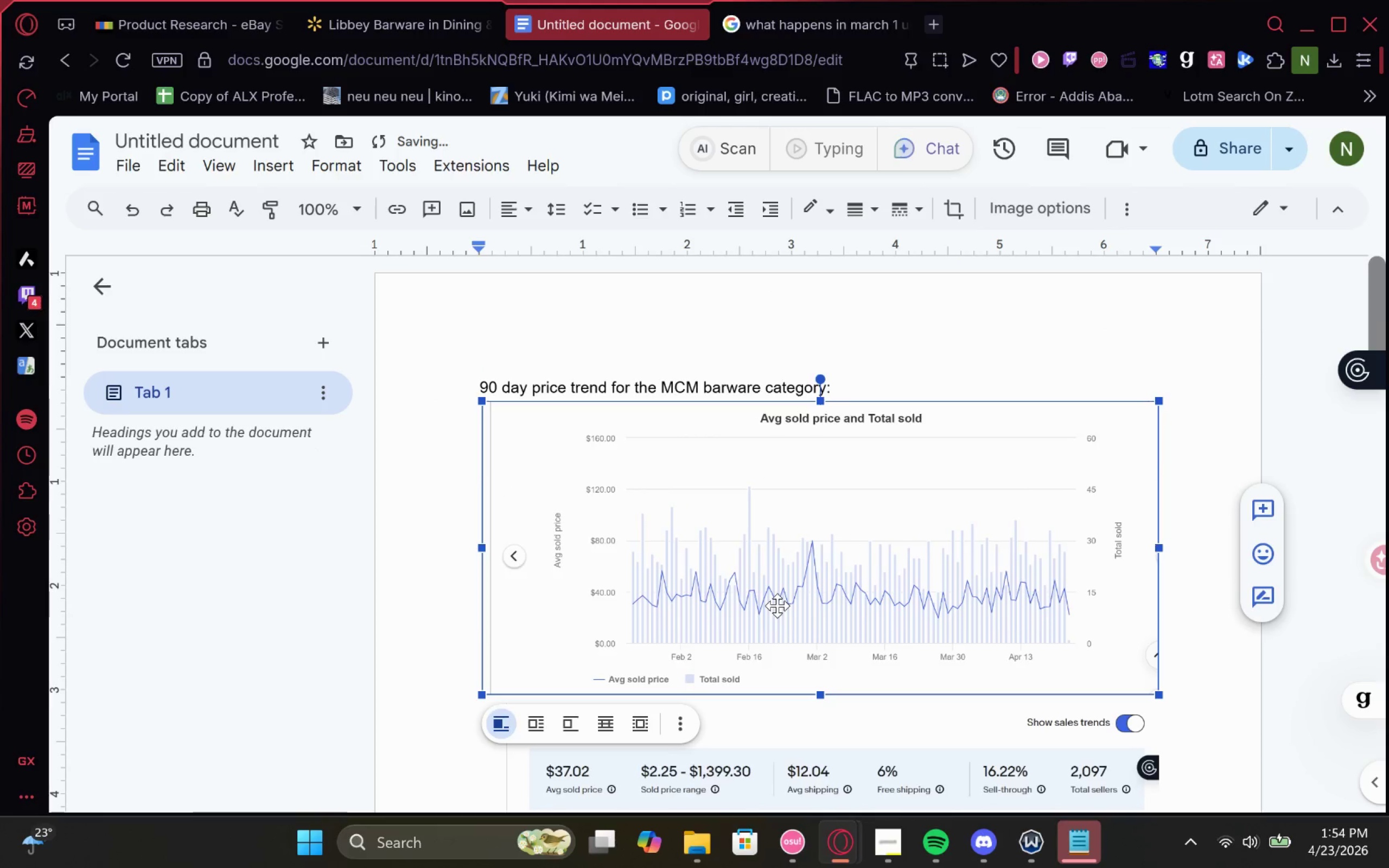 
scroll: coordinate [777, 605], scroll_direction: down, amount: 1.0
 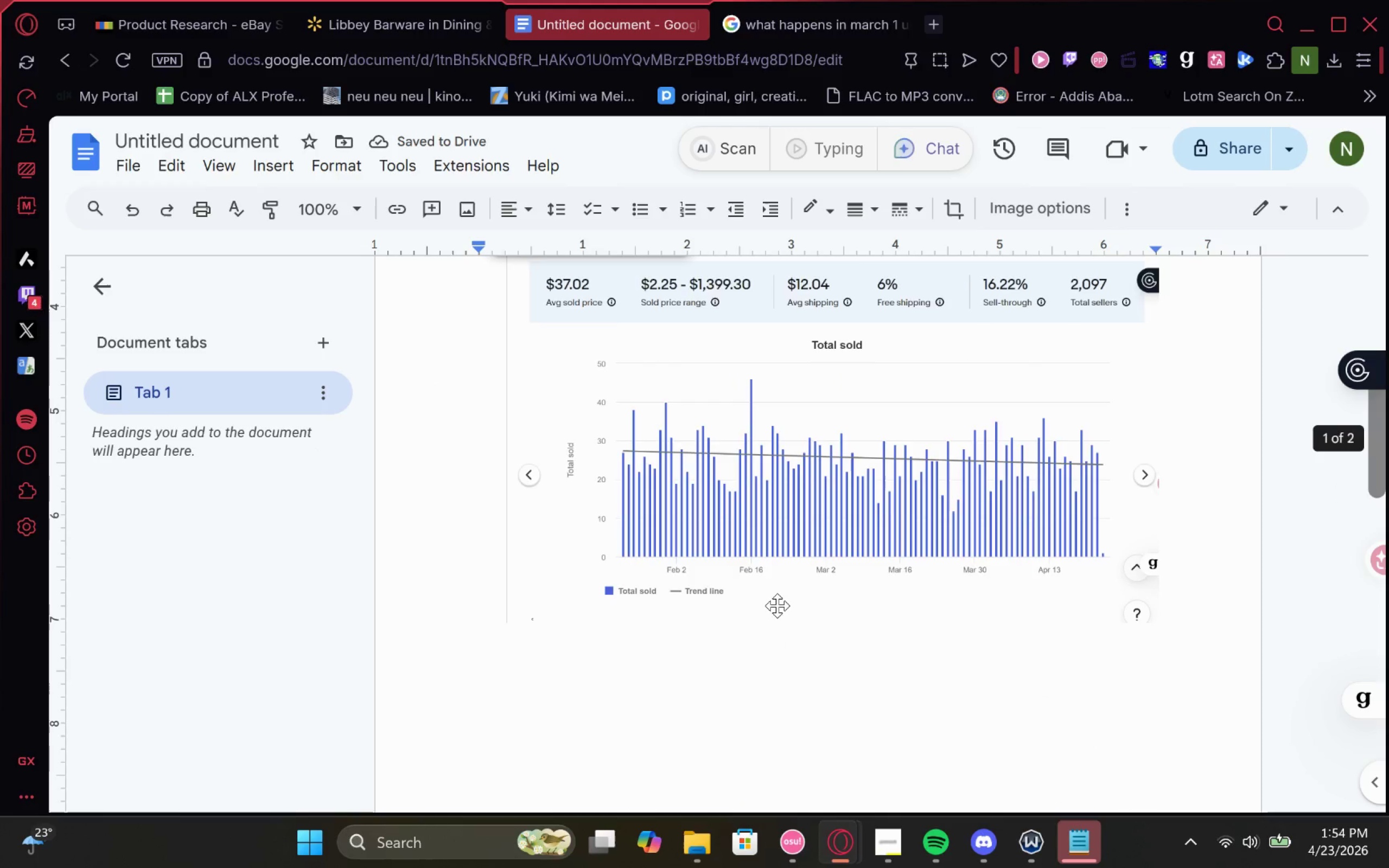 
scroll: coordinate [777, 605], scroll_direction: up, amount: 1.0
 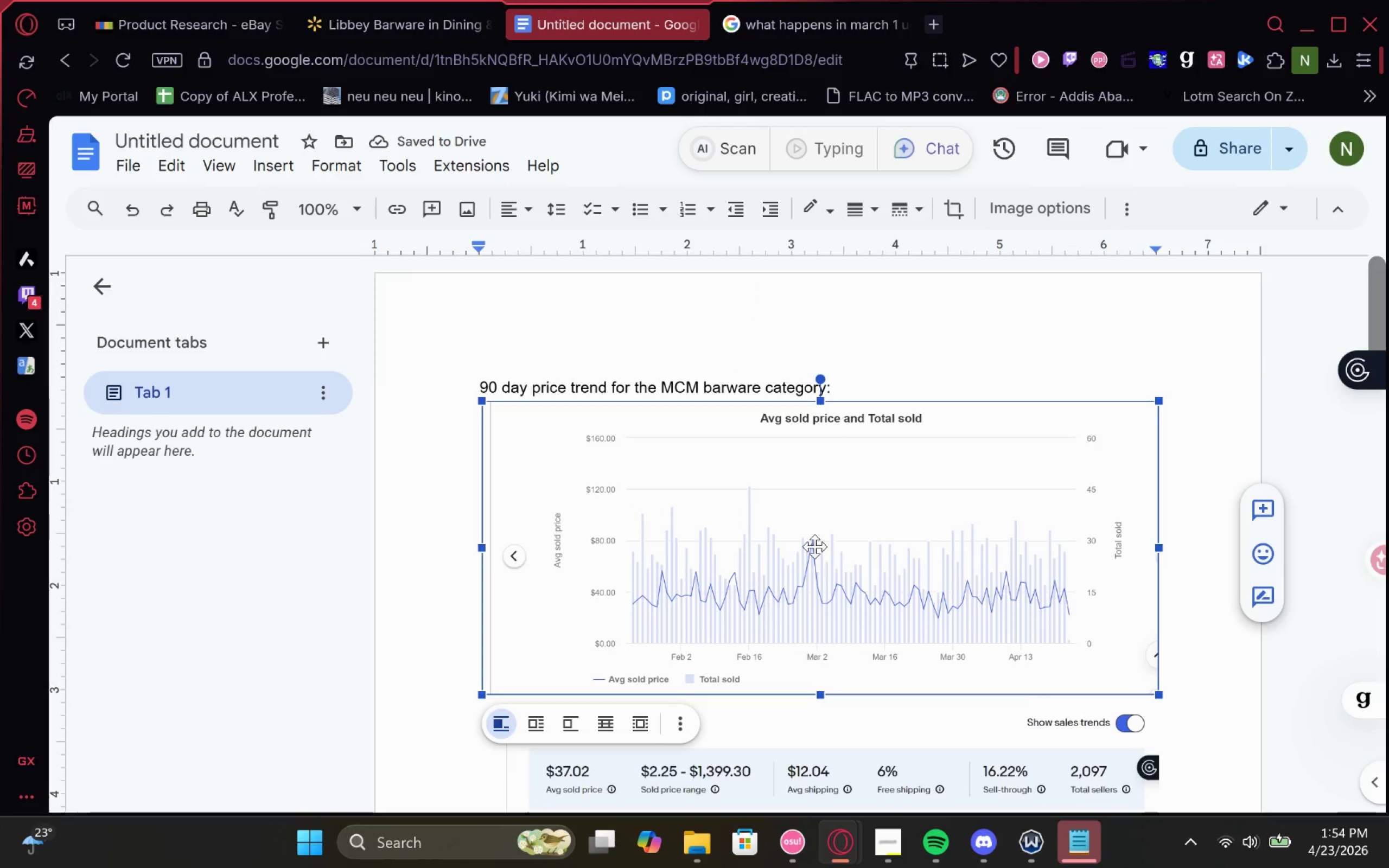 
scroll: coordinate [834, 502], scroll_direction: down, amount: 1.0
 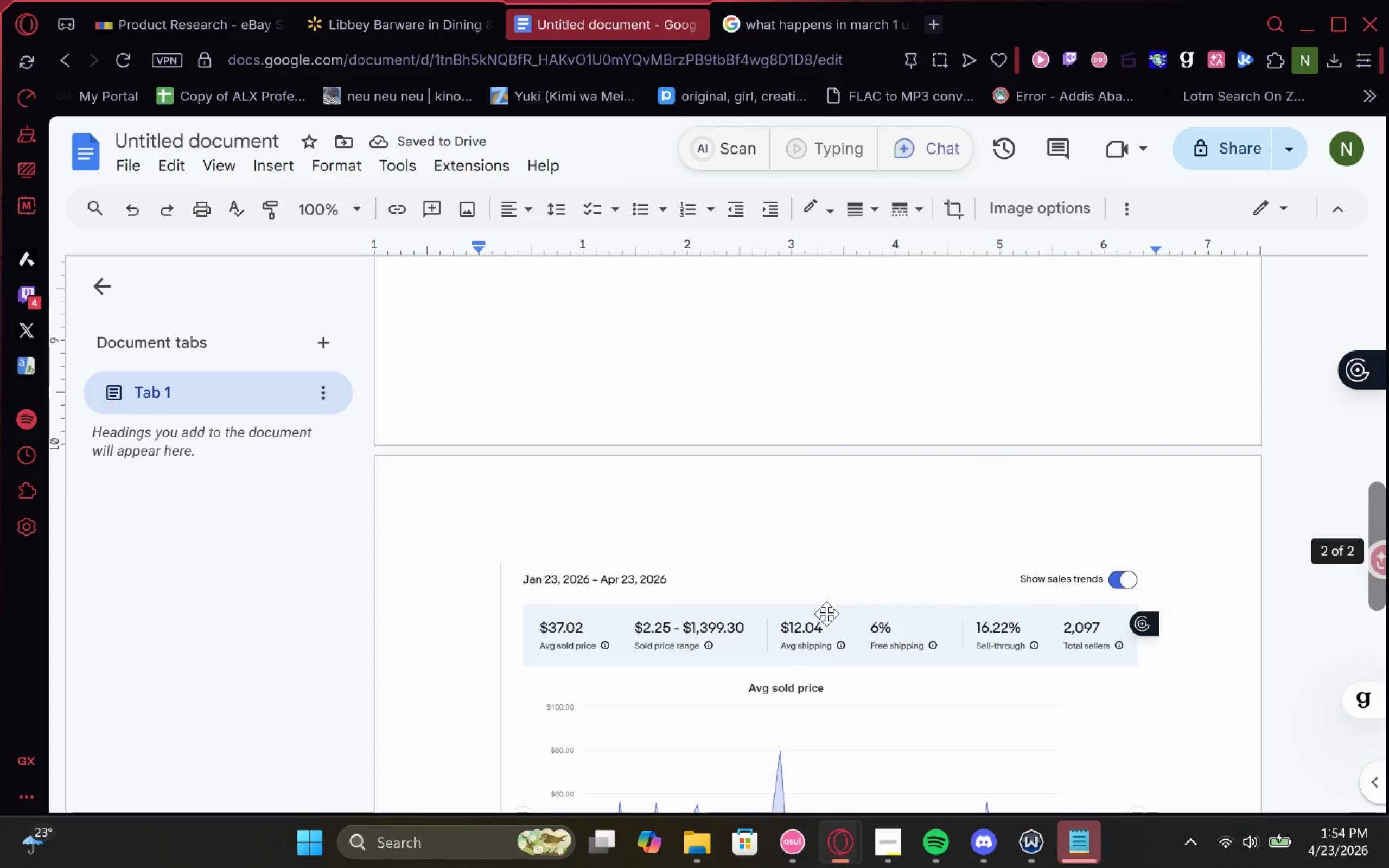 
left_click_drag(start_coordinate=[820, 701], to_coordinate=[776, 450])
 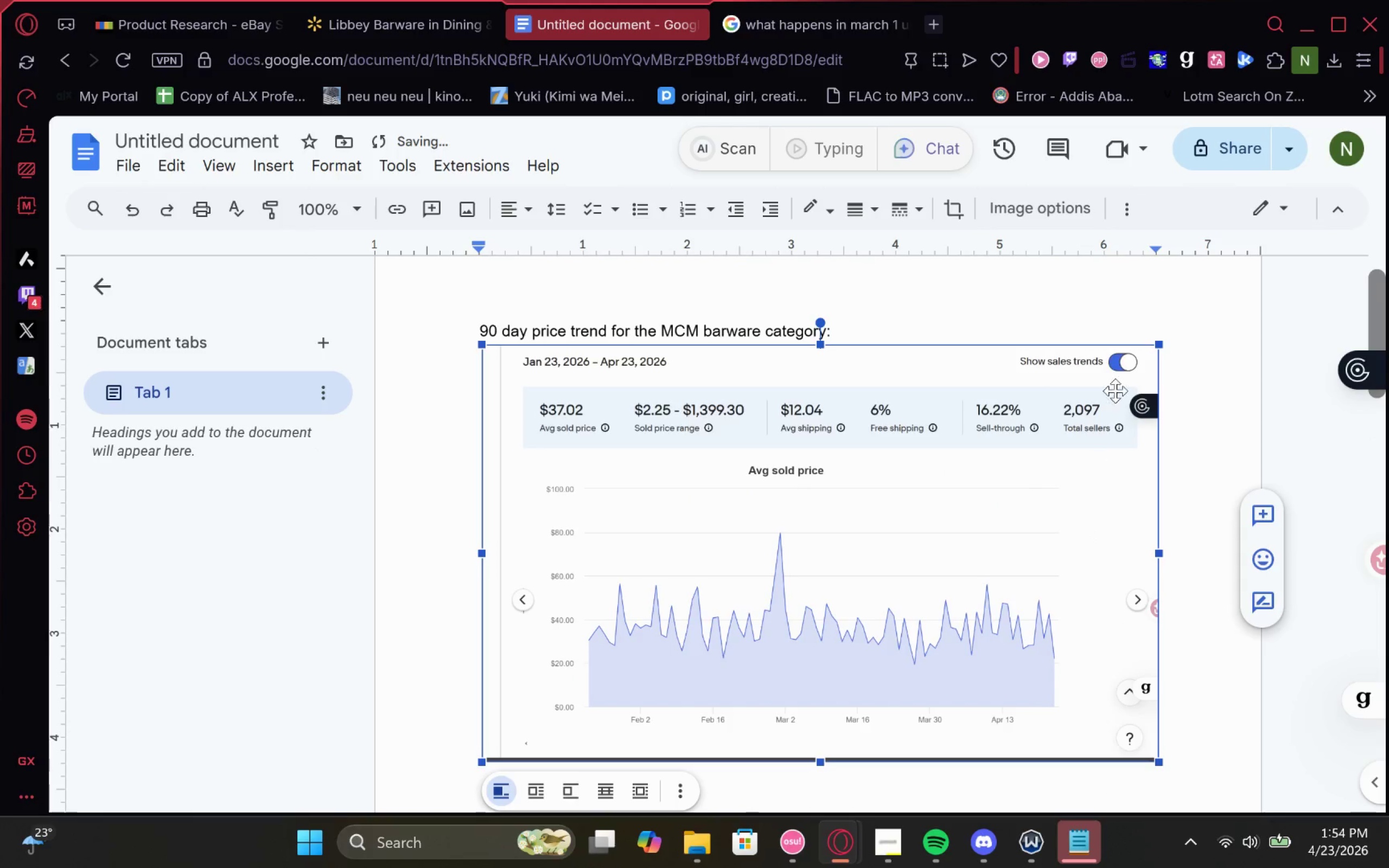 
left_click([1080, 296])
 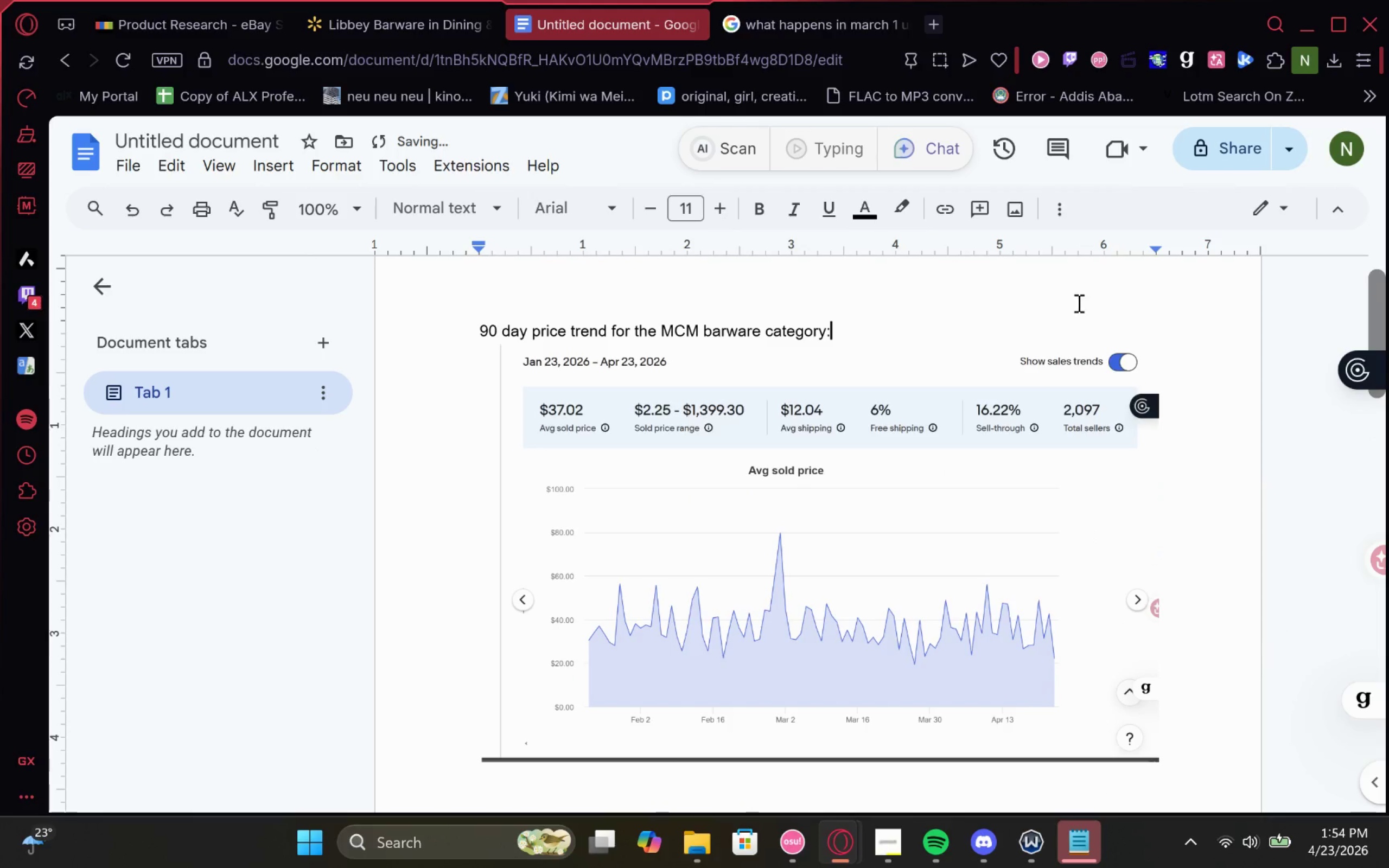 
scroll: coordinate [1063, 331], scroll_direction: down, amount: 2.0
 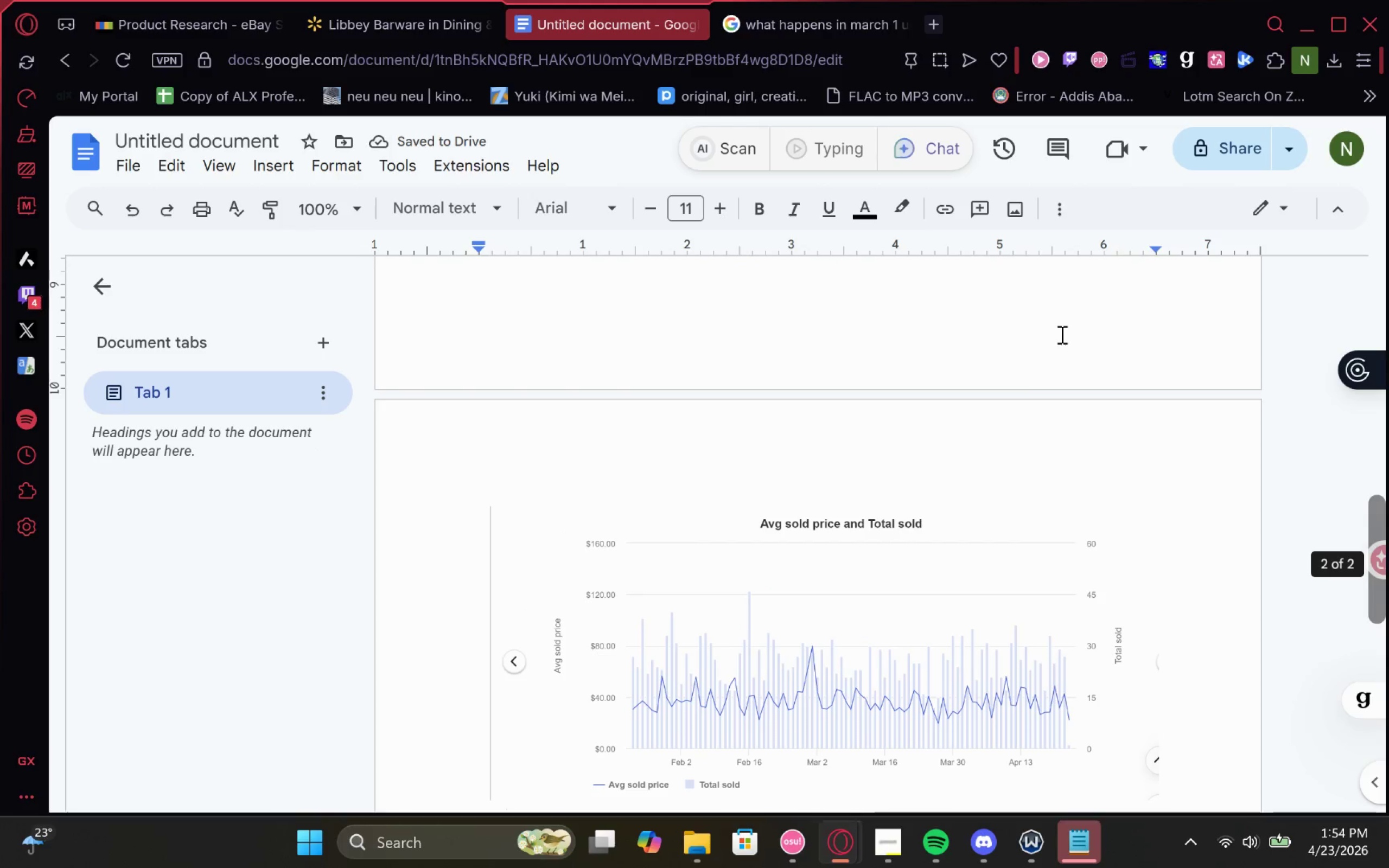 
scroll: coordinate [1061, 334], scroll_direction: up, amount: 1.0
 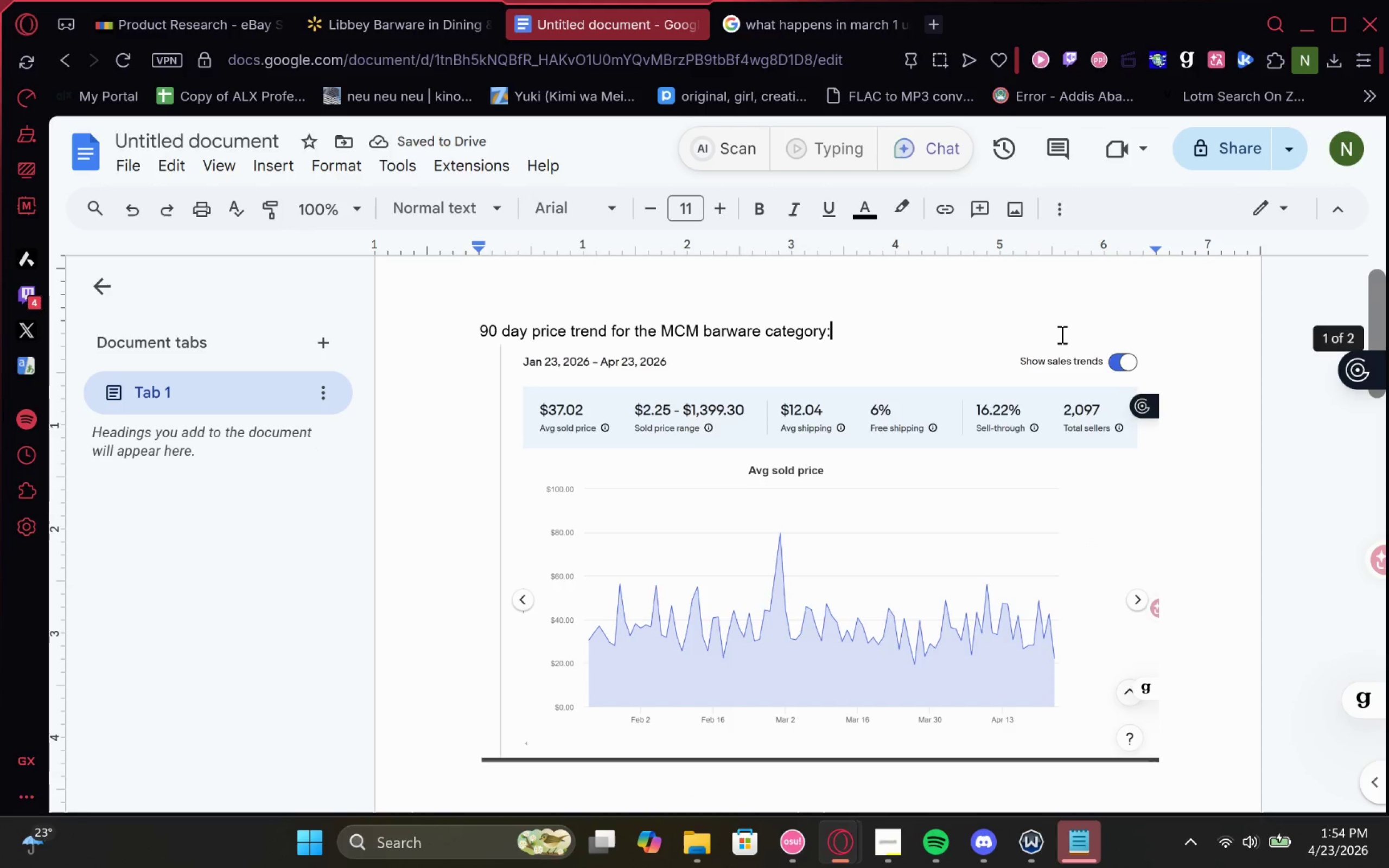 
scroll: coordinate [1061, 334], scroll_direction: none, amount: 0.0
 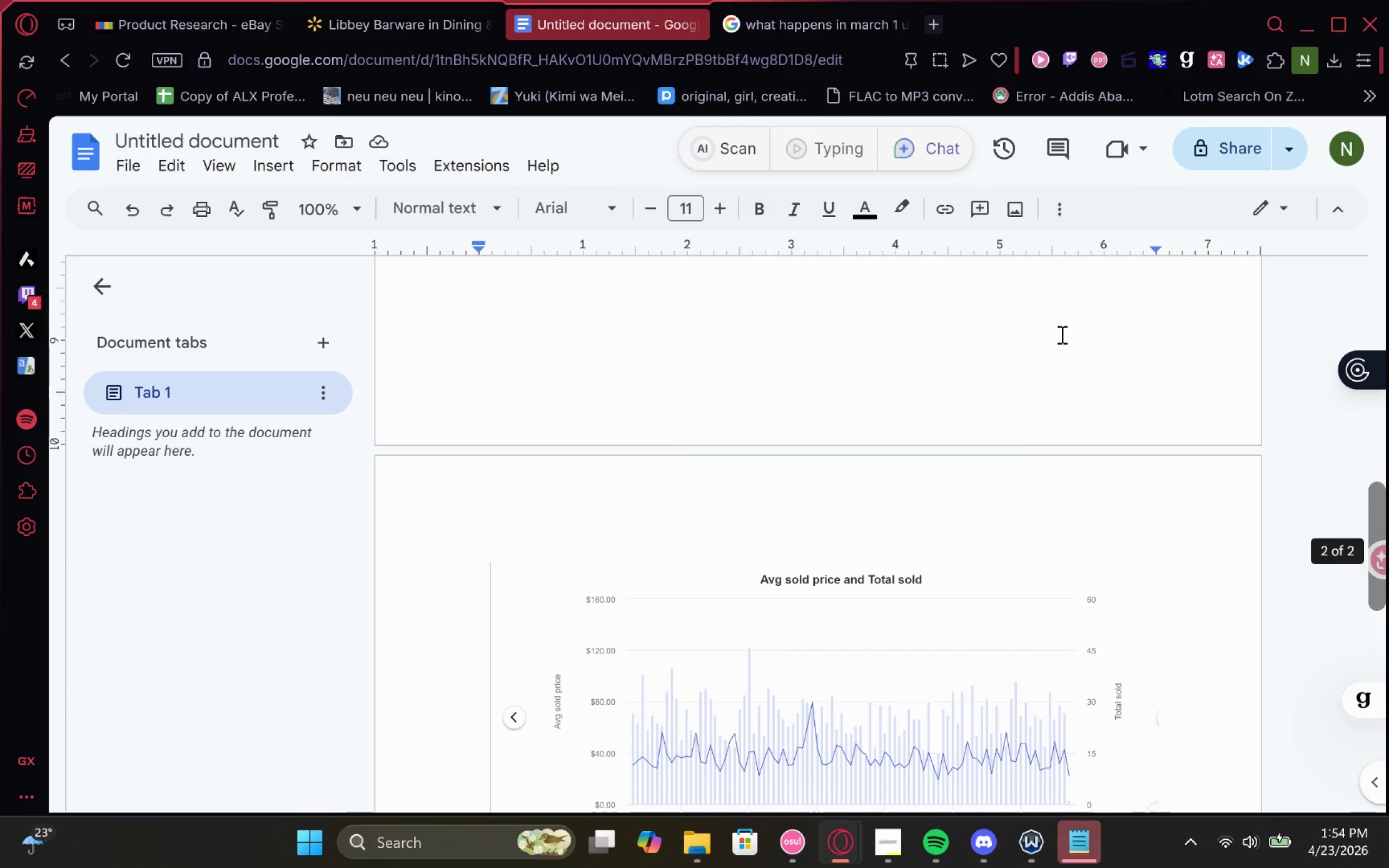 
key(Control+Z)
 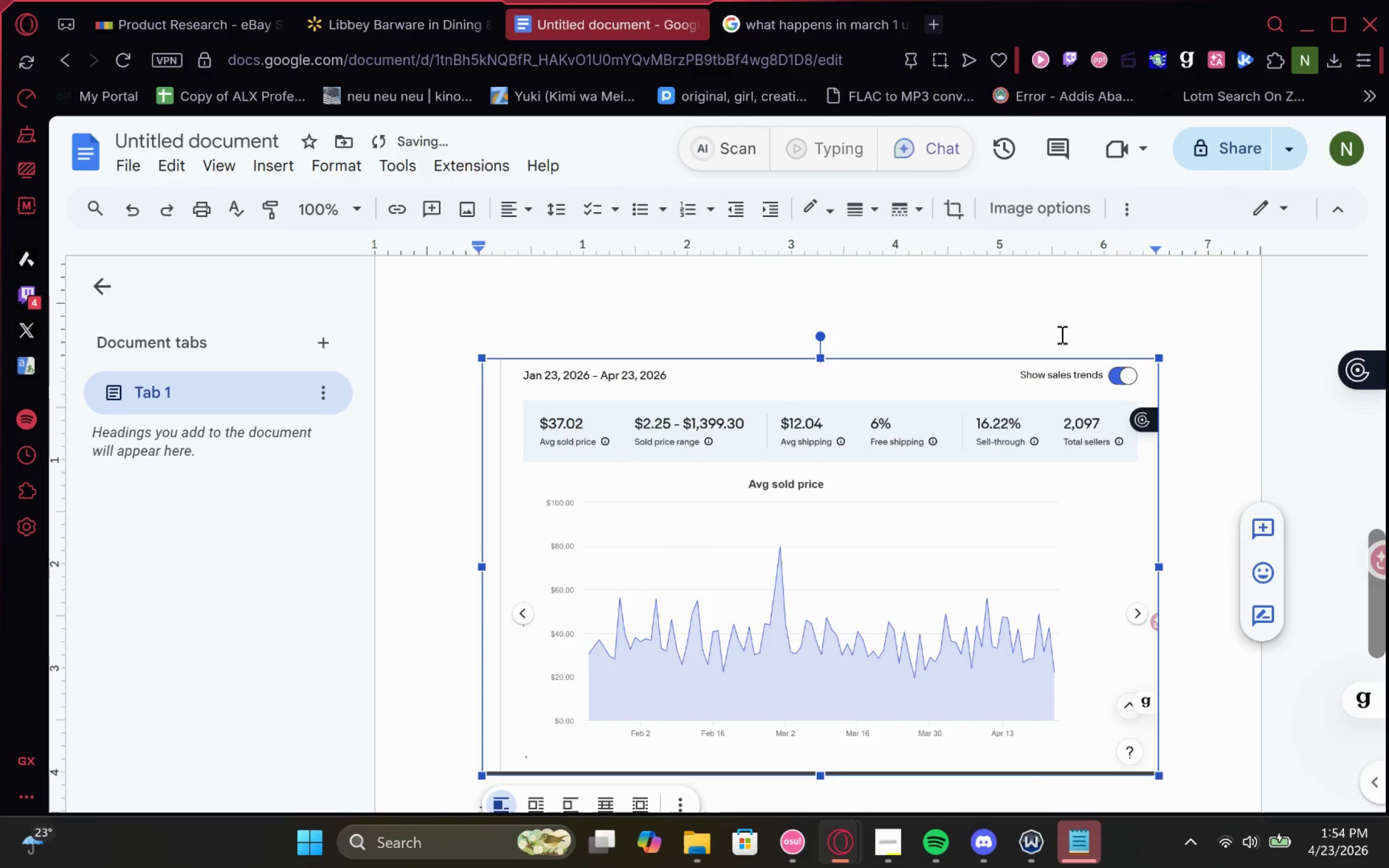 
key(Control+Z)
 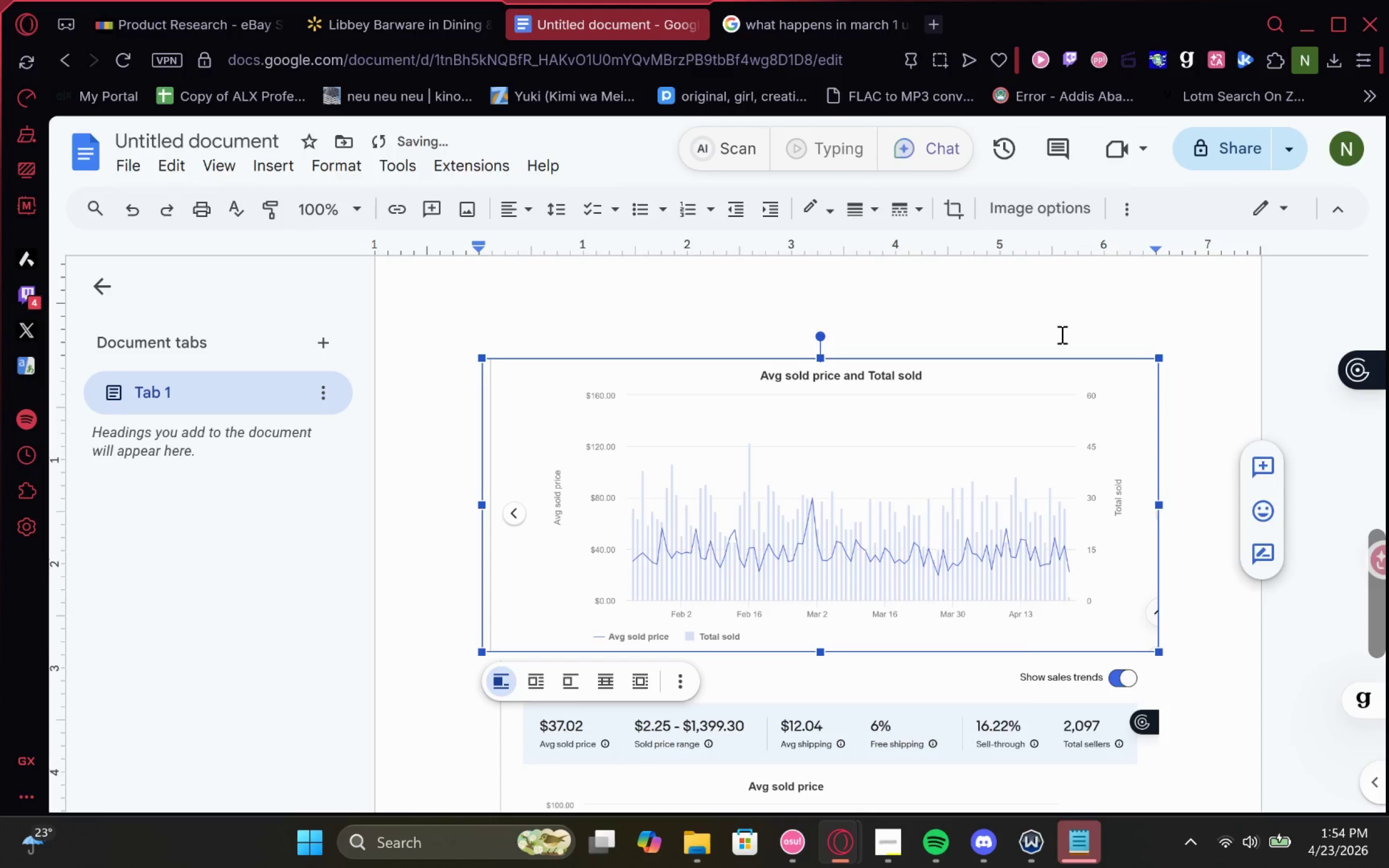 
scroll: coordinate [1036, 476], scroll_direction: down, amount: 2.0
 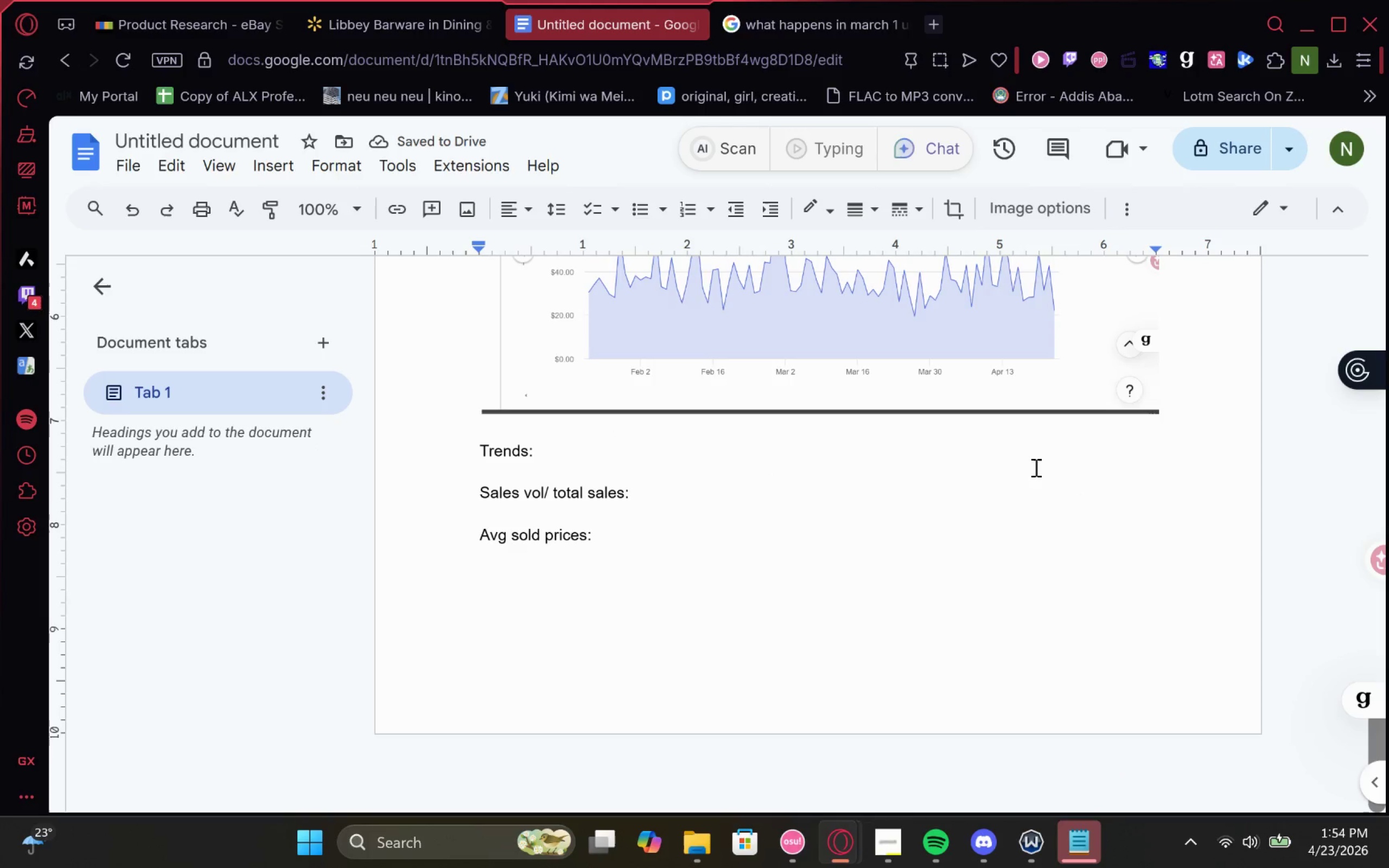 
scroll: coordinate [1035, 467], scroll_direction: up, amount: 4.0
 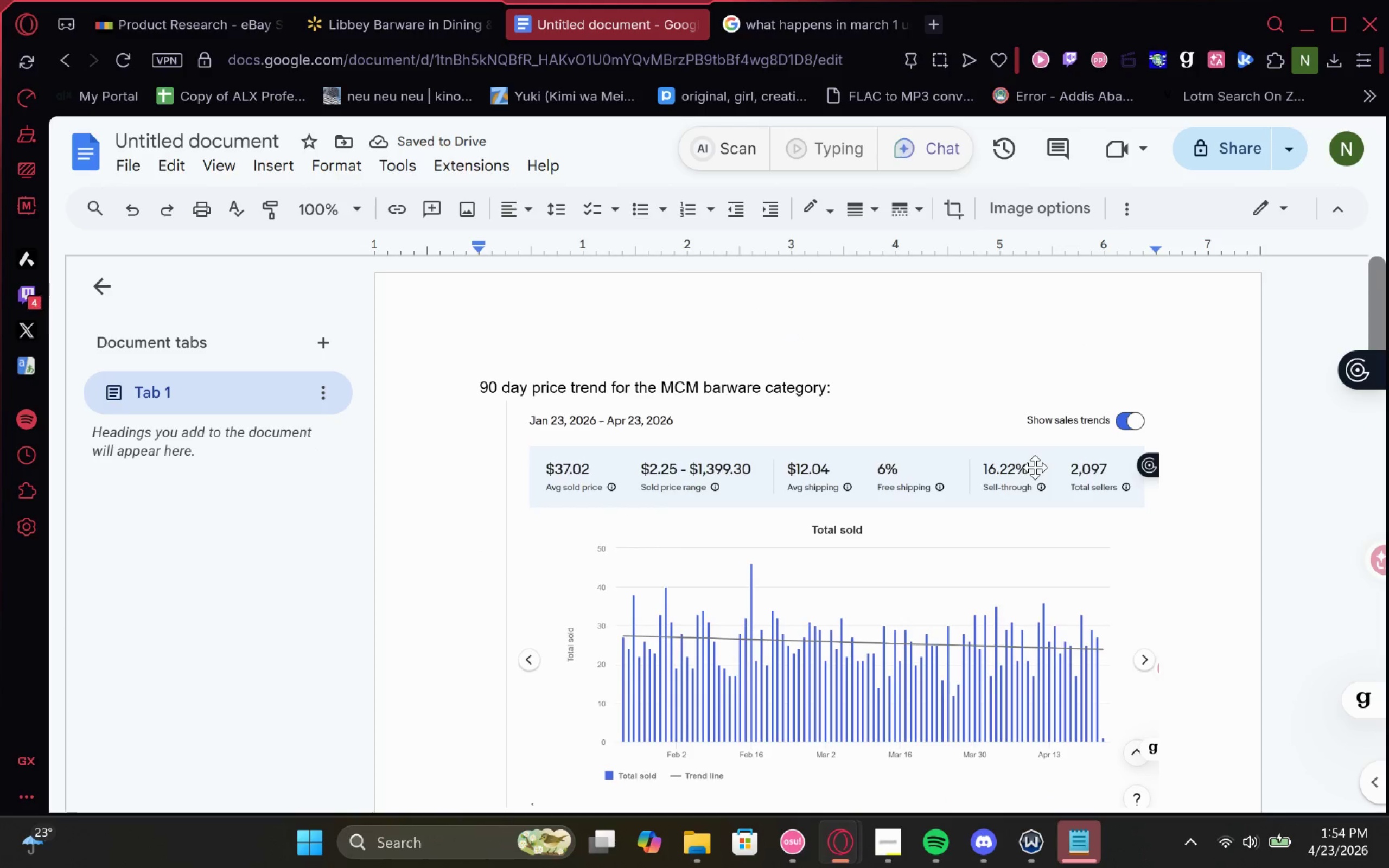 
scroll: coordinate [1035, 467], scroll_direction: down, amount: 1.0
 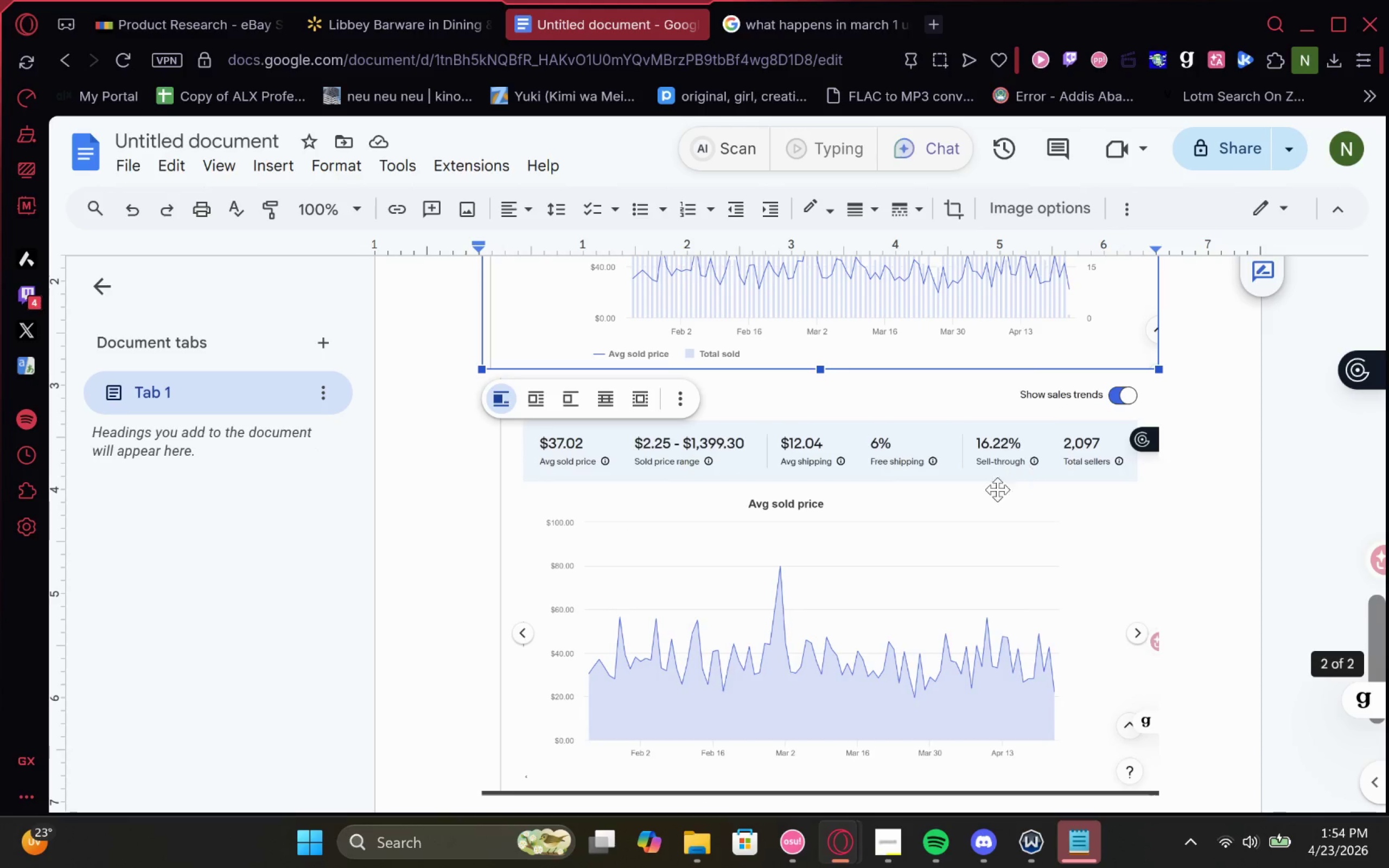 
left_click_drag(start_coordinate=[964, 516], to_coordinate=[853, 335])
 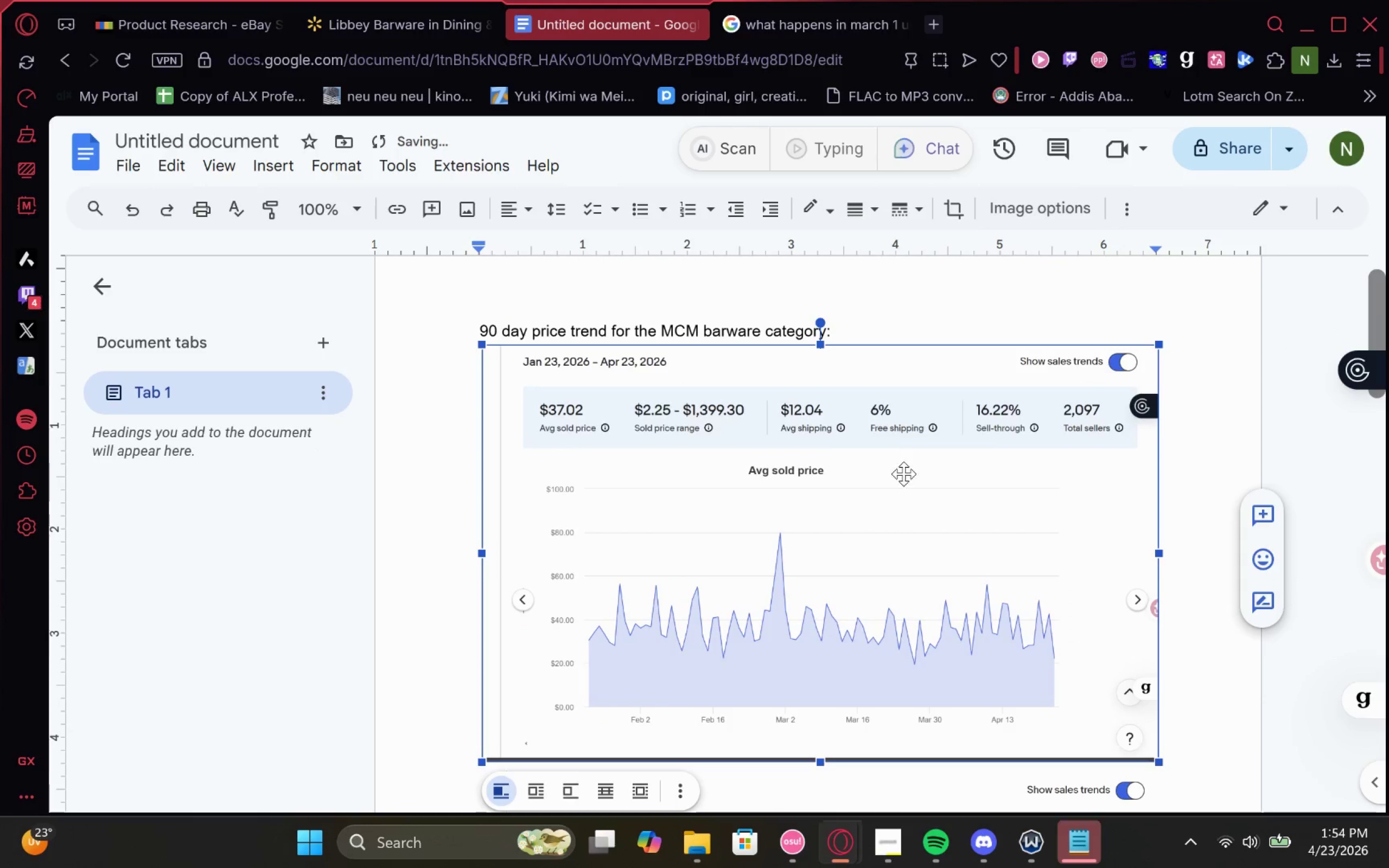 
scroll: coordinate [903, 482], scroll_direction: down, amount: 1.0
 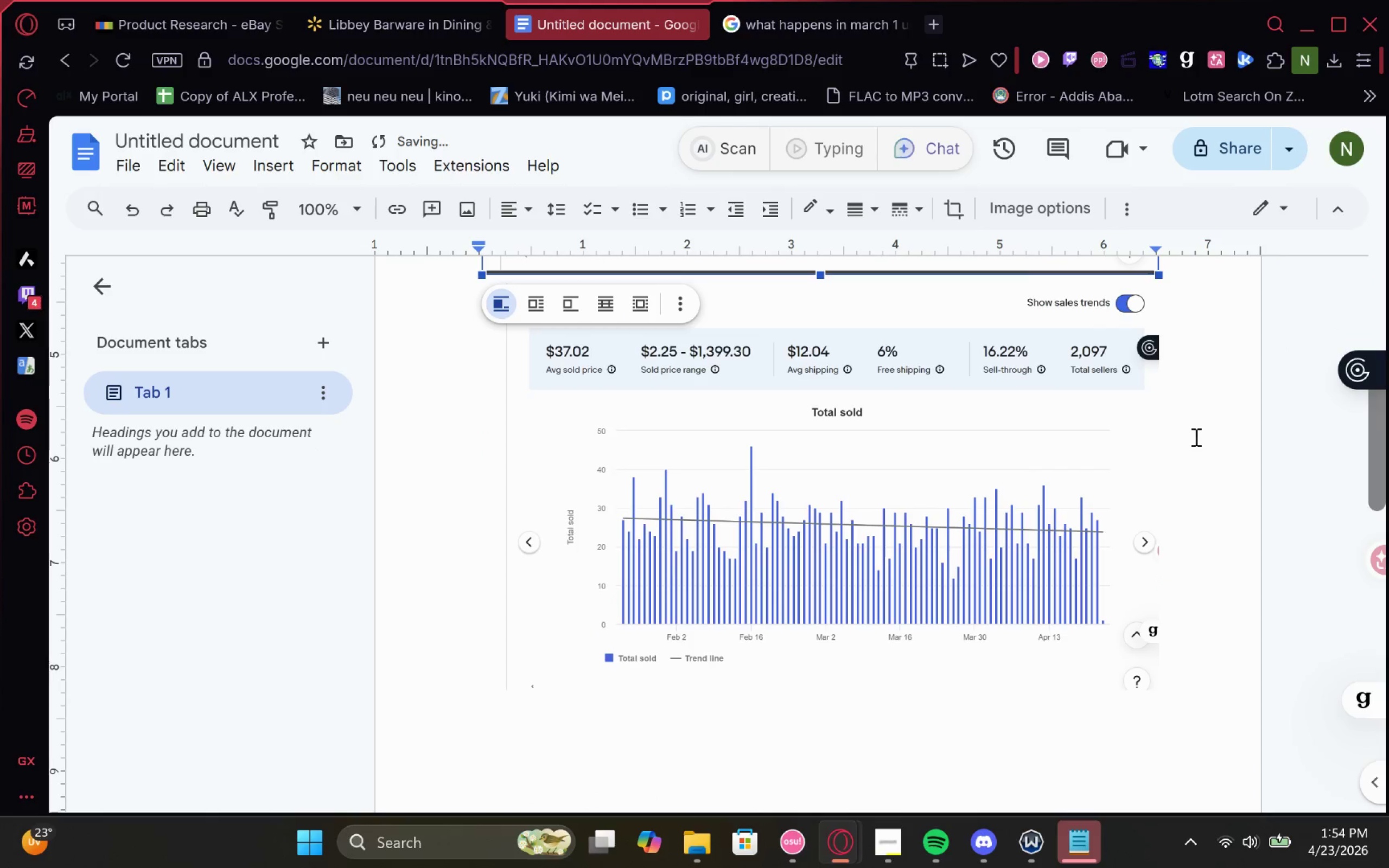 
left_click([1256, 507])
 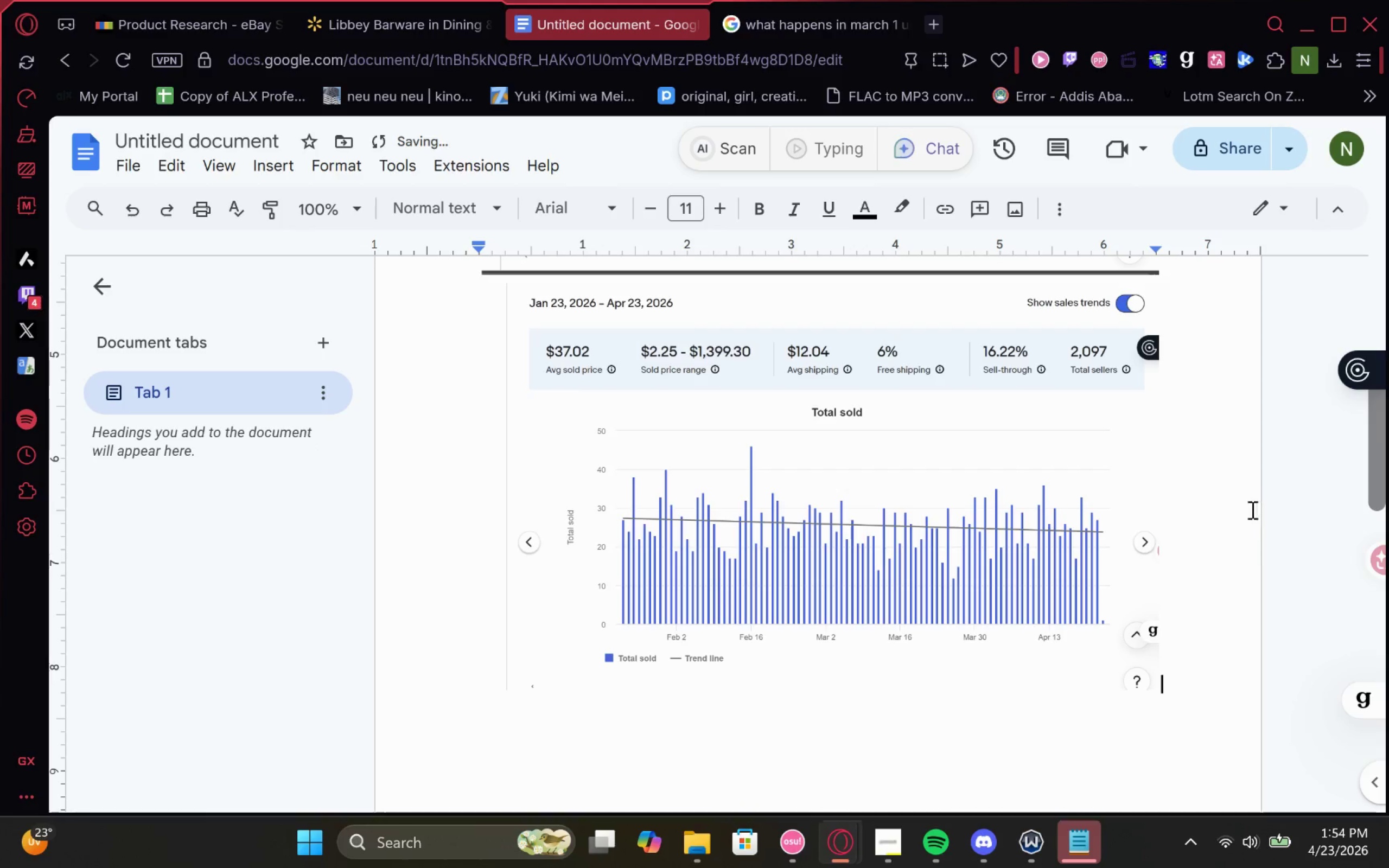 
scroll: coordinate [1235, 508], scroll_direction: none, amount: 0.0
 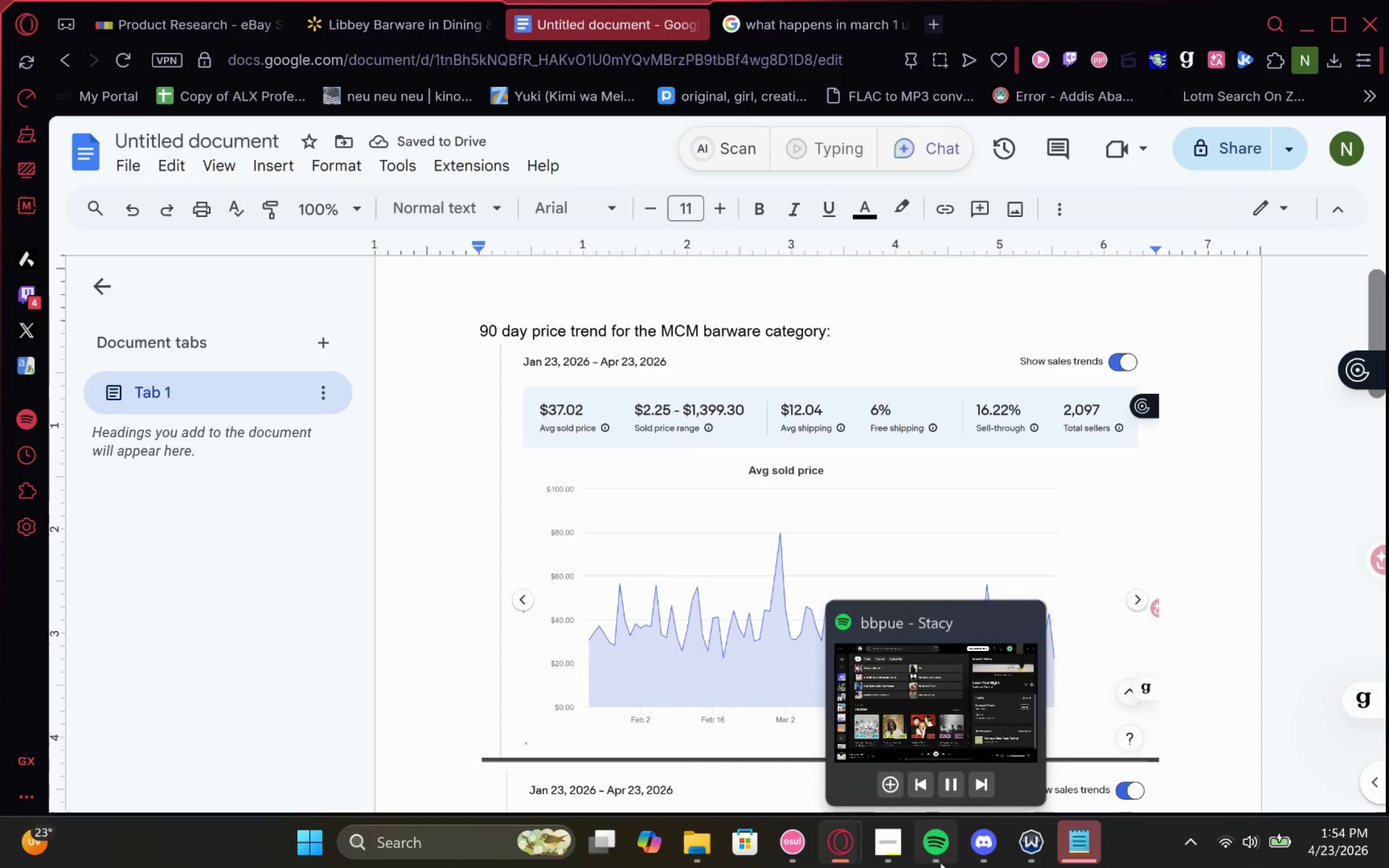 
left_click([897, 777])
 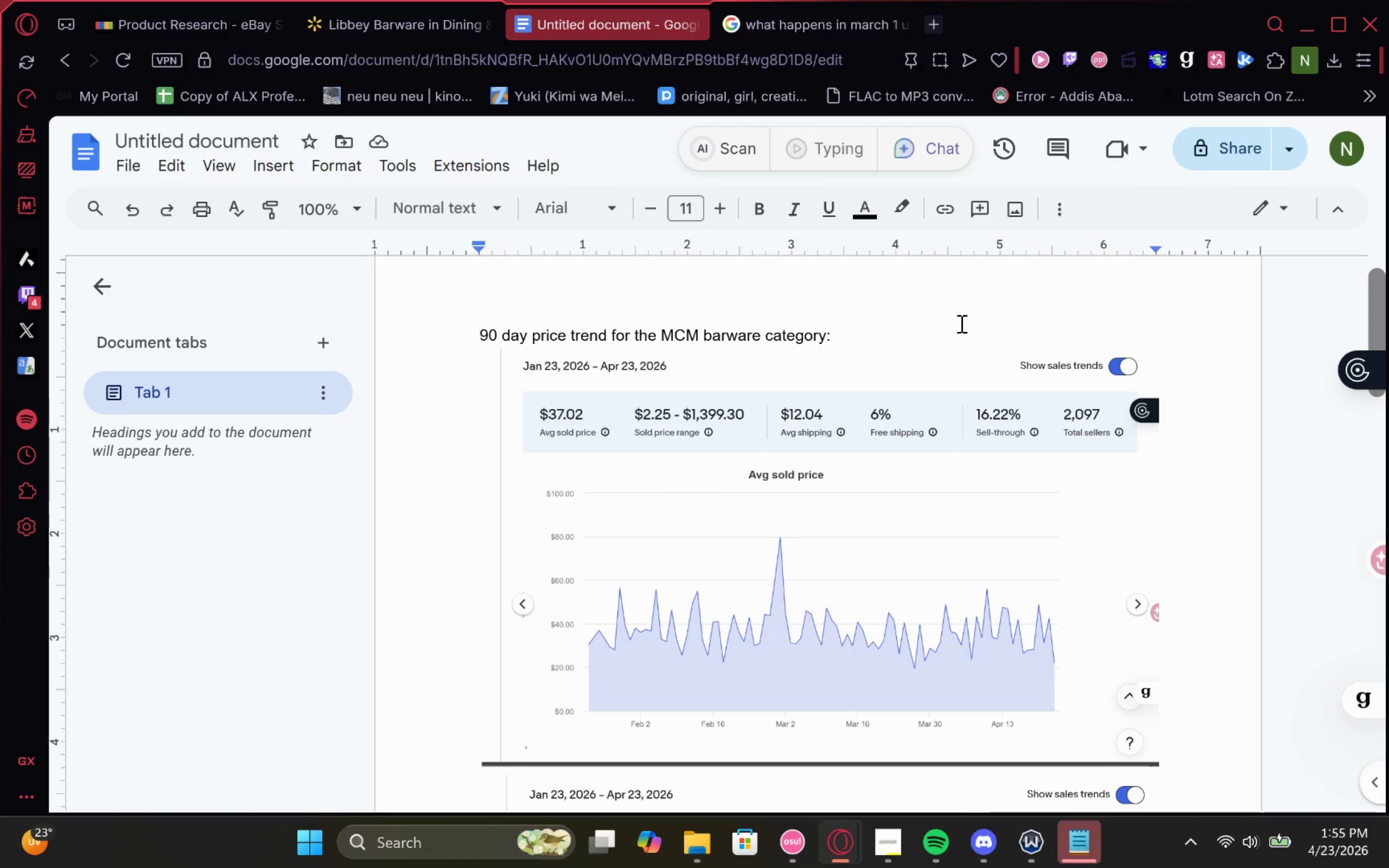 
wait(26.93)
 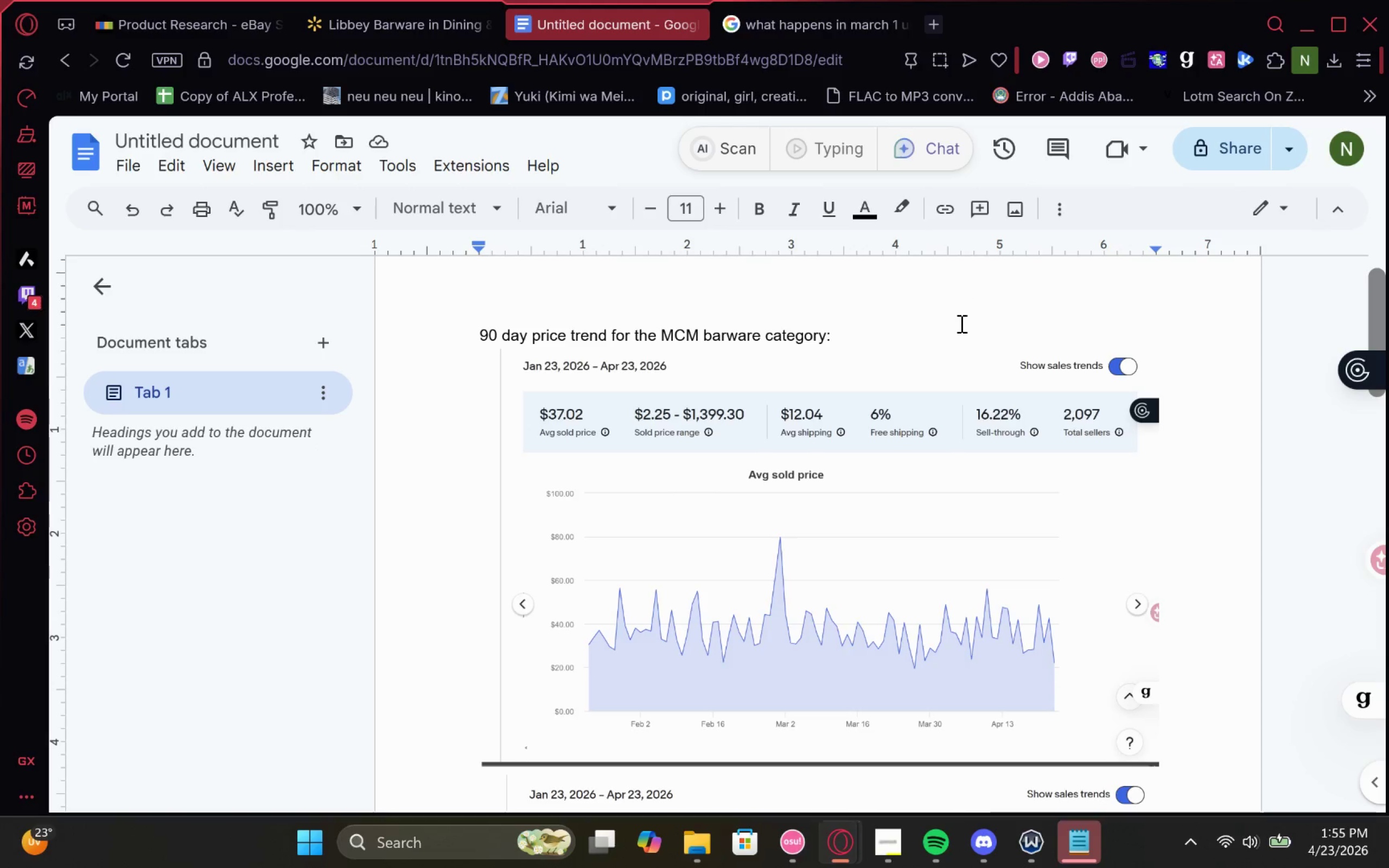 
left_click([960, 323])
 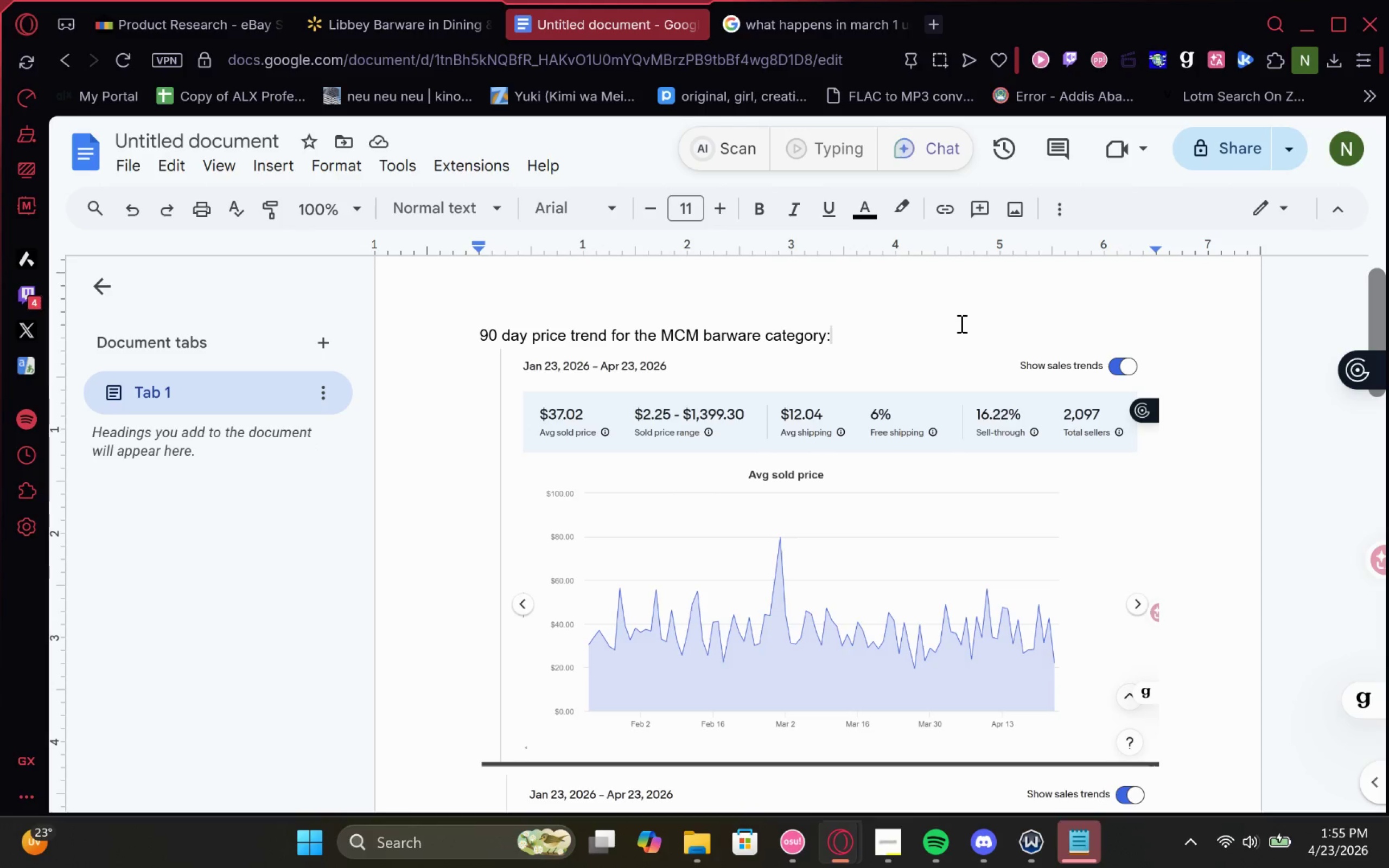 
wait(9.05)
 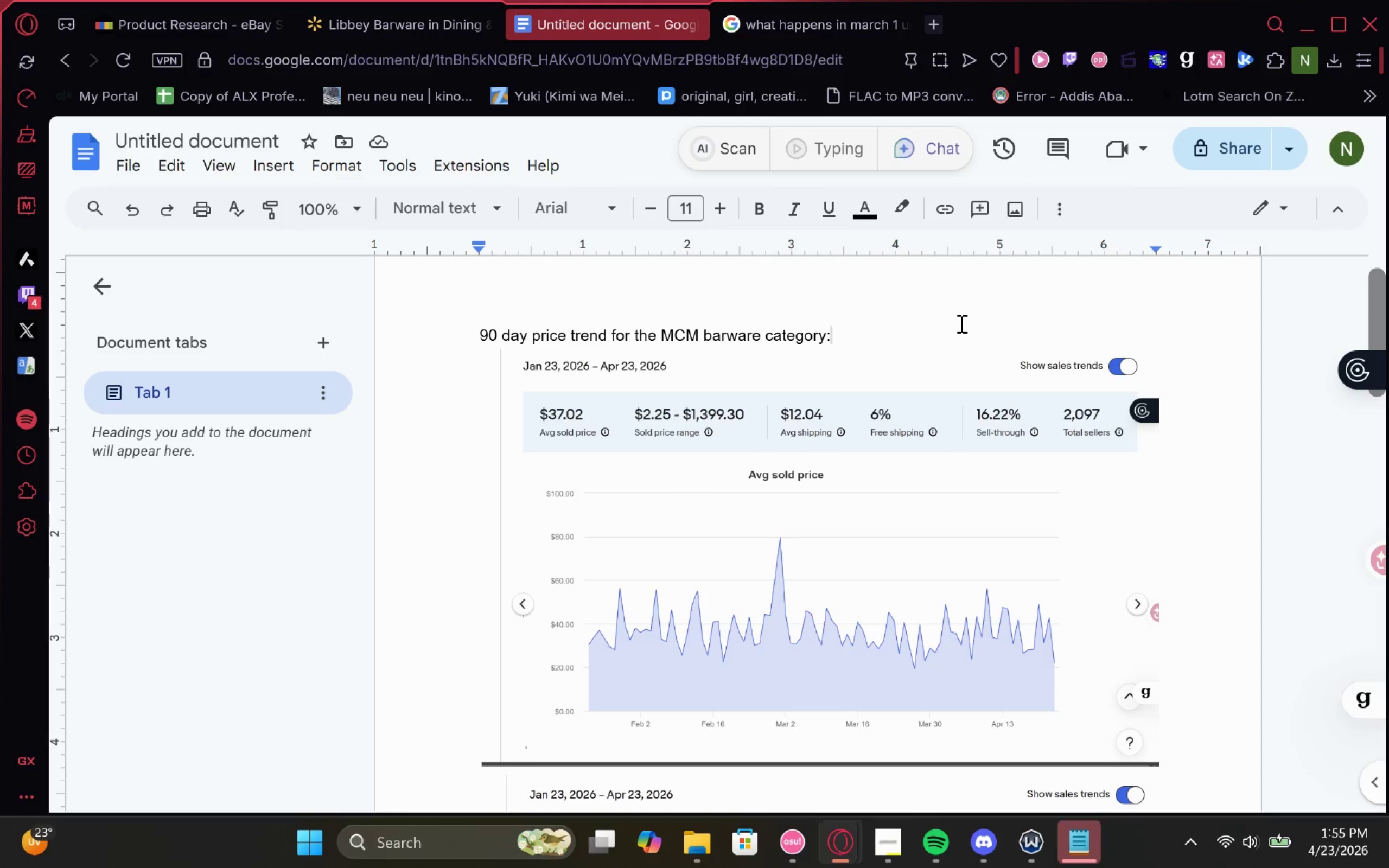 
key(Enter)
 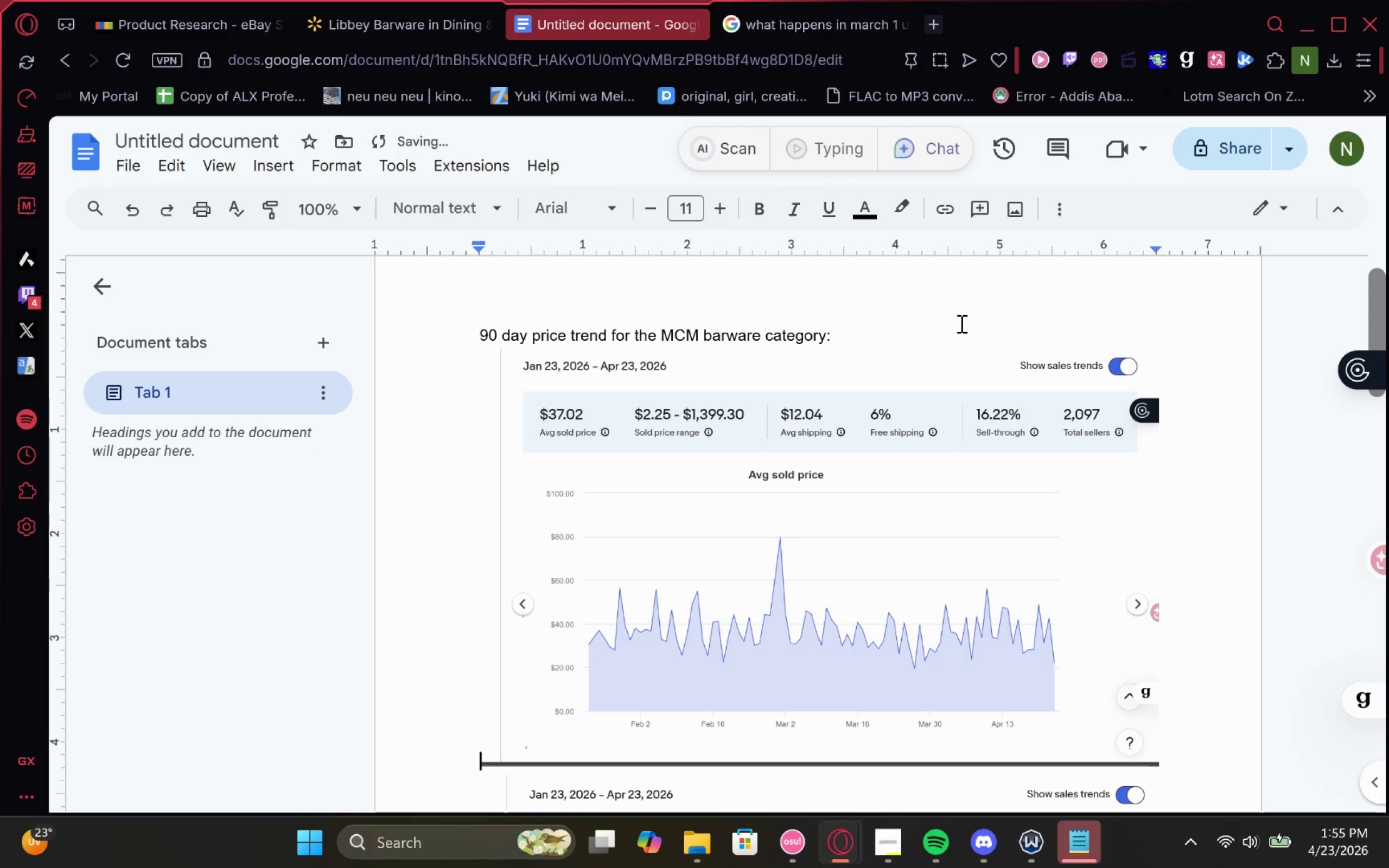 
key(L)
 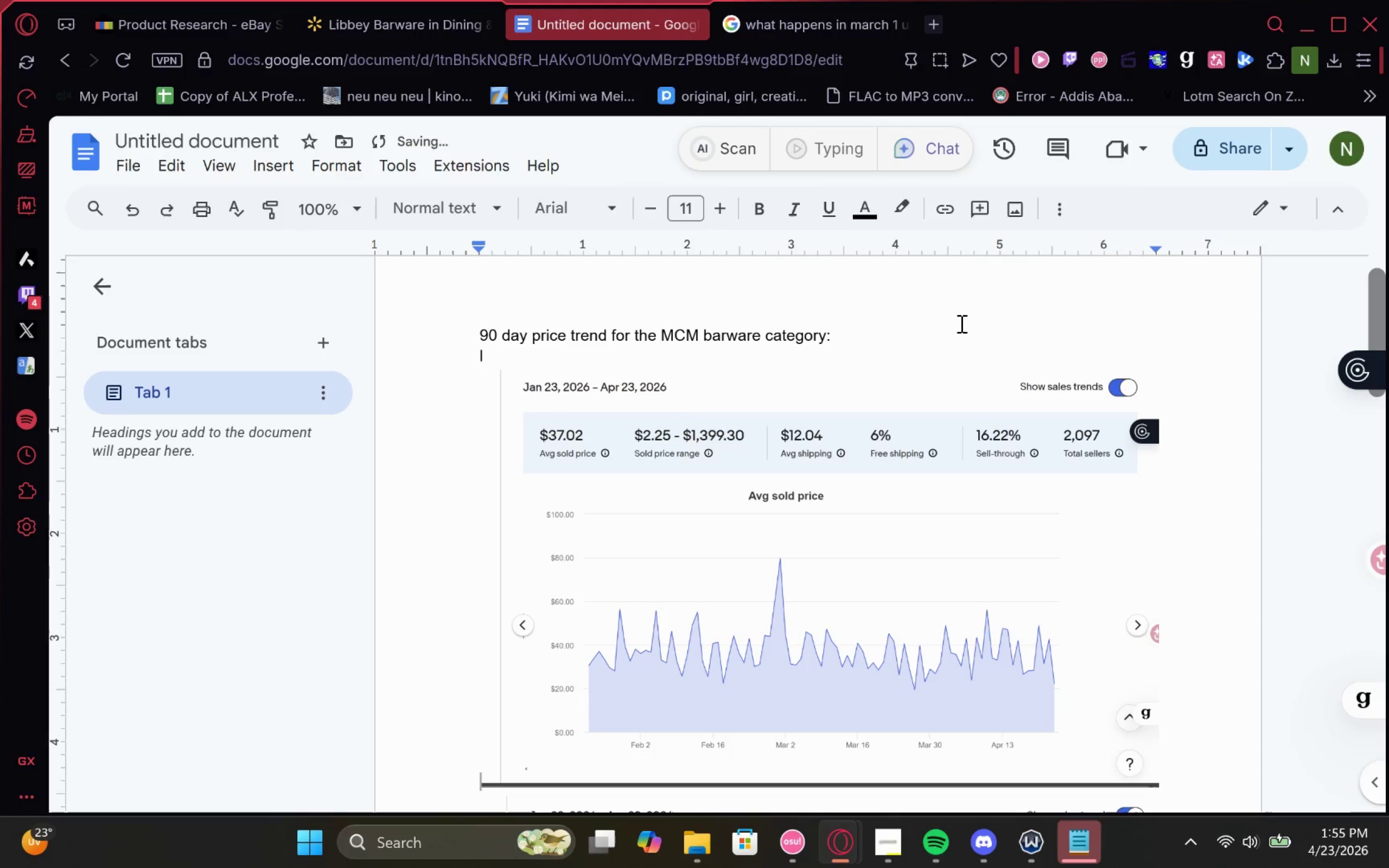 
key(Backspace)
 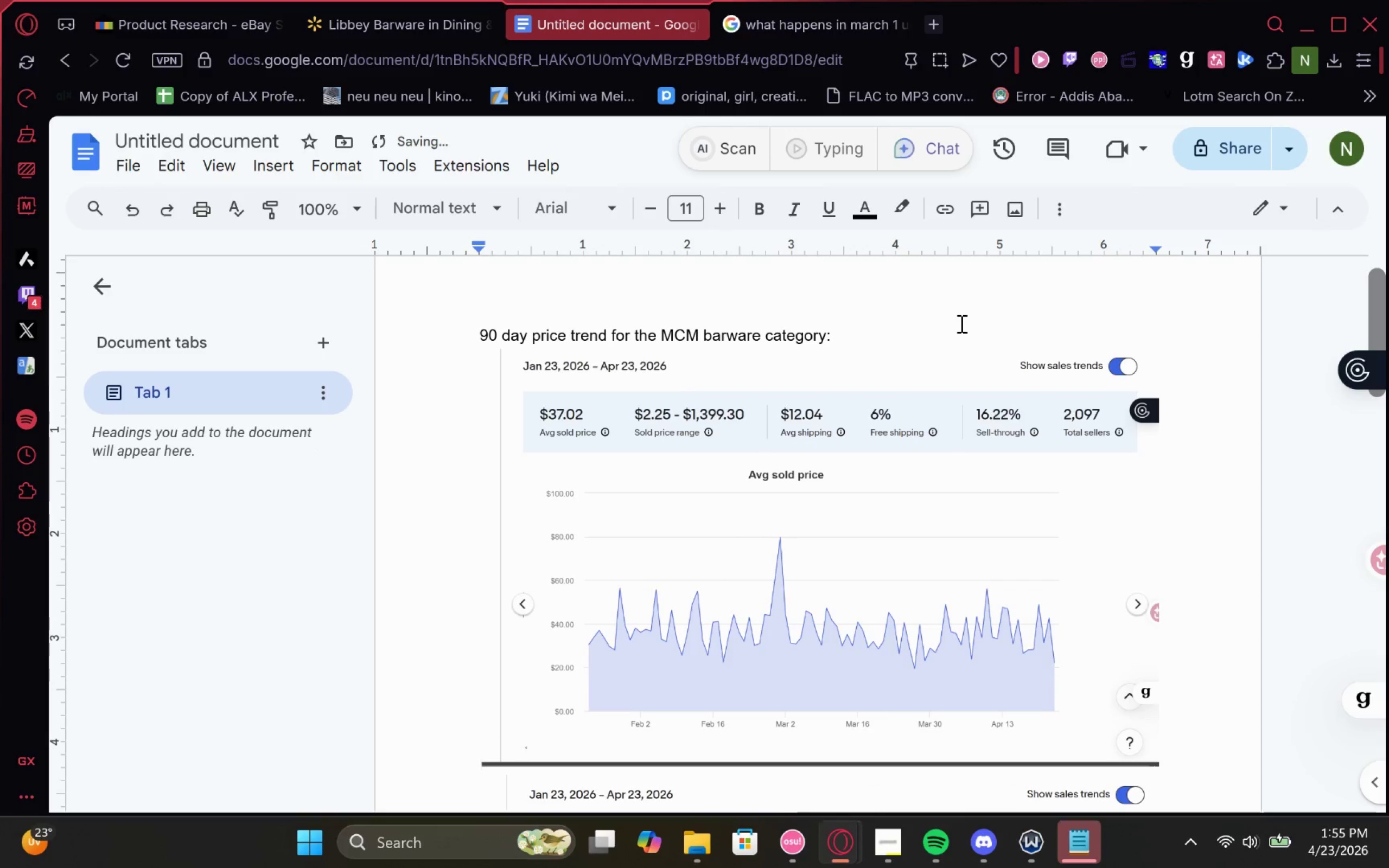 
key(ArrowDown)
 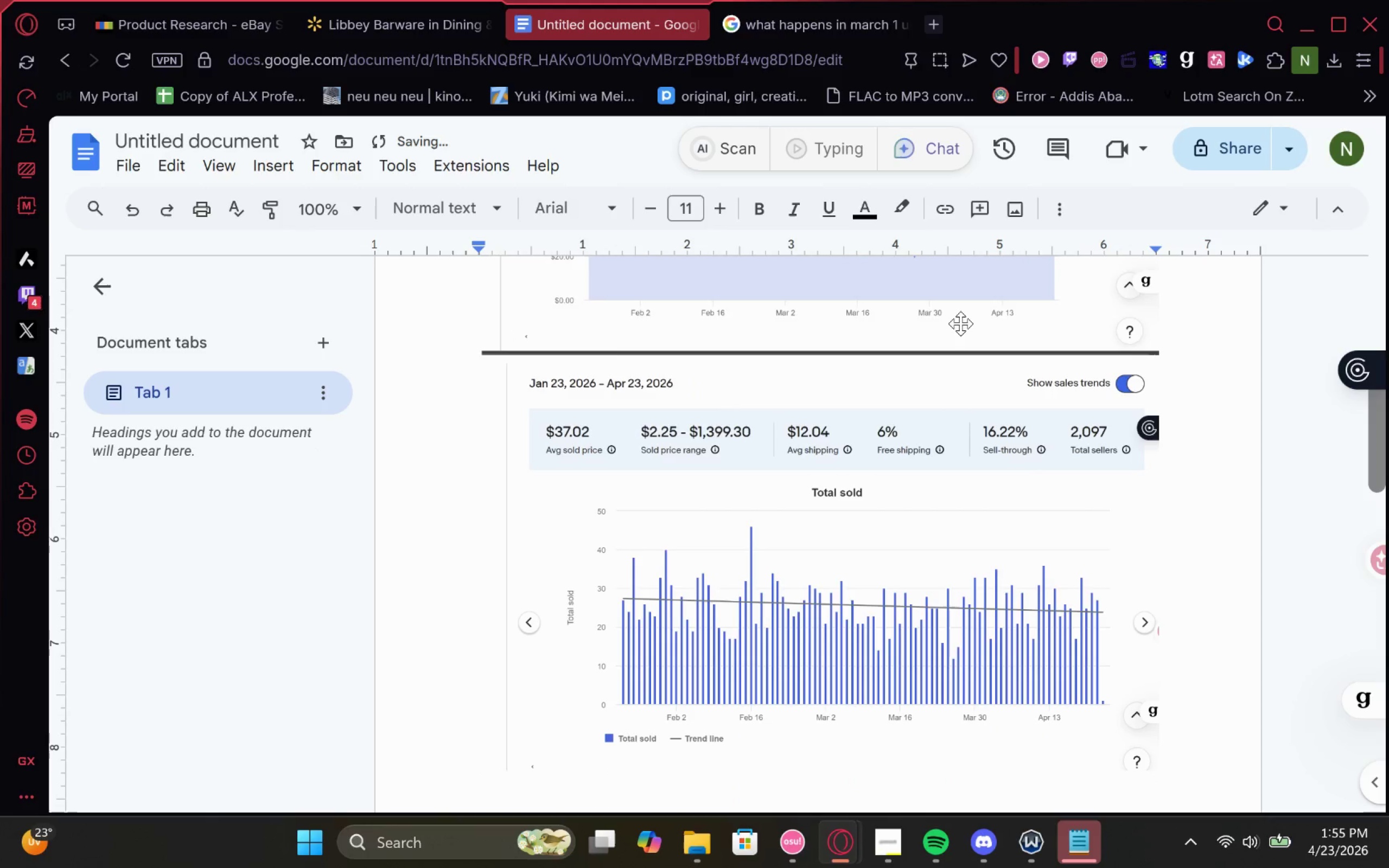 
type(looking at the average )
 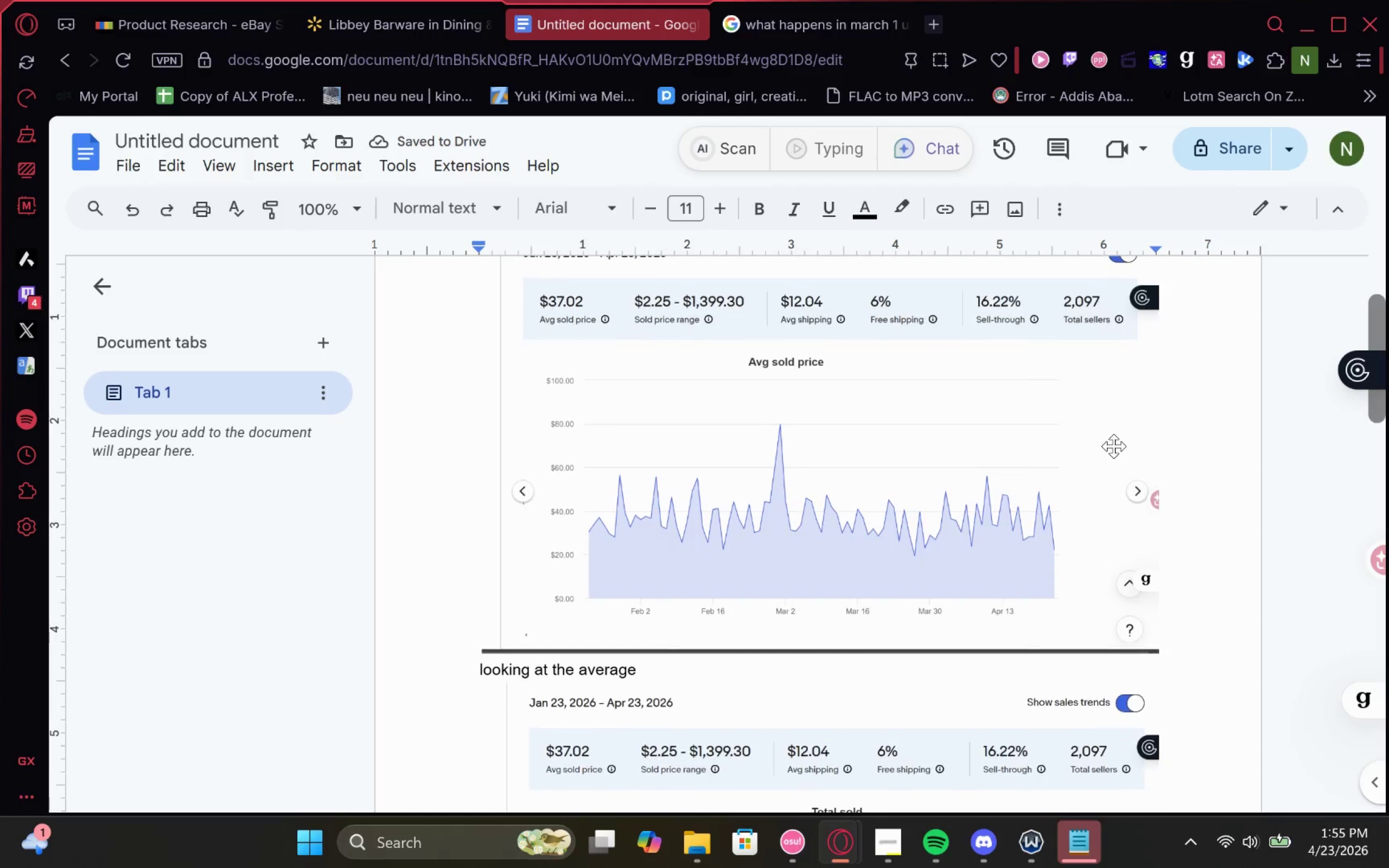 
wait(5.28)
 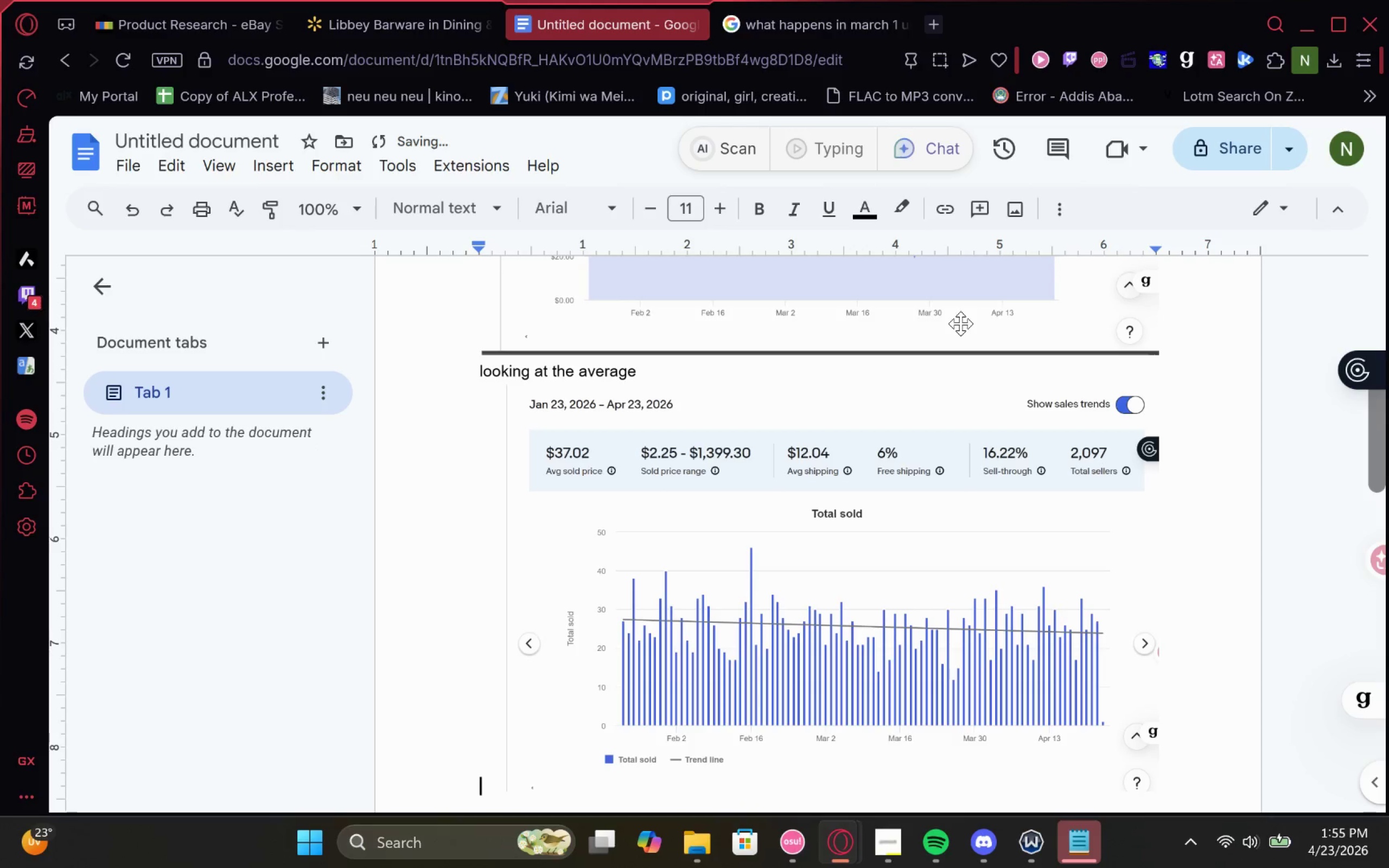 
type(price for mcm)
key(Backspace)
key(Backspace)
key(Backspace)
type(MCM )
 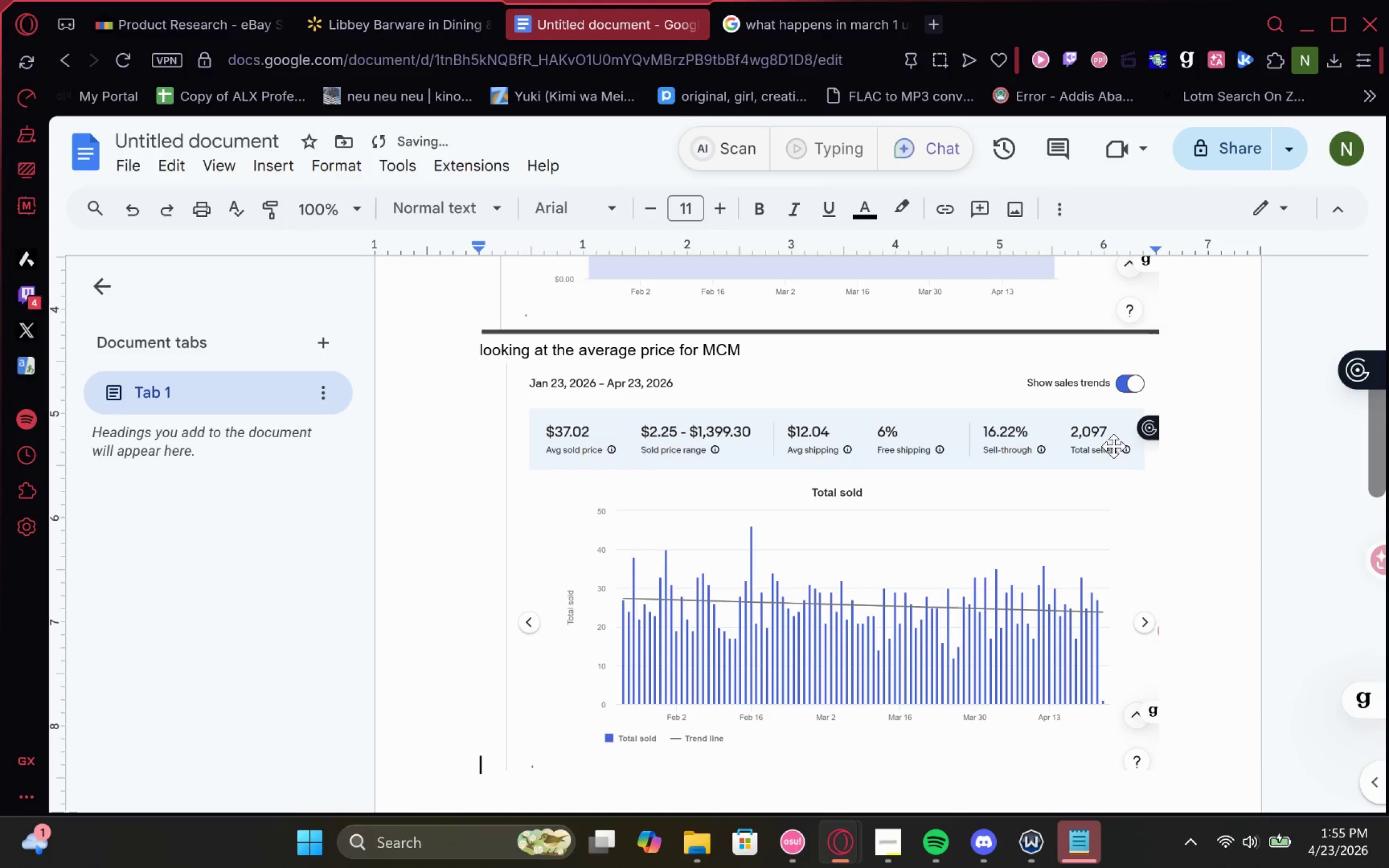 
wait(7.62)
 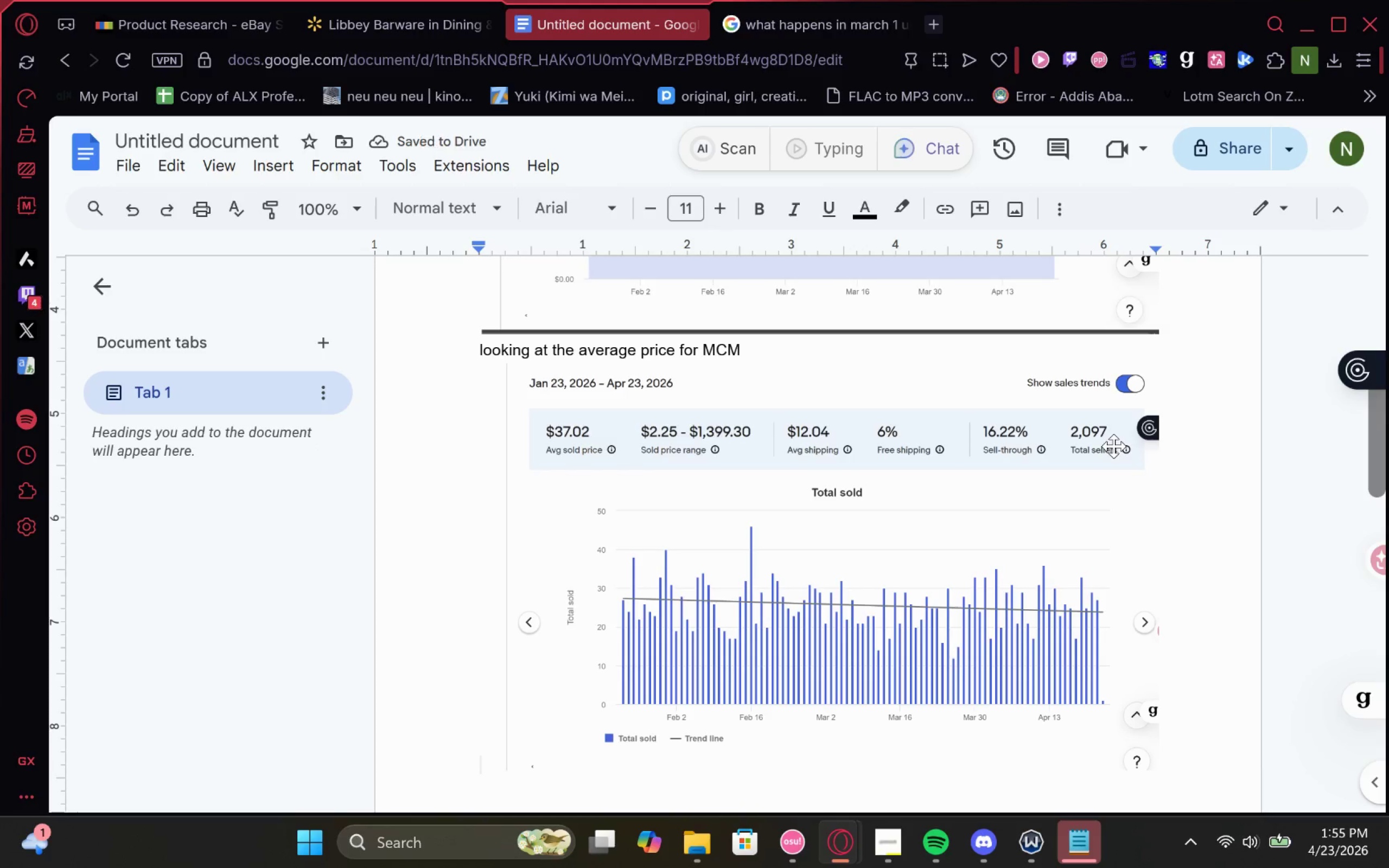 
type(brw)
key(Backspace)
key(Backspace)
type(arware shhows ud)
key(Backspace)
type(s that )
 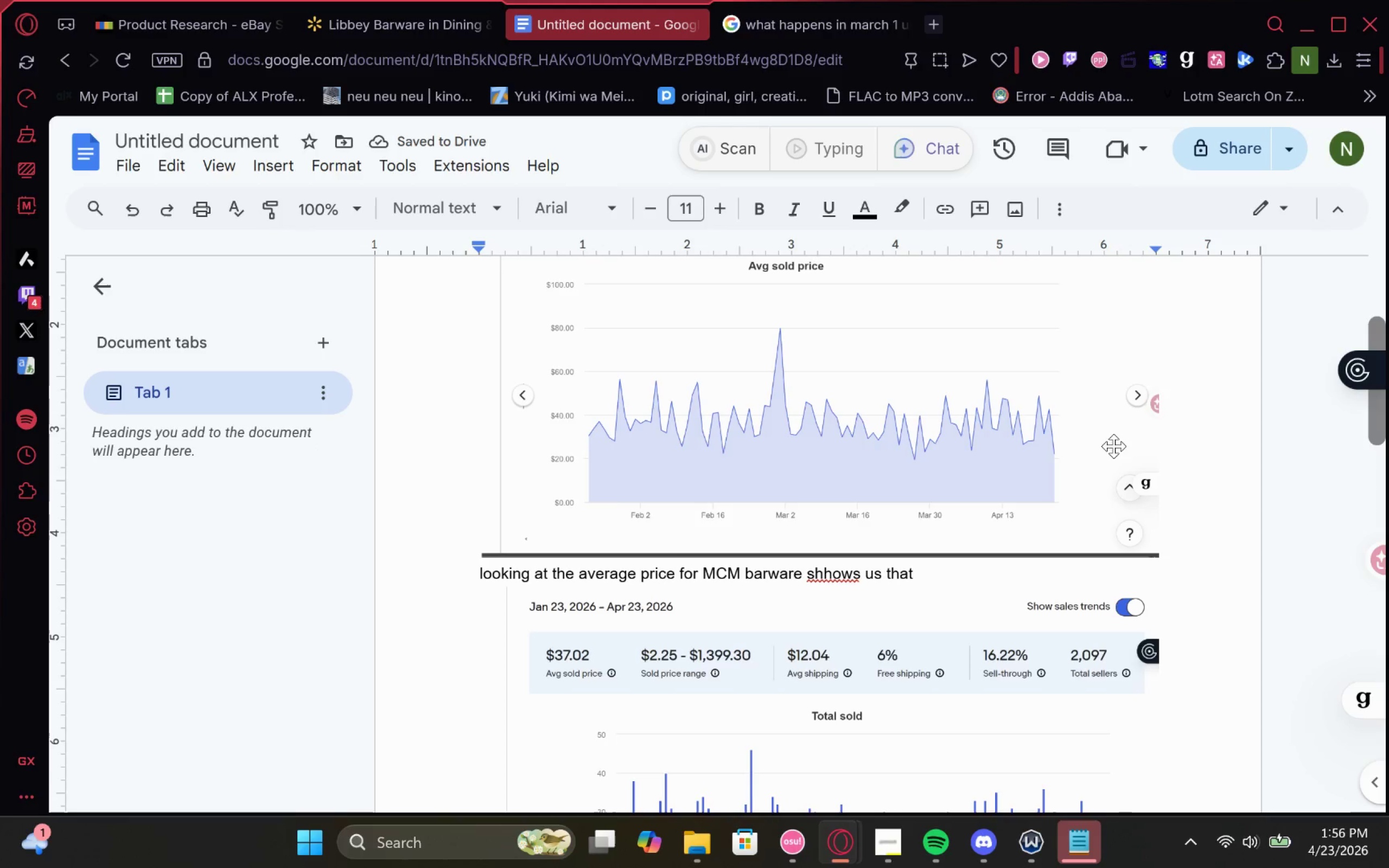 
wait(5.51)
 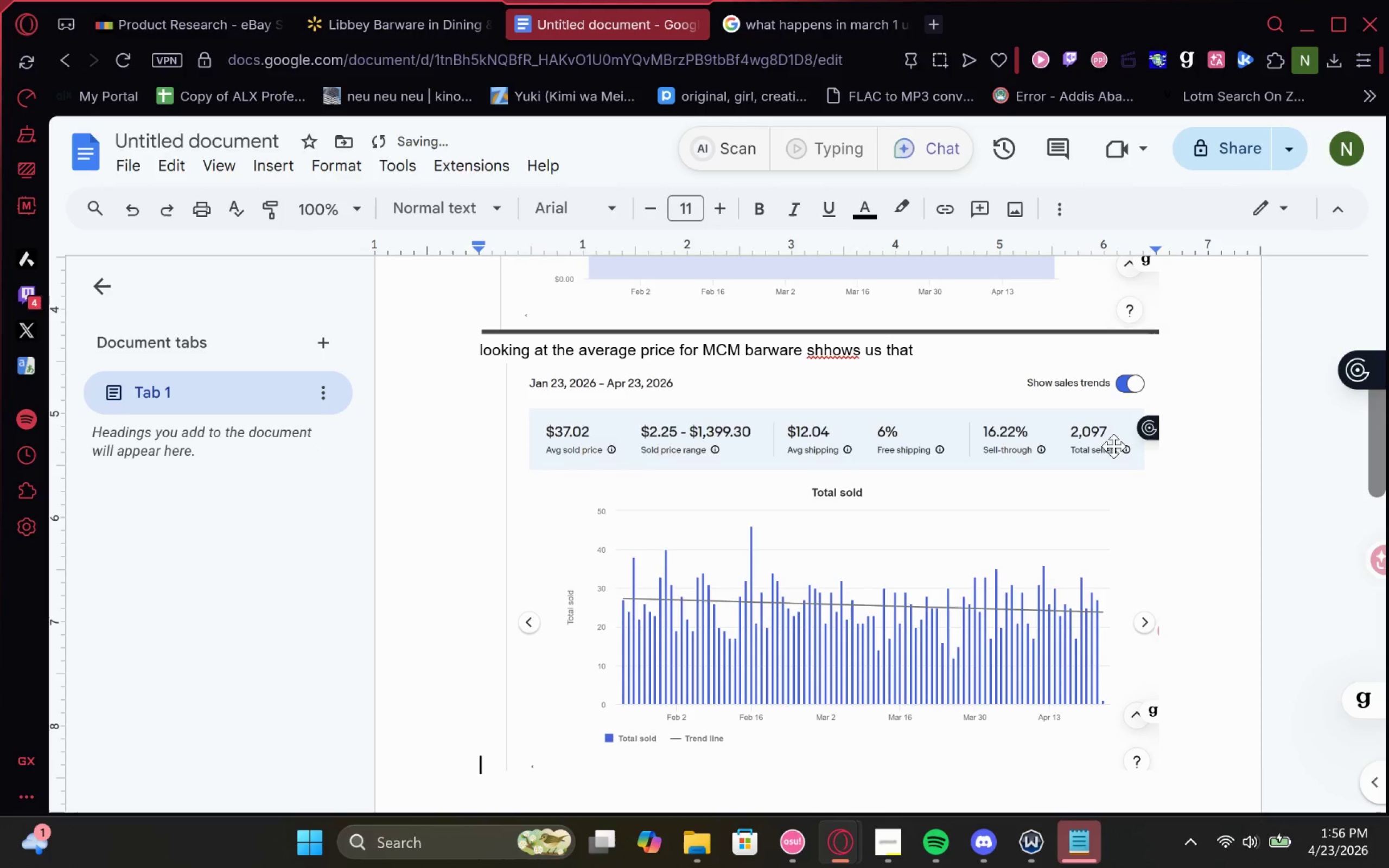 
type(the main stada)
key(Backspace)
key(Backspace)
type(ndout seems to be)
 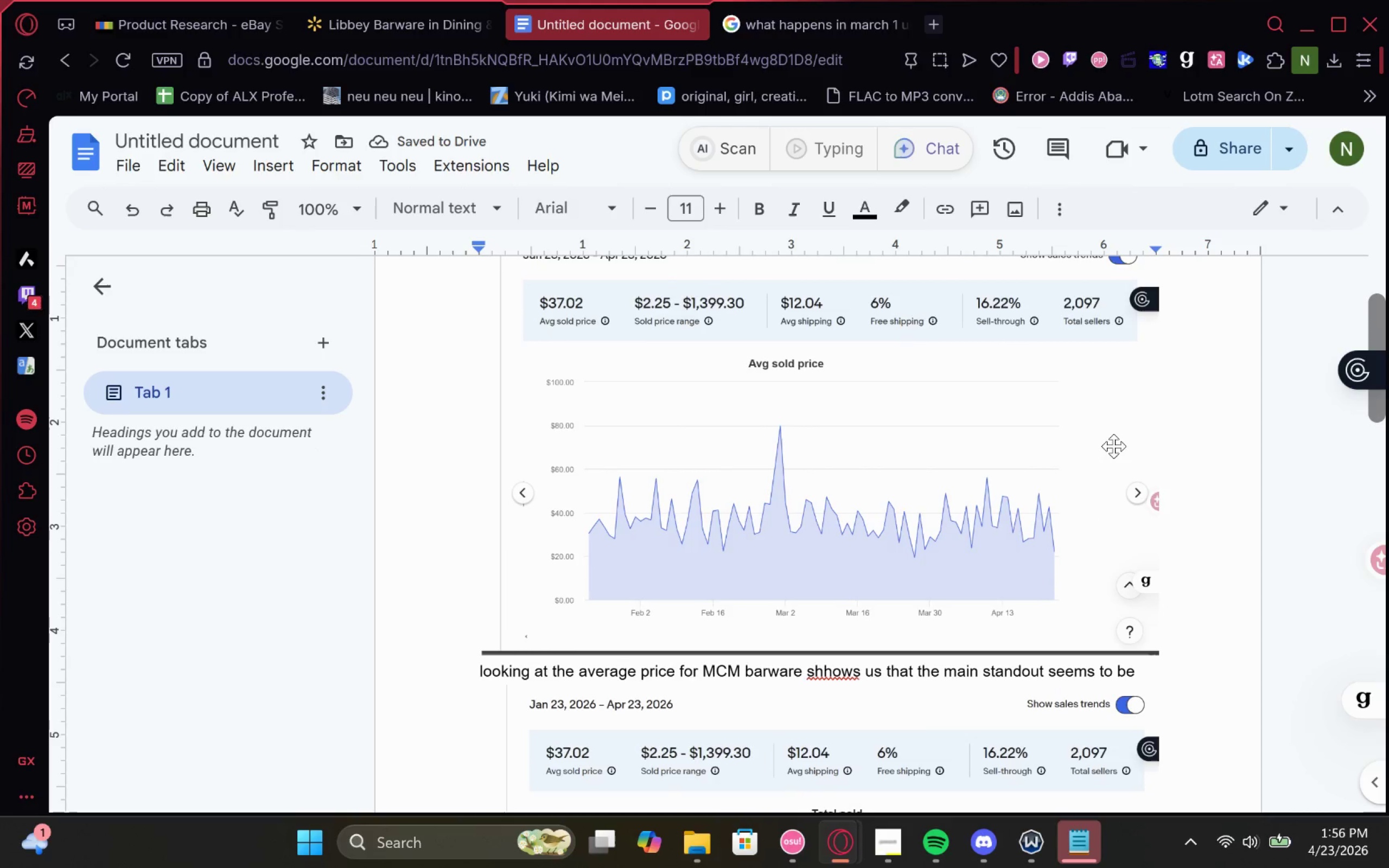 
wait(6.13)
 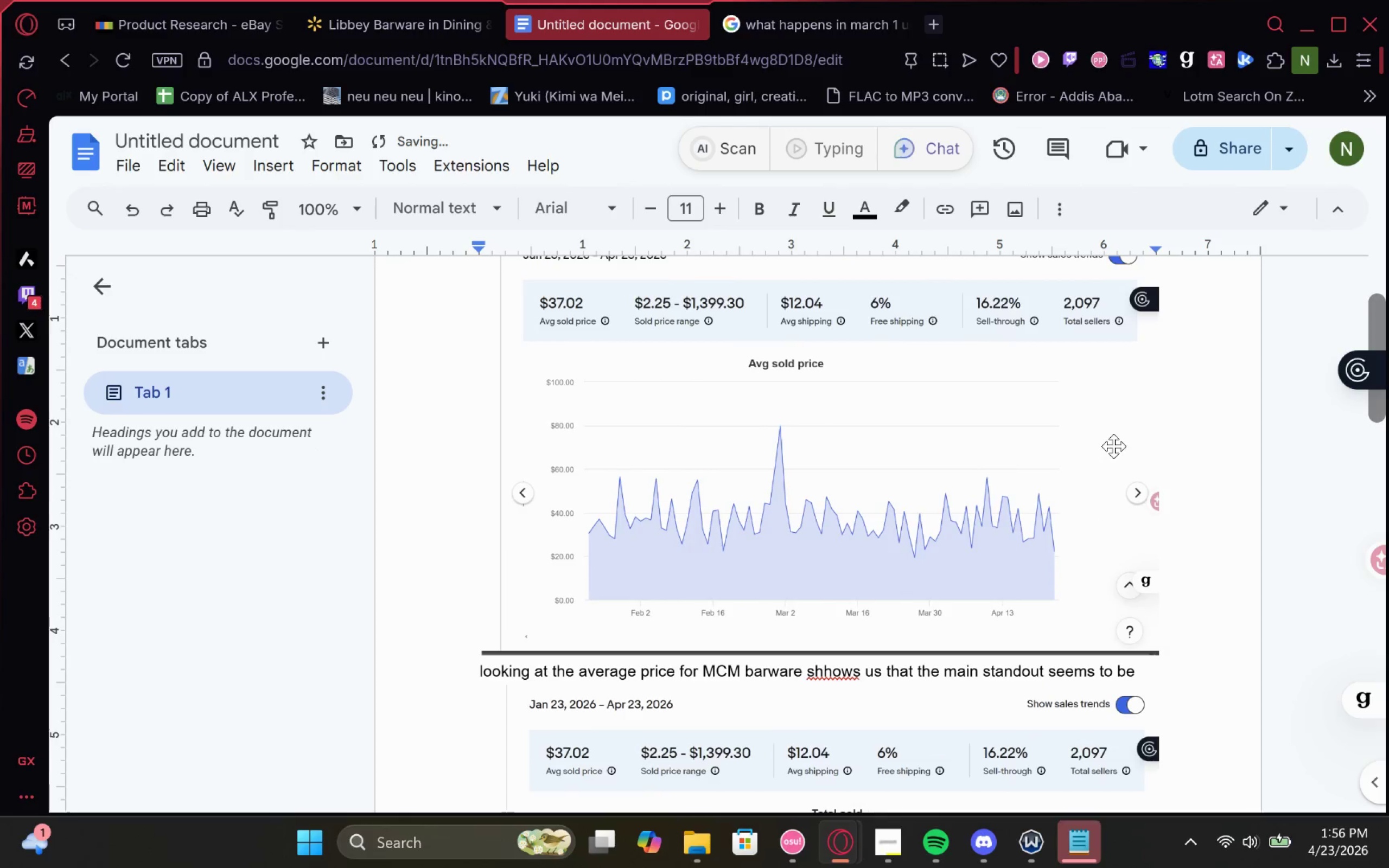 
type(march 1 which recorded)
 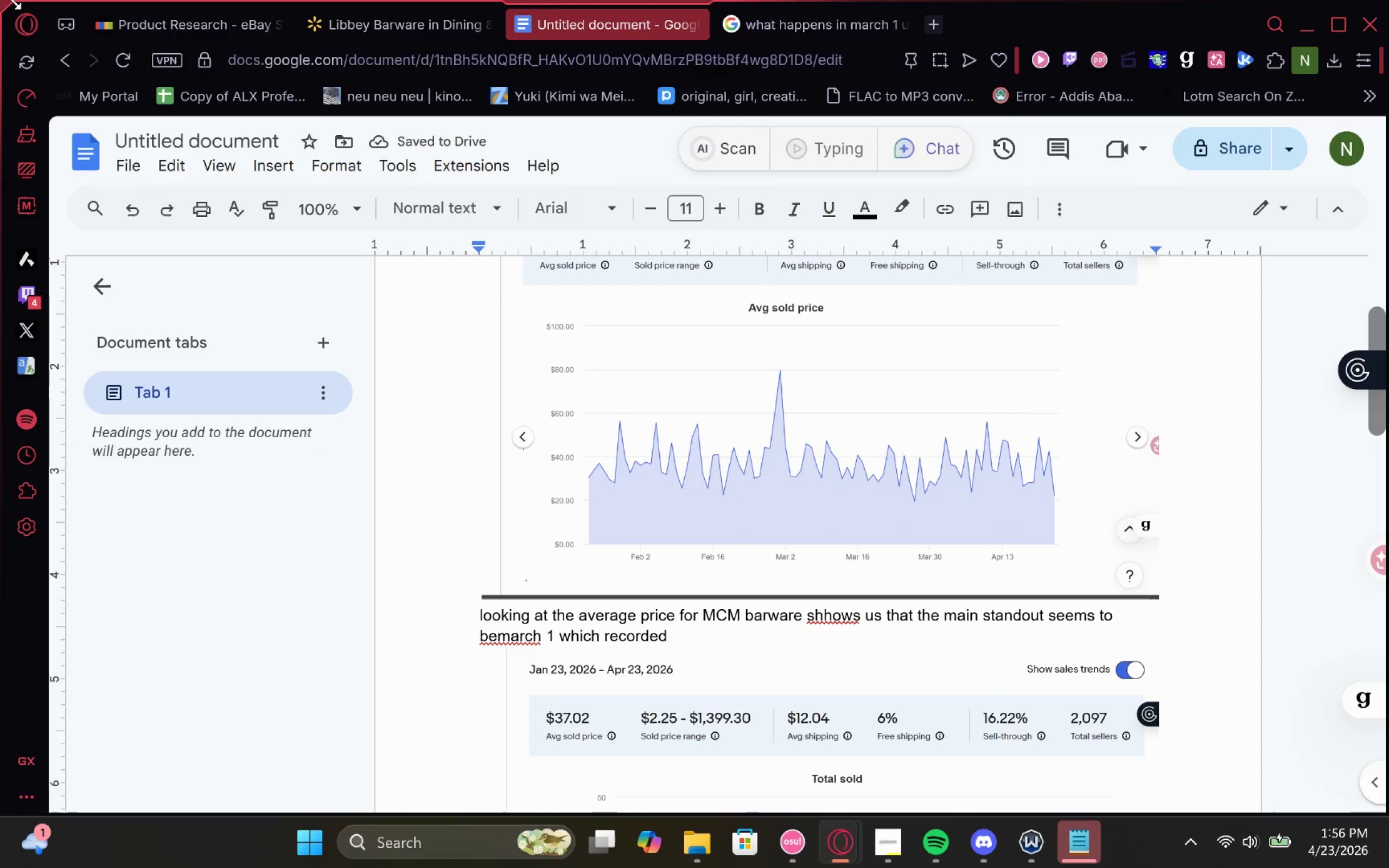 
left_click([168, 12])
 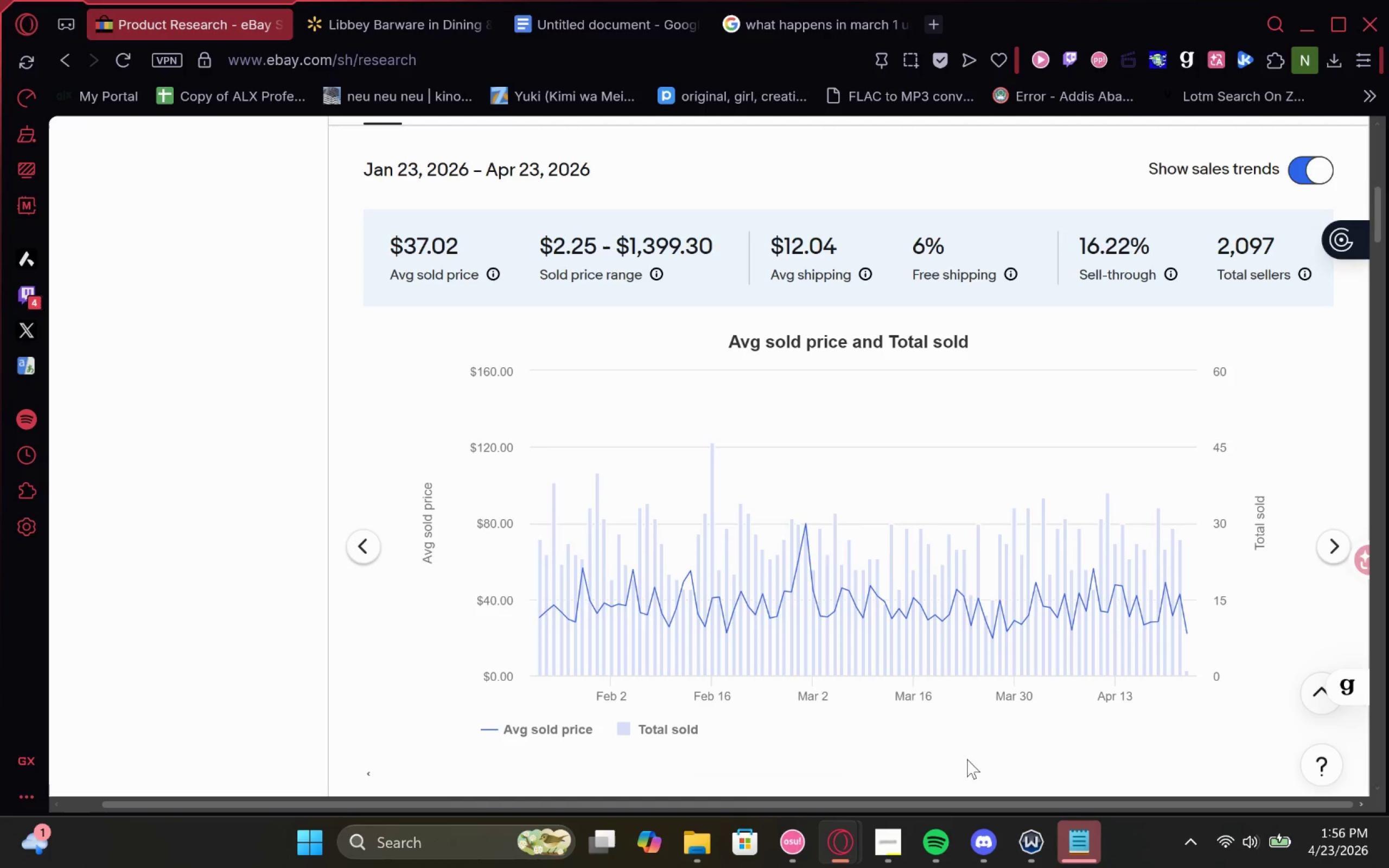 
mouse_move([822, 487])
 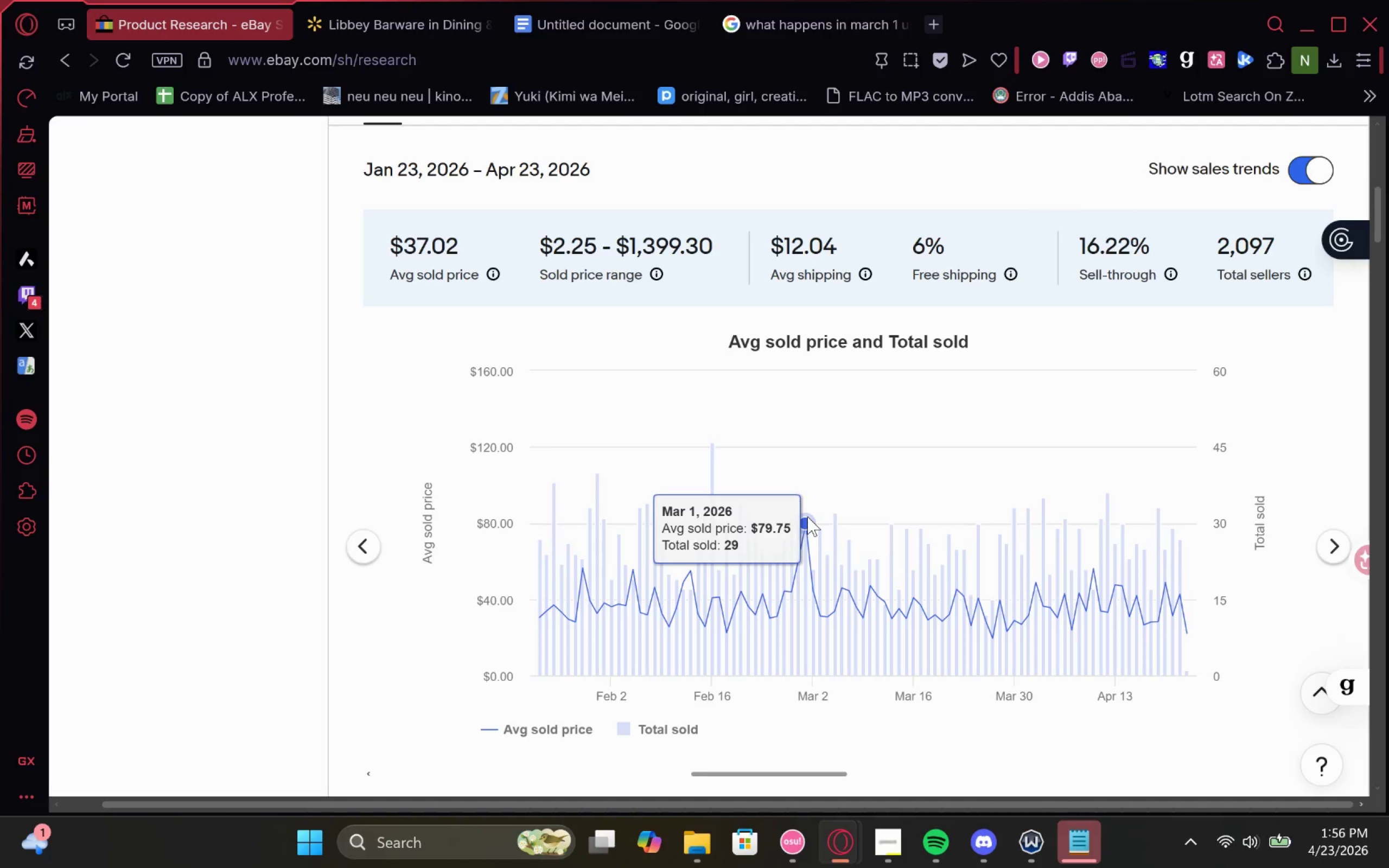 
wait(6.62)
 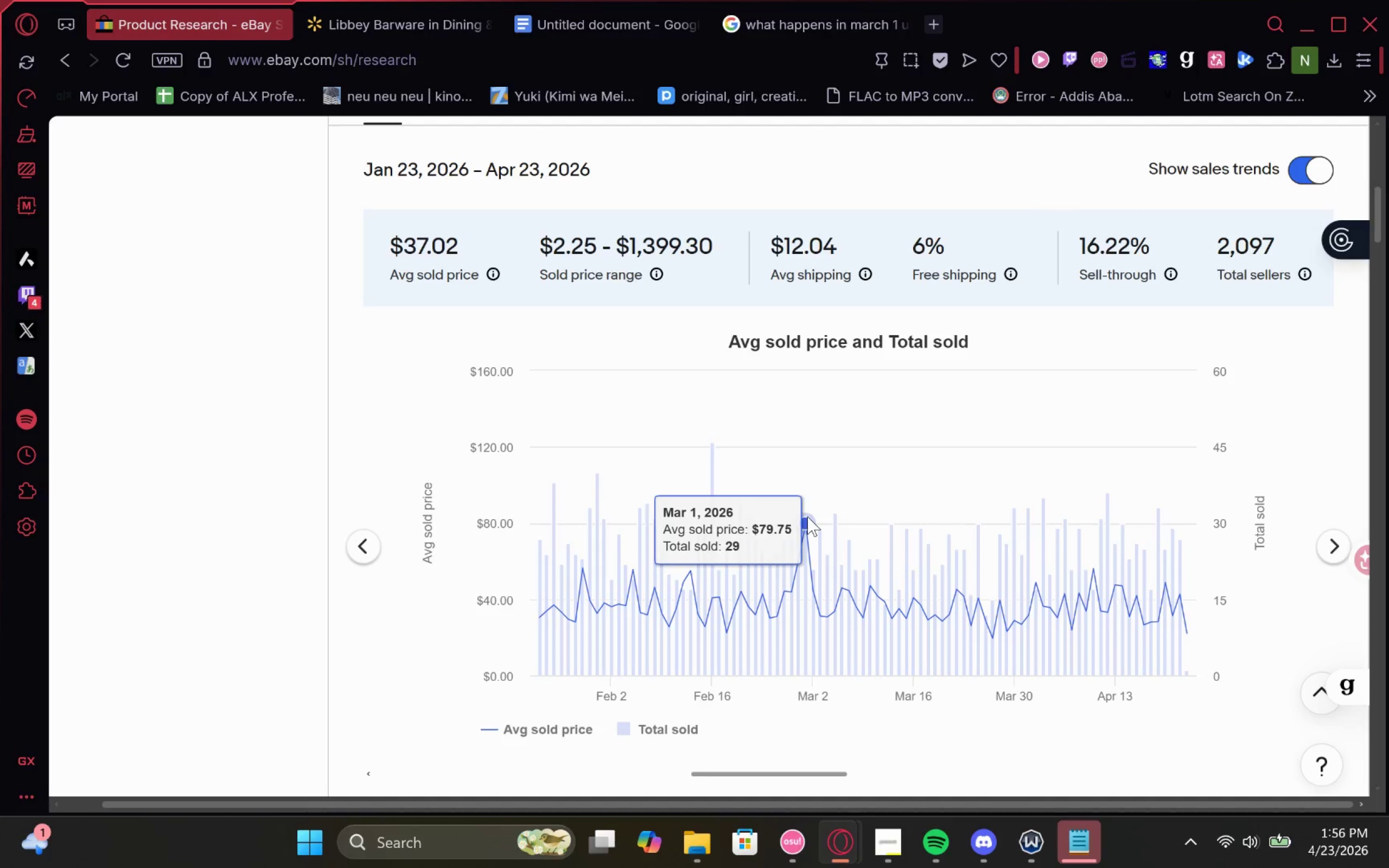 
left_click([774, 16])
 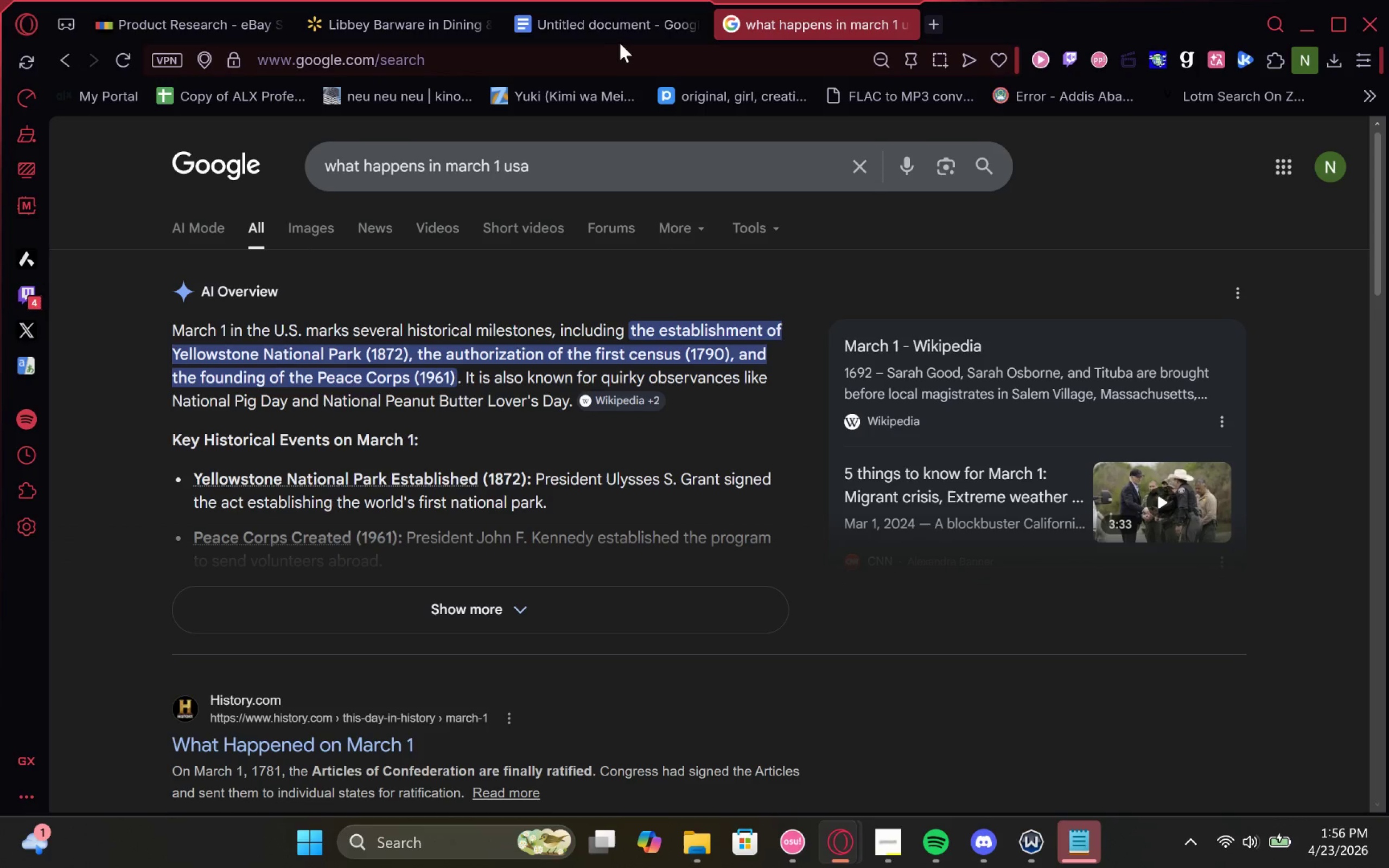 
left_click([625, 16])
 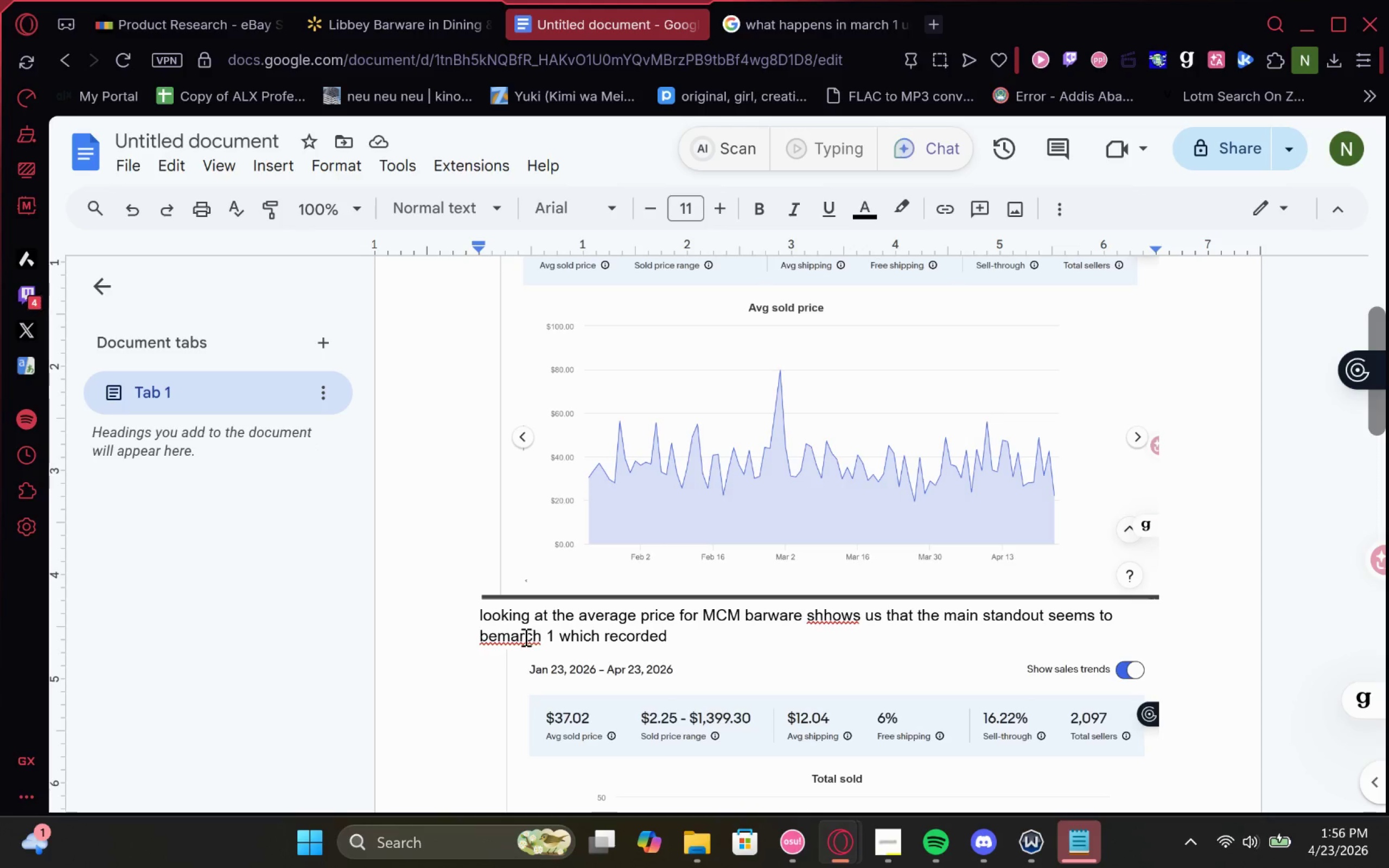 
left_click([499, 637])
 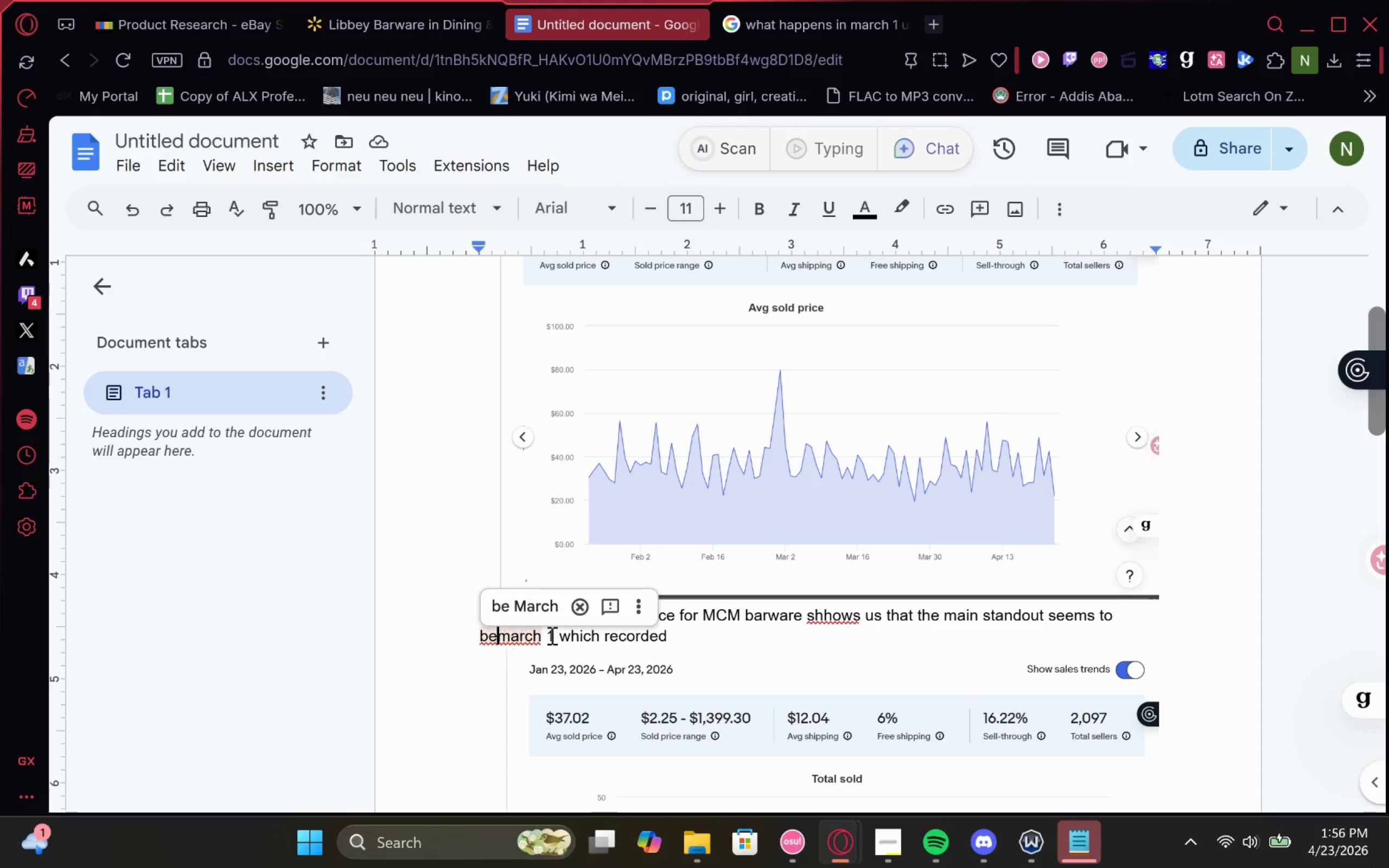 
key(Space)
 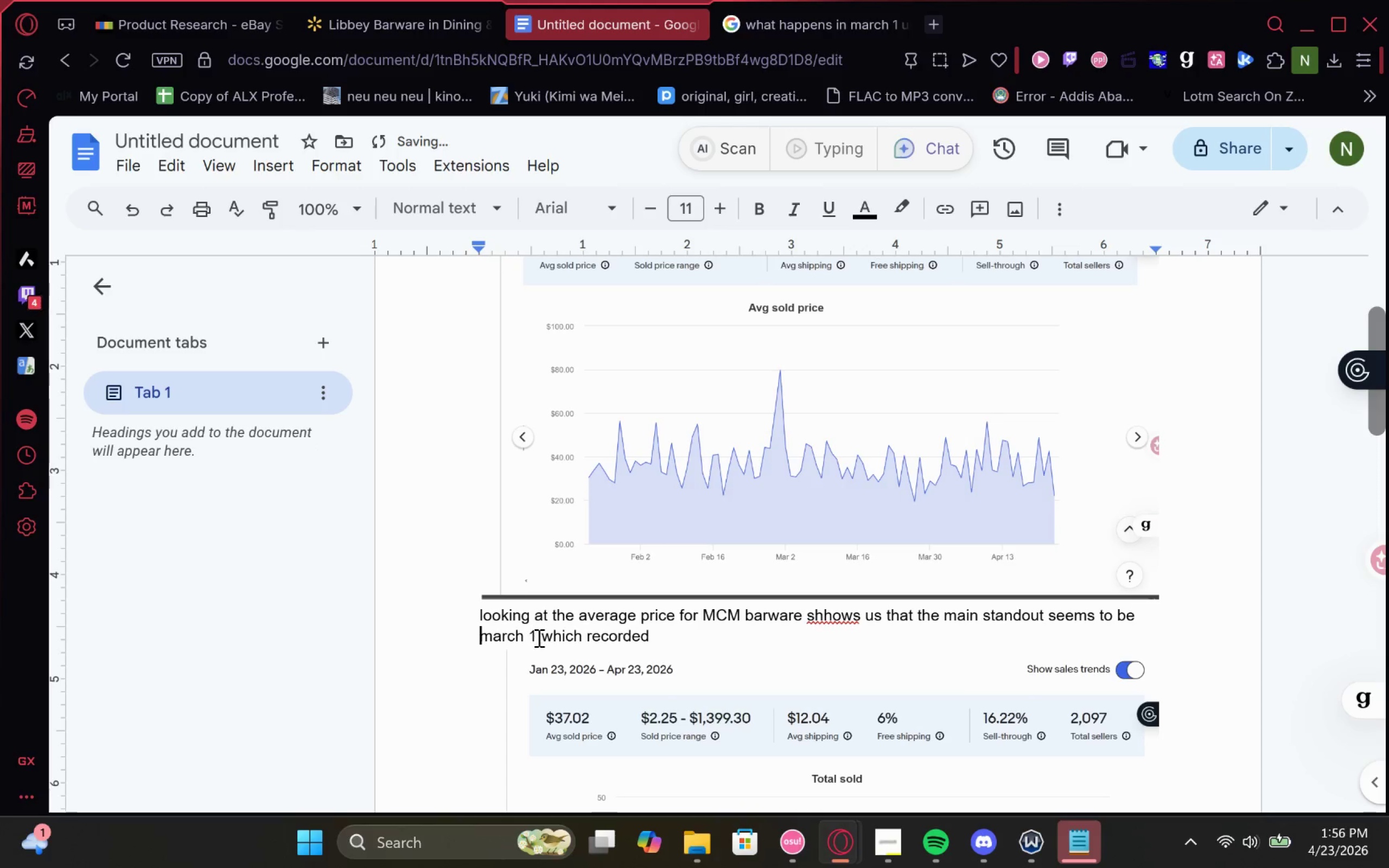 
left_click([486, 635])
 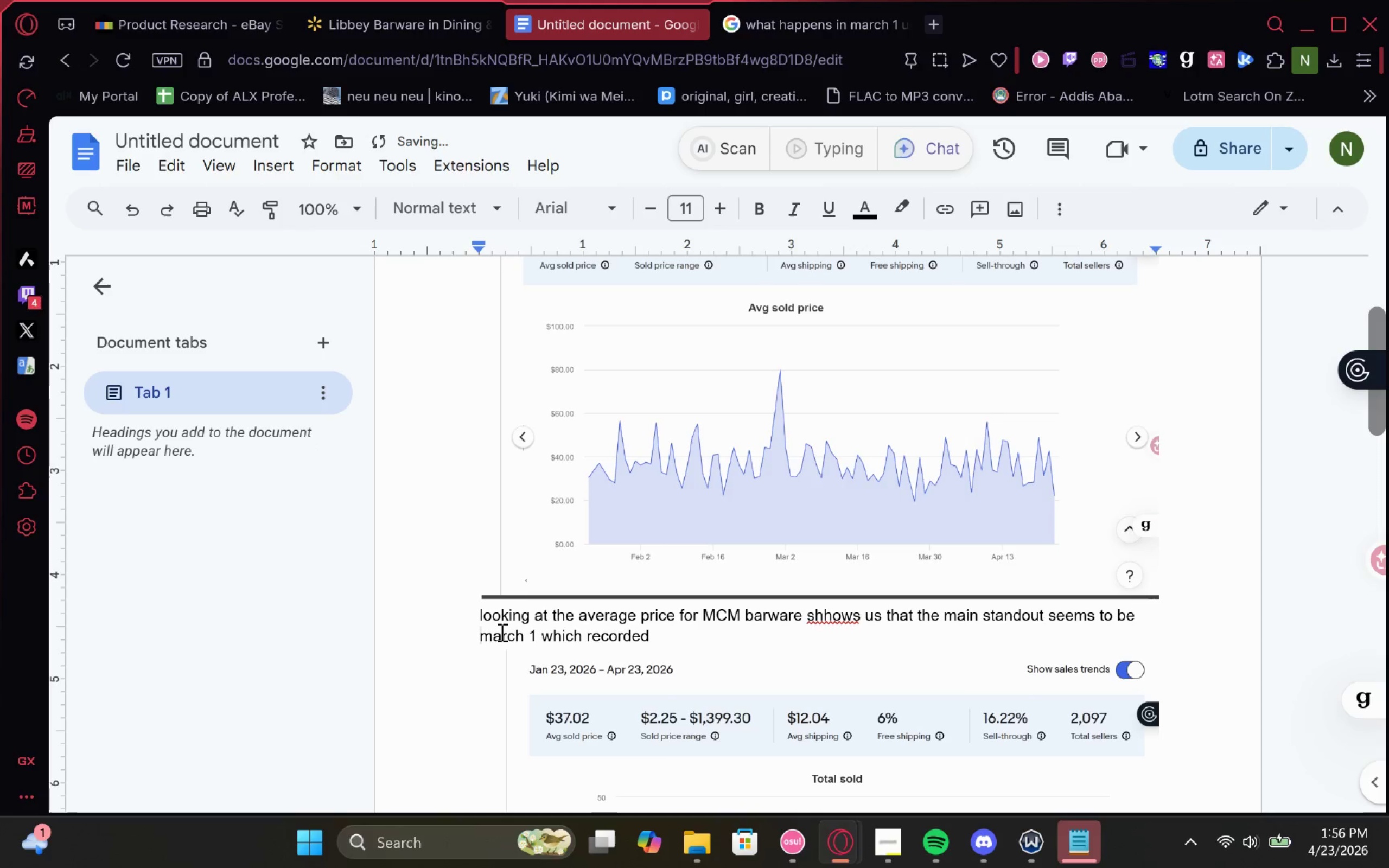 
key(Delete)
 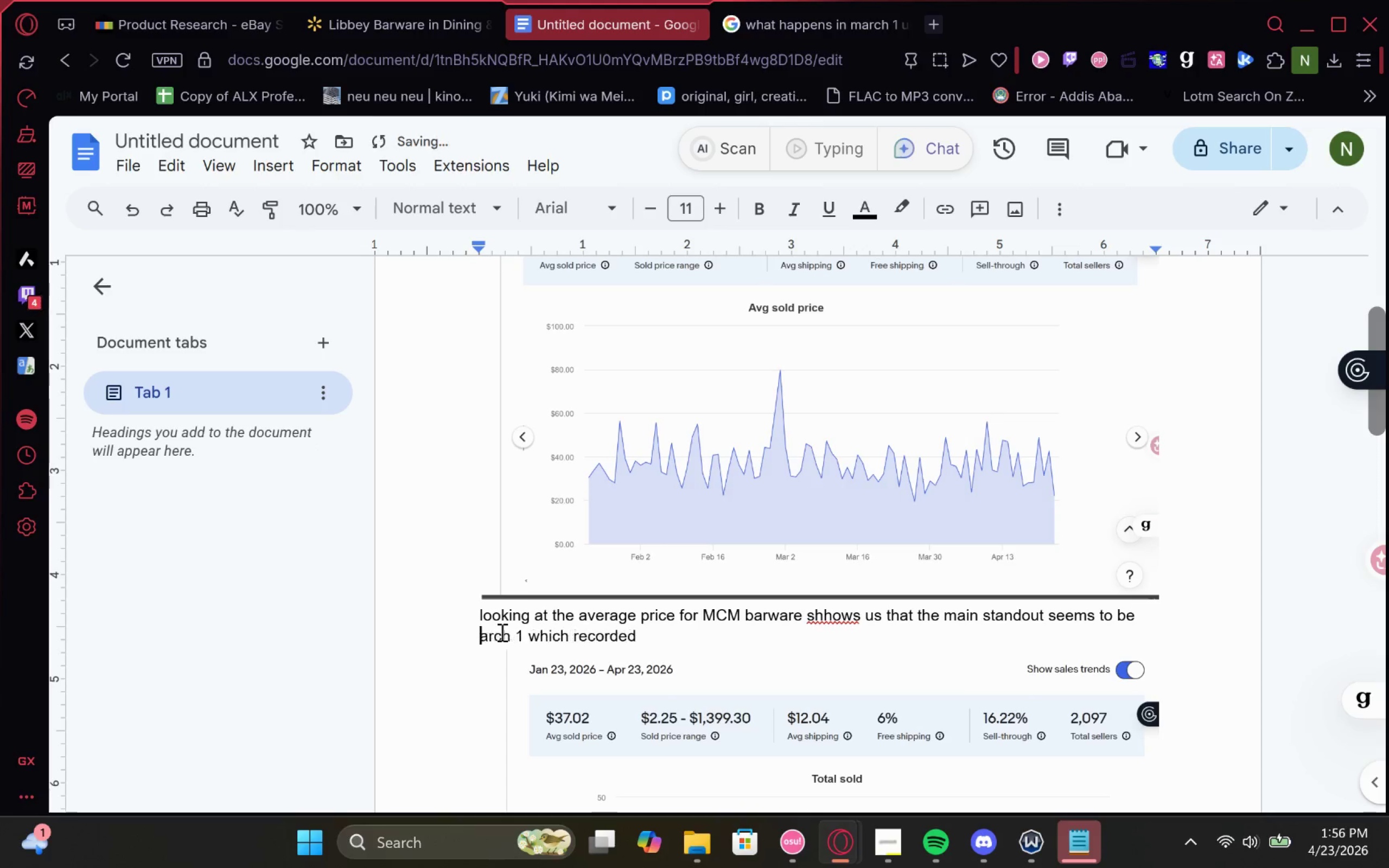 
key(Shift+M)
 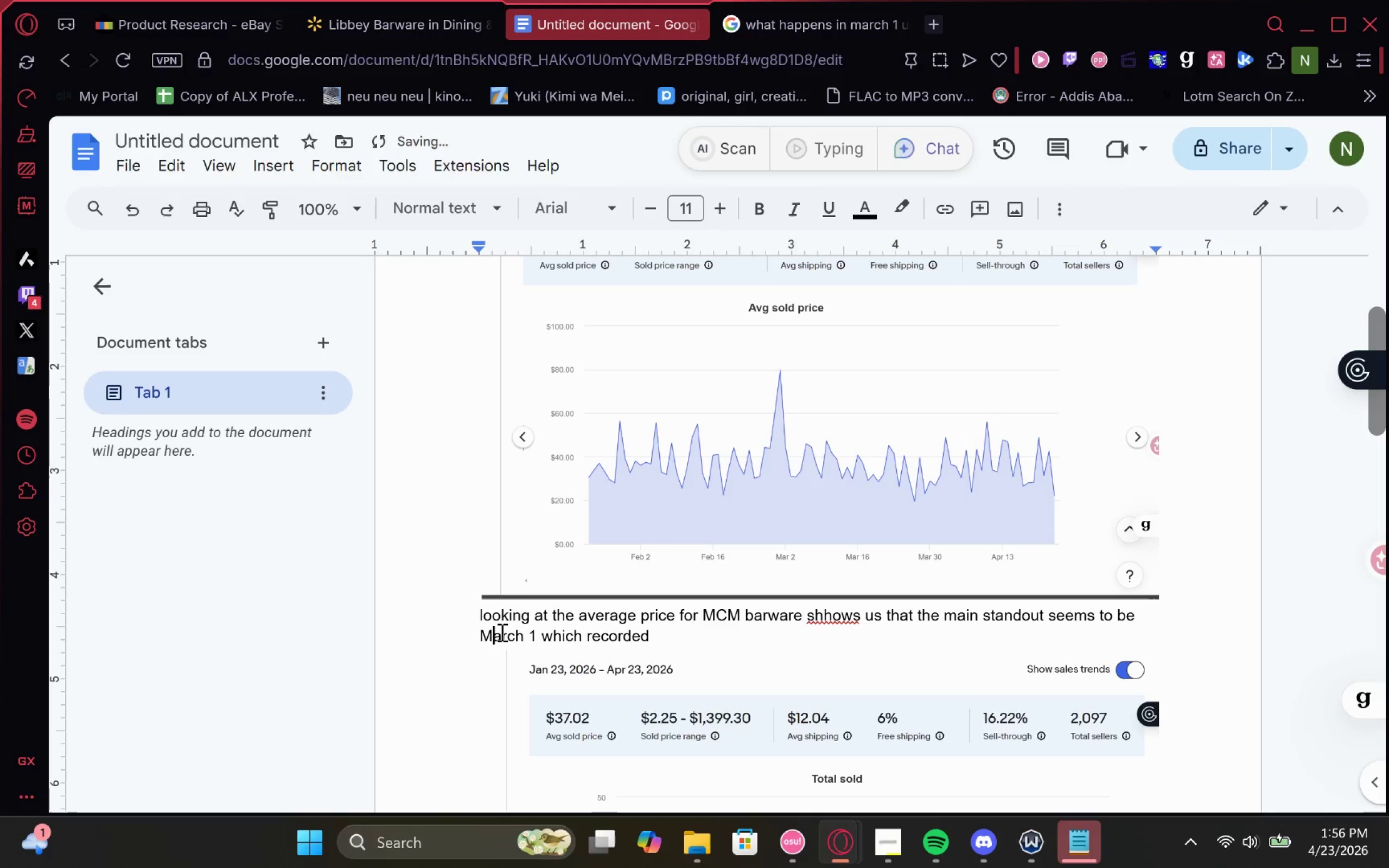 
key(End)
 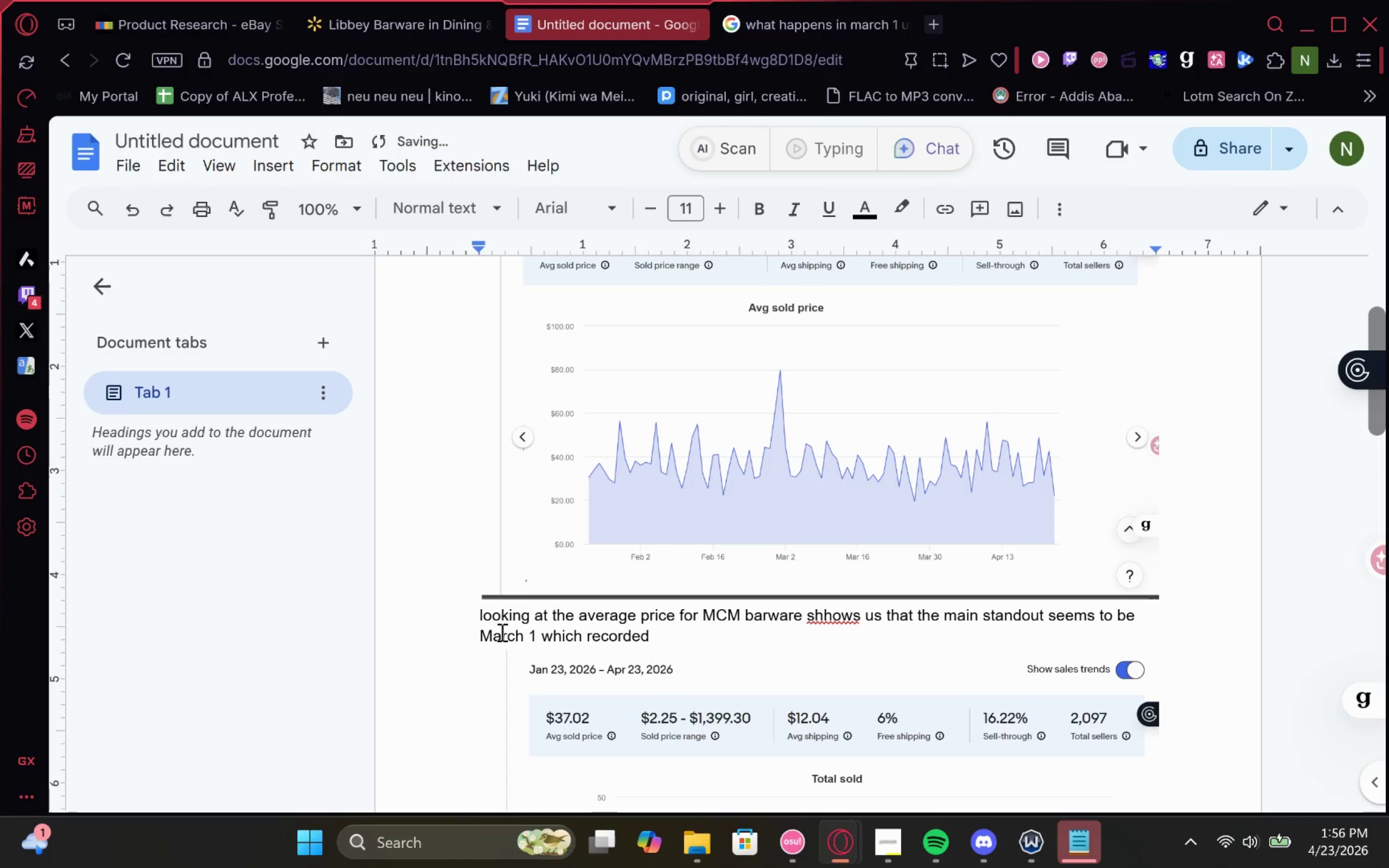 
key(ArrowRight)
 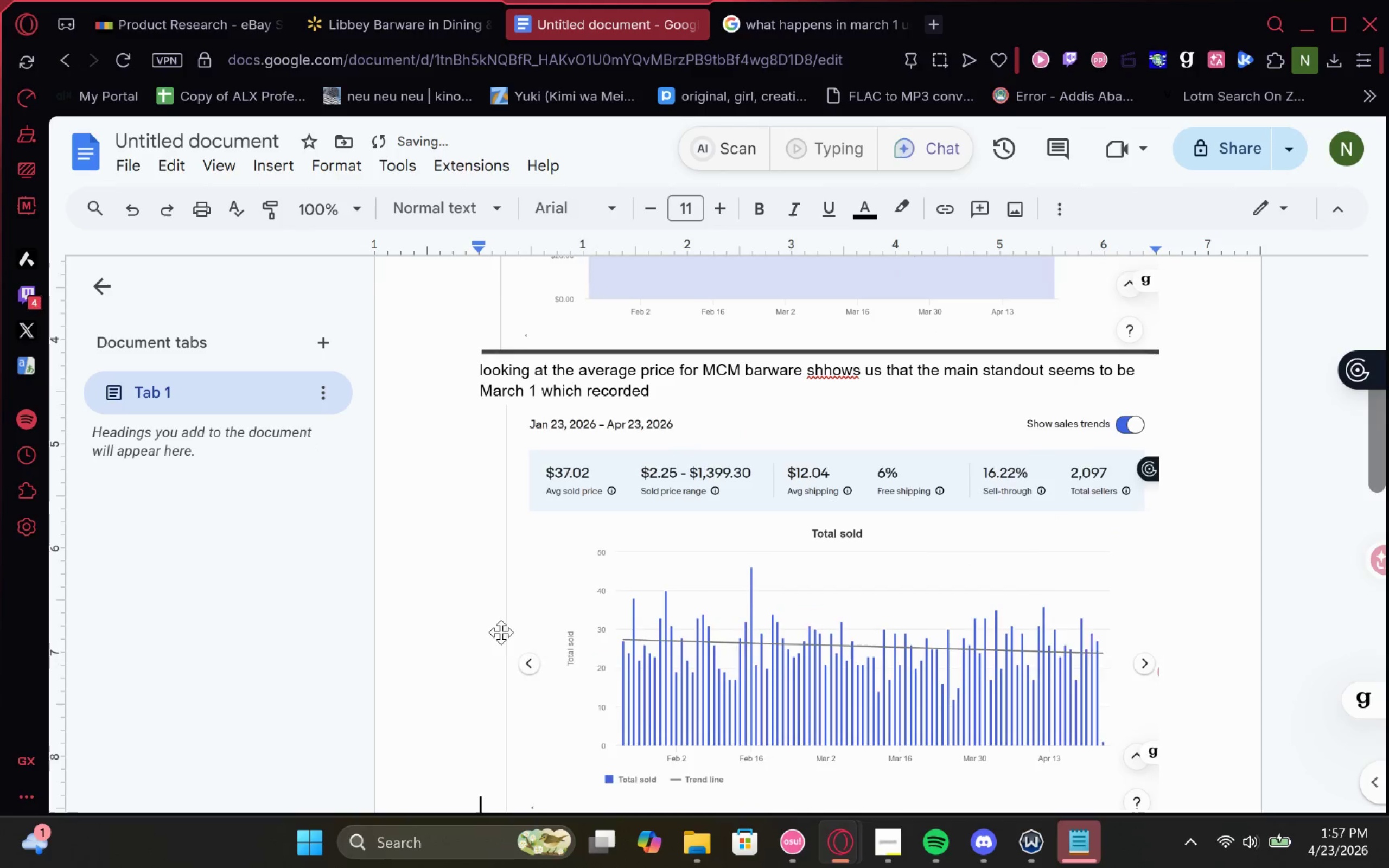 
key(ArrowRight)
 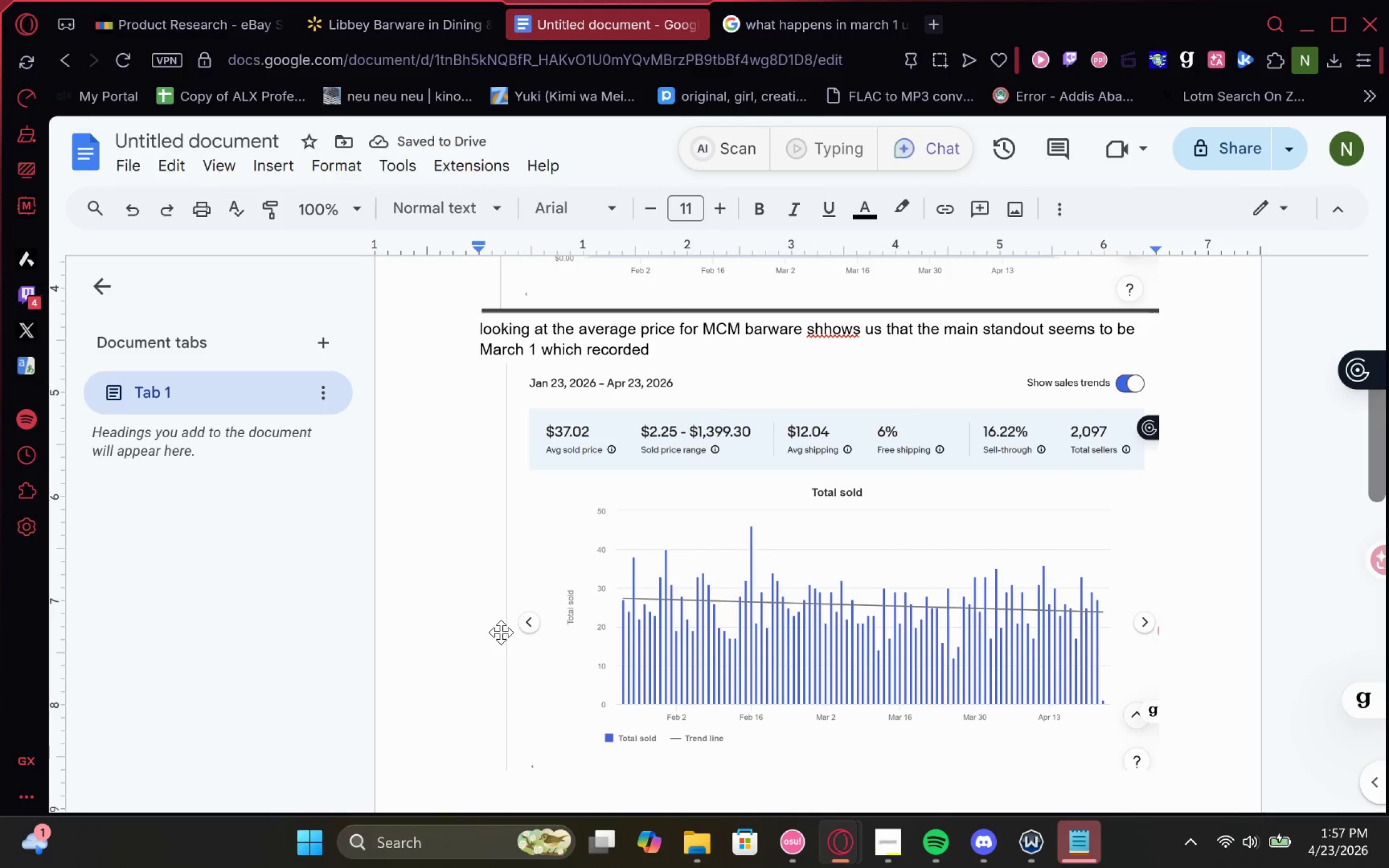 
key(ArrowLeft)
 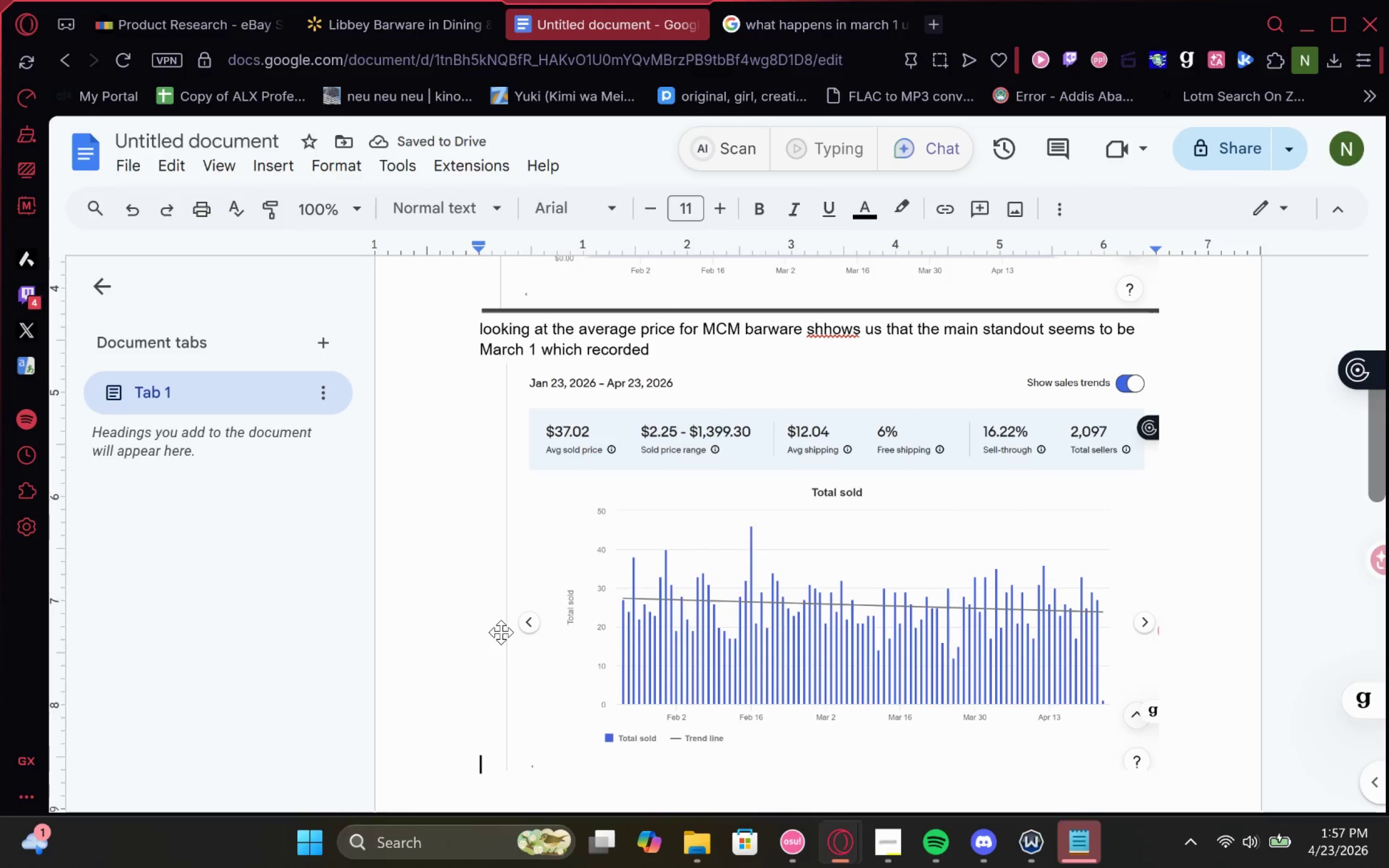 
key(ArrowLeft)
 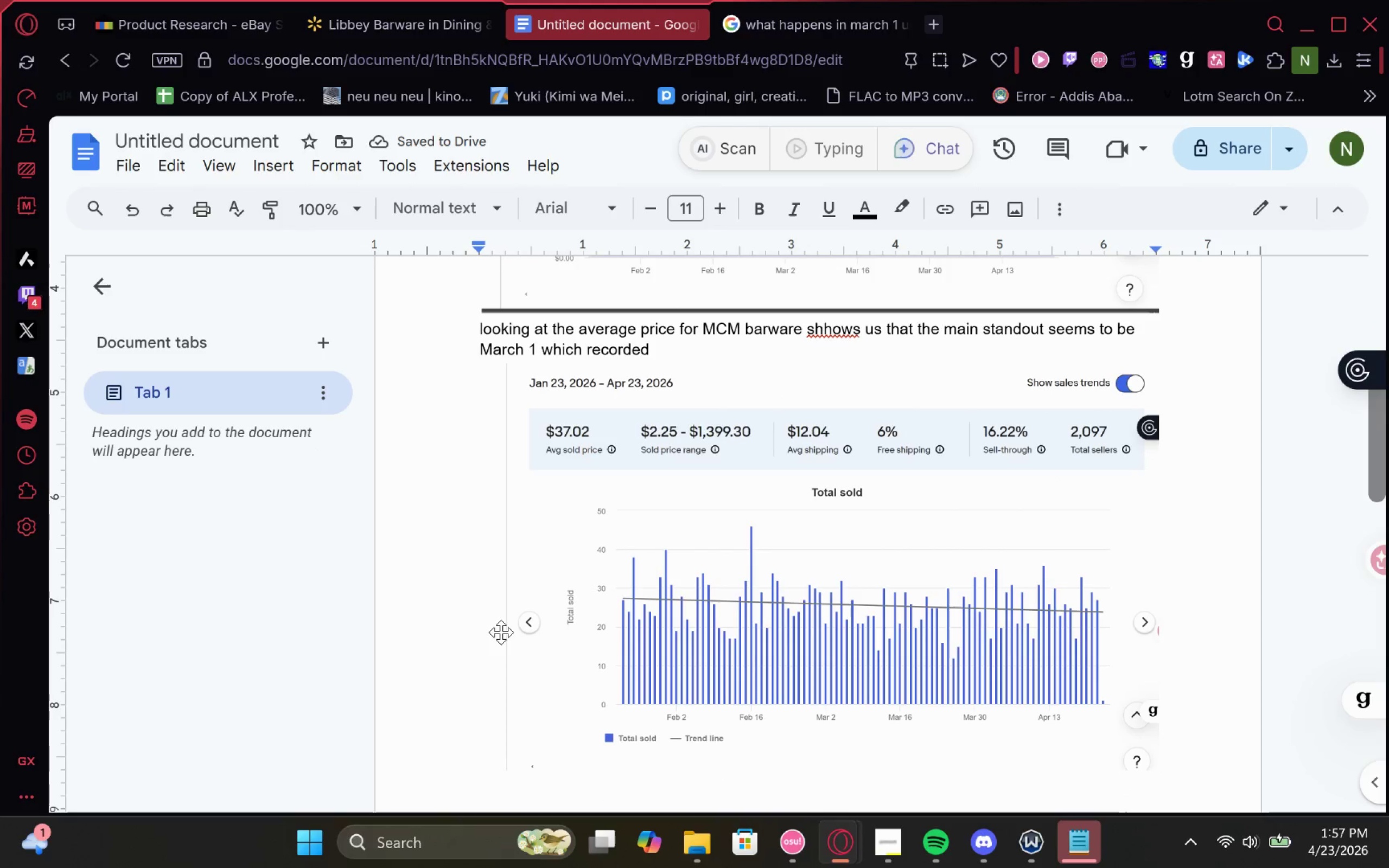 
key(Space)
 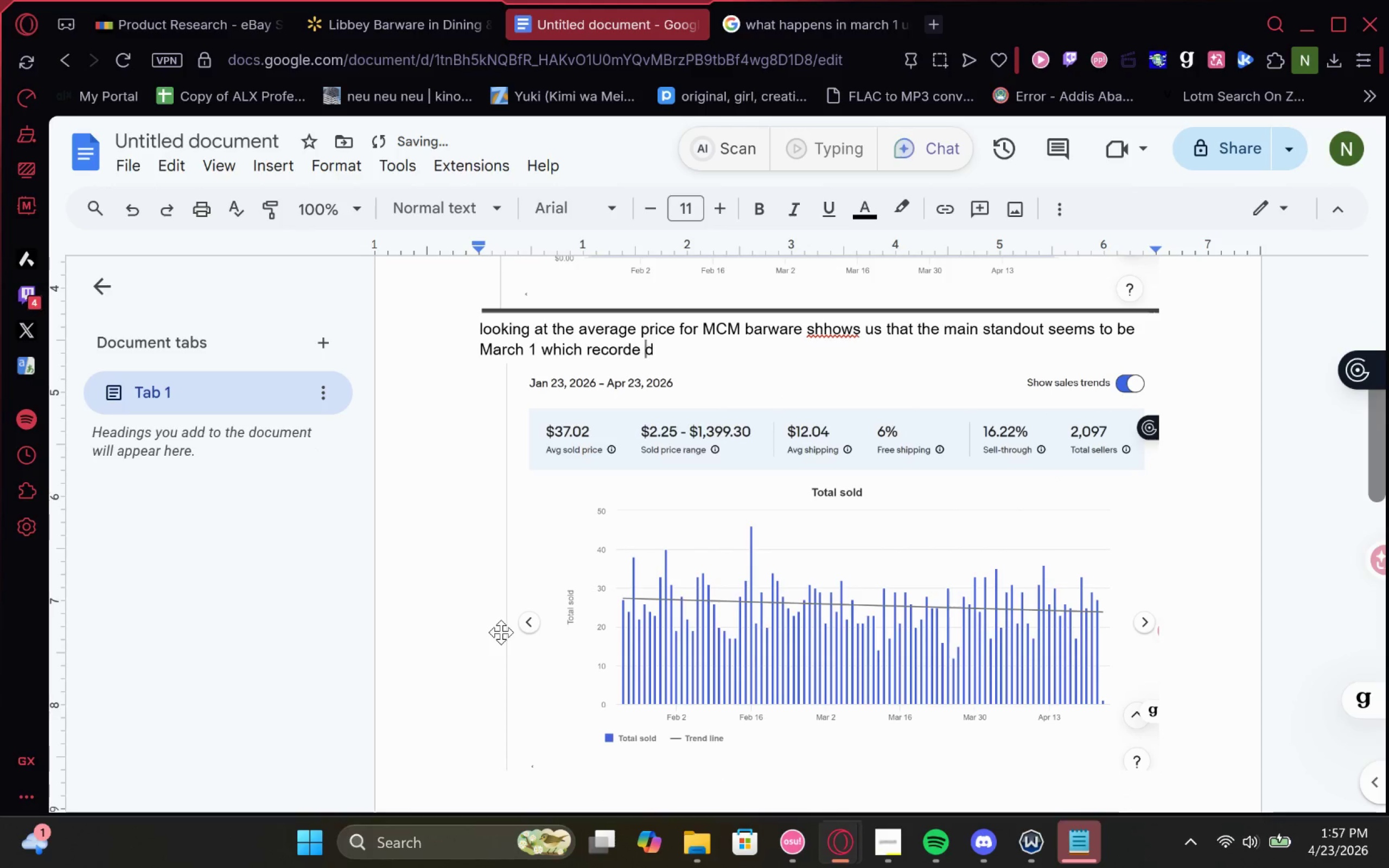 
key(Backspace)
 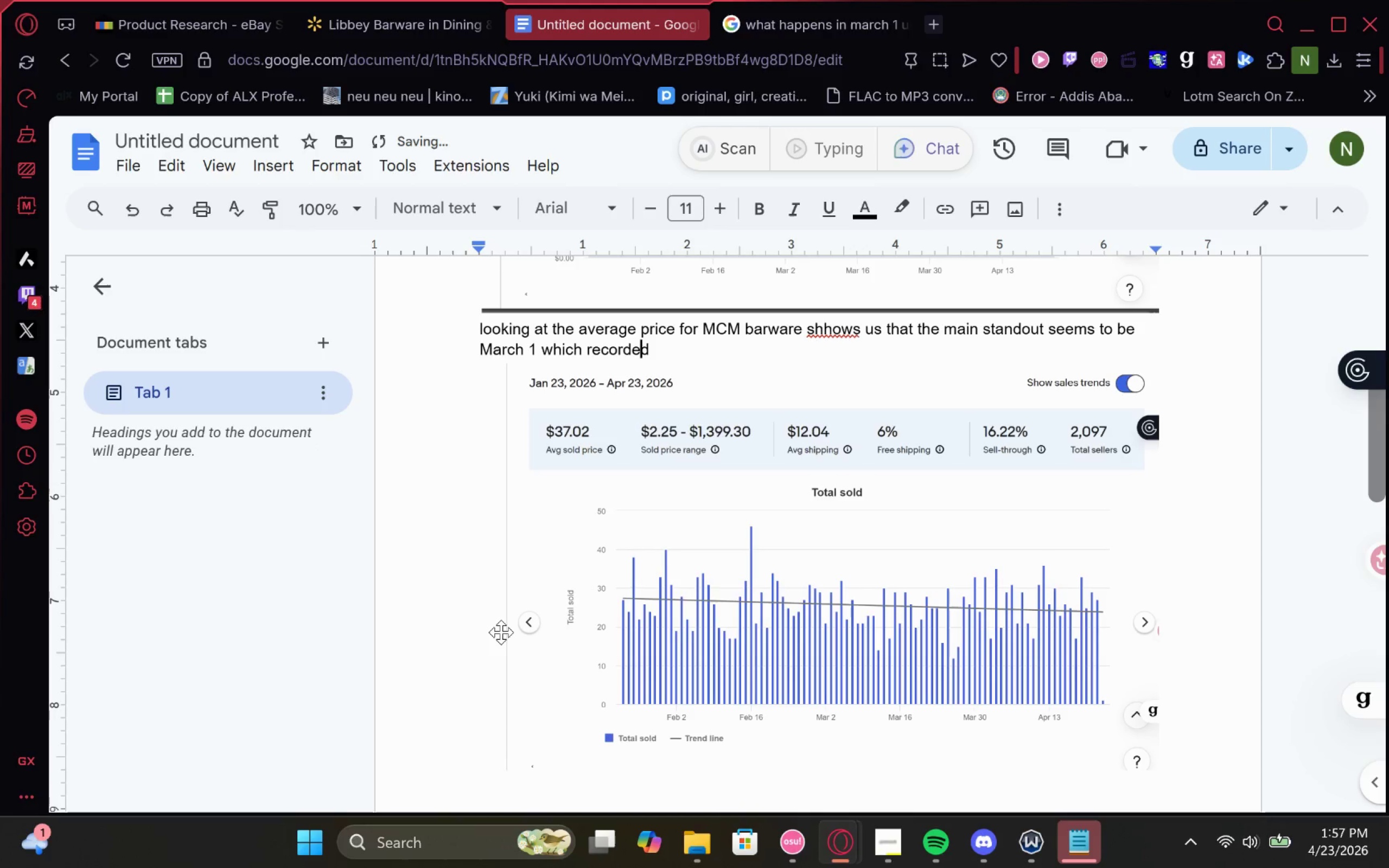 
key(ArrowRight)
 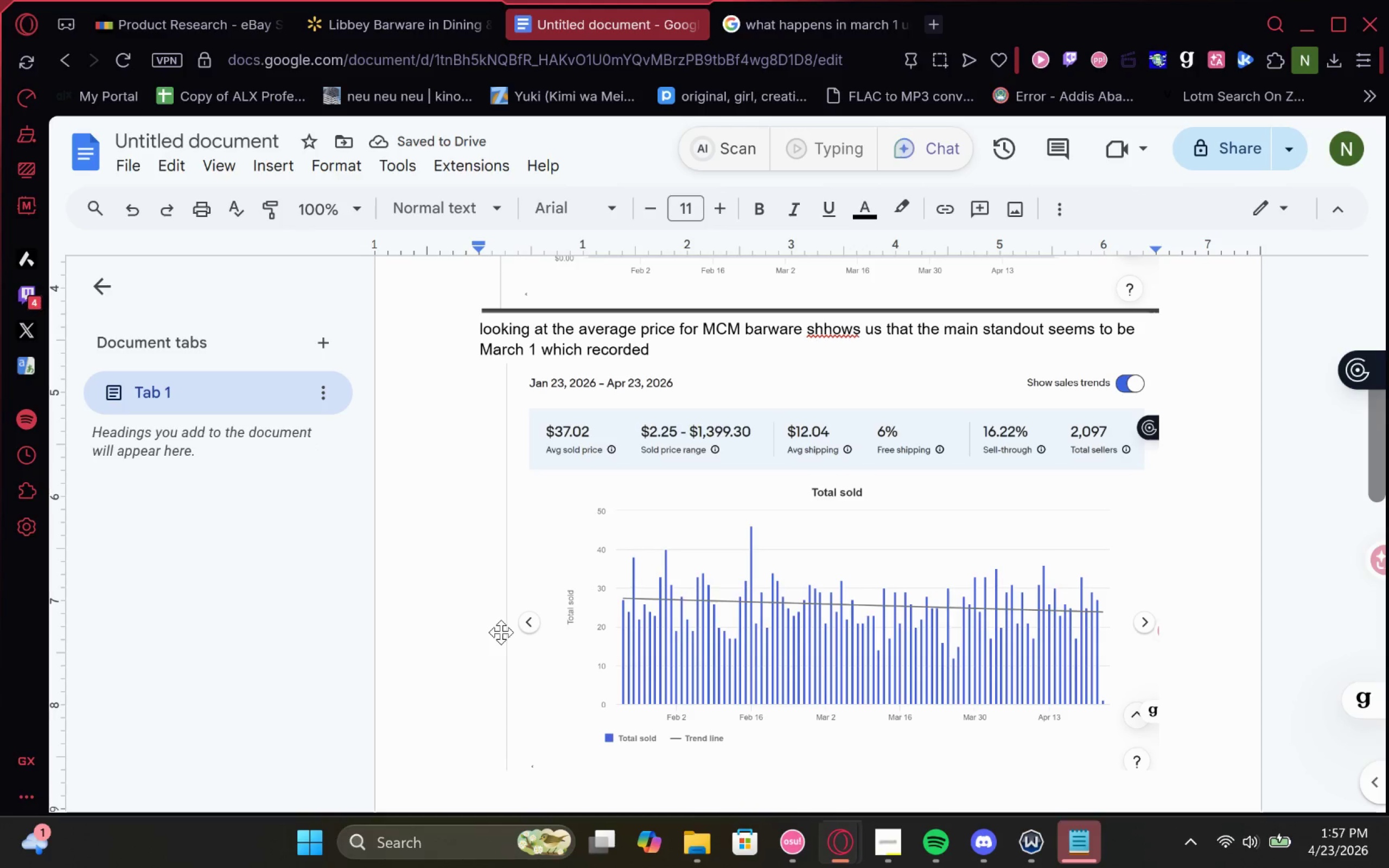 
type(a)
key(Backspace)
type( a )
key(Backspace)
type(n aveerae)
key(Backspace)
type(ge selling price of almosr 80.00. this tl)
key(Backspace)
type(ells us that march1)
key(Backspace)
key(Backspace)
key(Backspace)
key(Backspace)
key(Backspace)
key(Backspace)
type(the day had )
 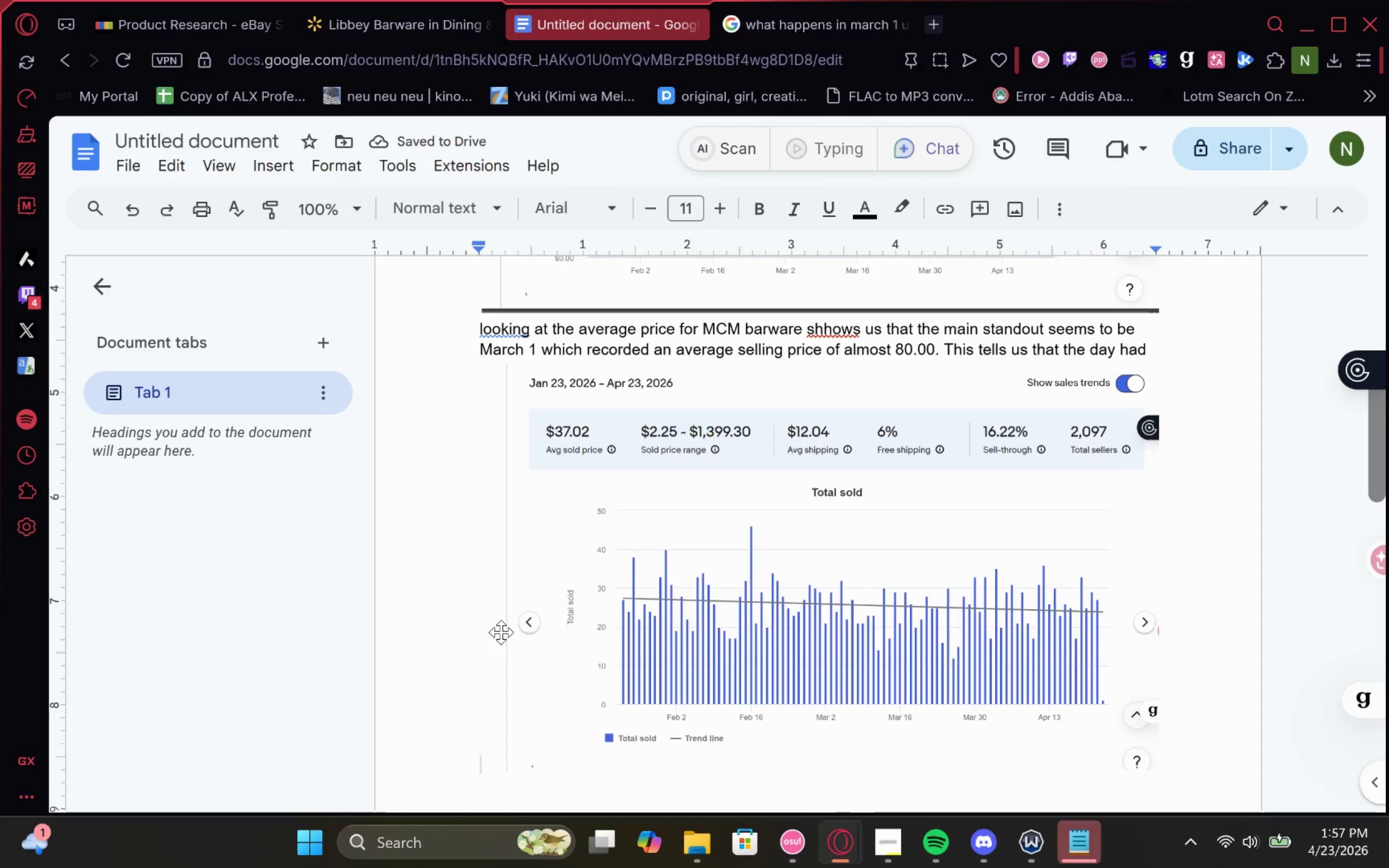 
type(the highest number of moderately expensic)
key(Backspace)
type(ve items sold)
 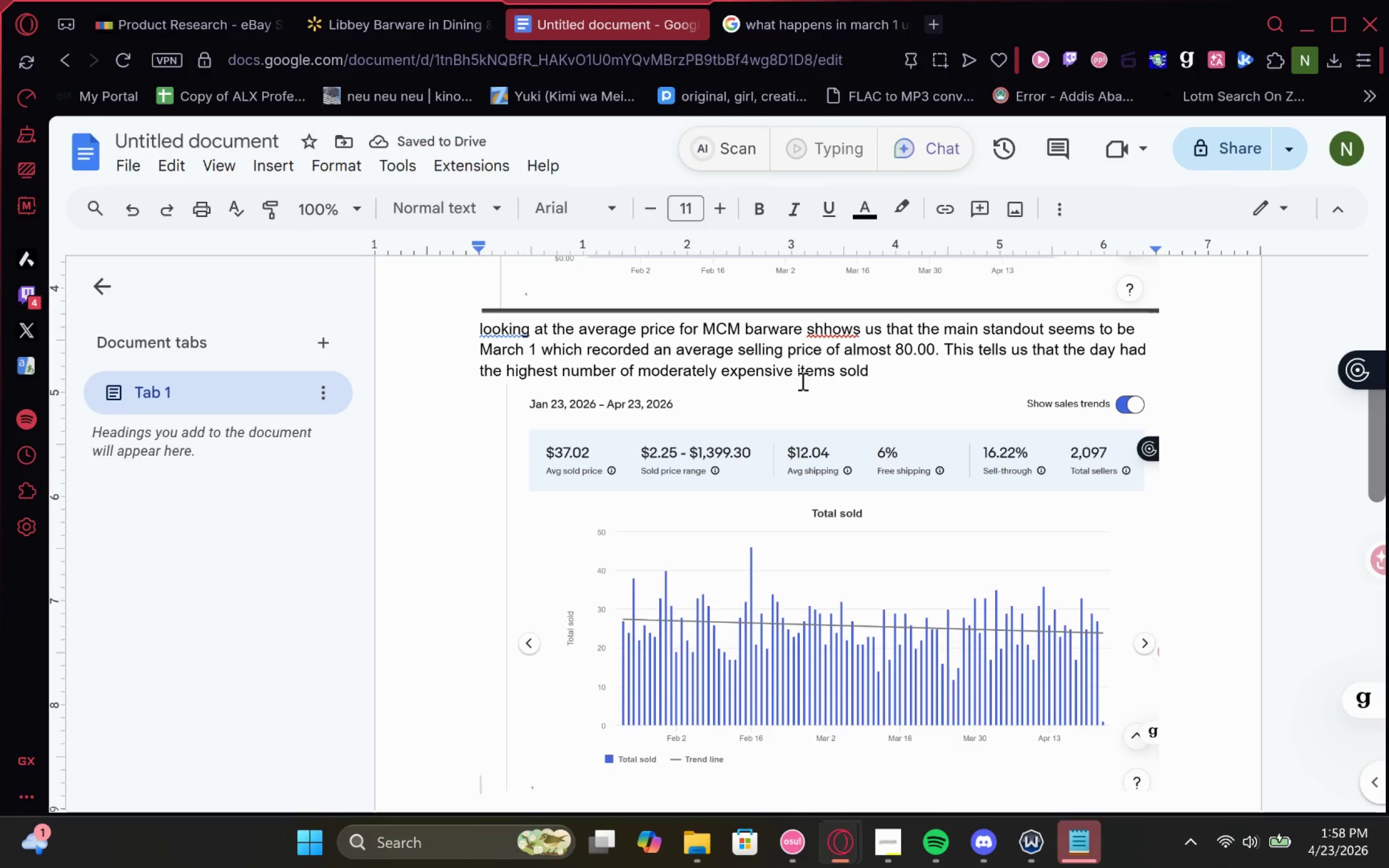 
left_click_drag(start_coordinate=[818, 340], to_coordinate=[837, 339])
 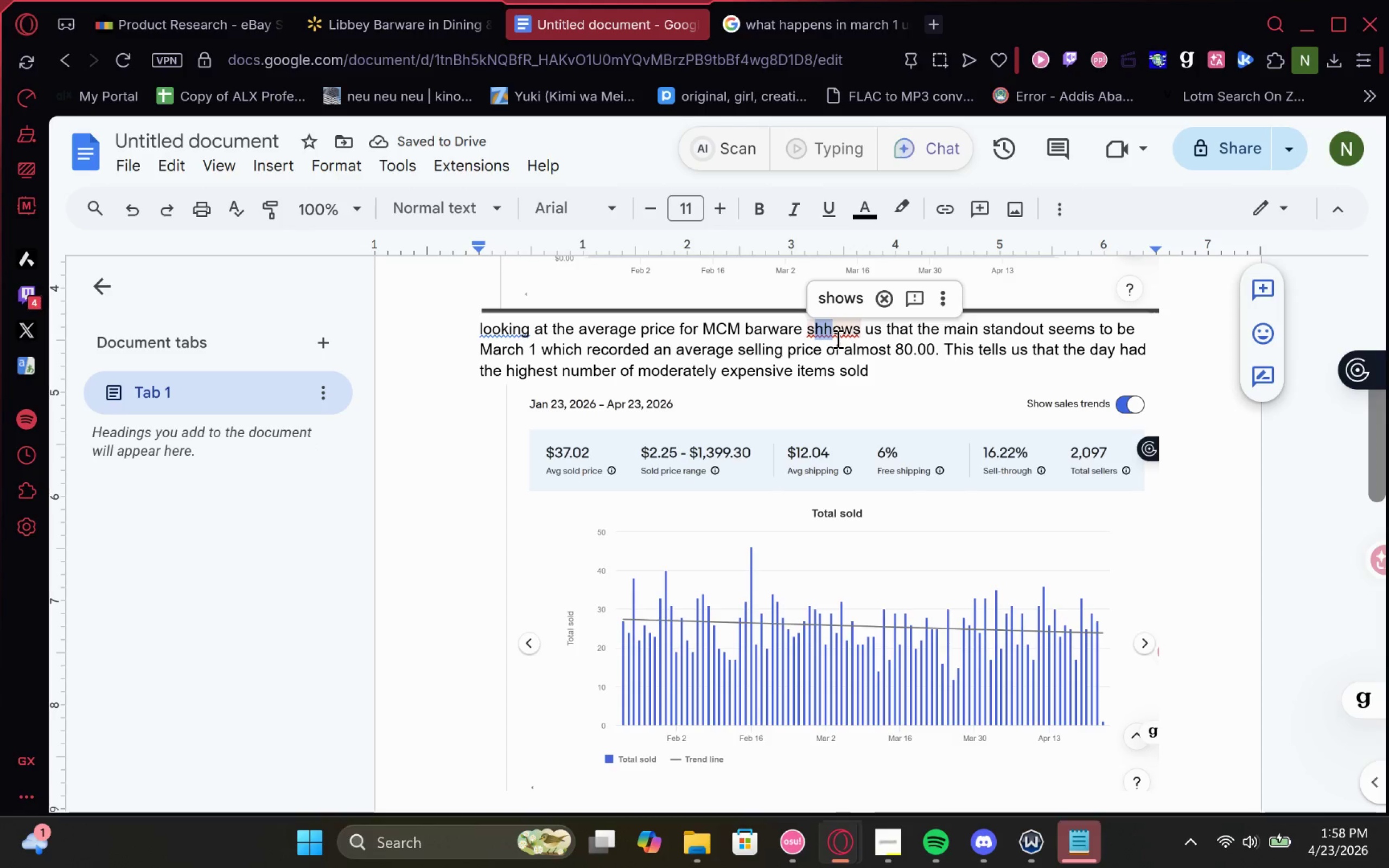 
key(Backspace)
 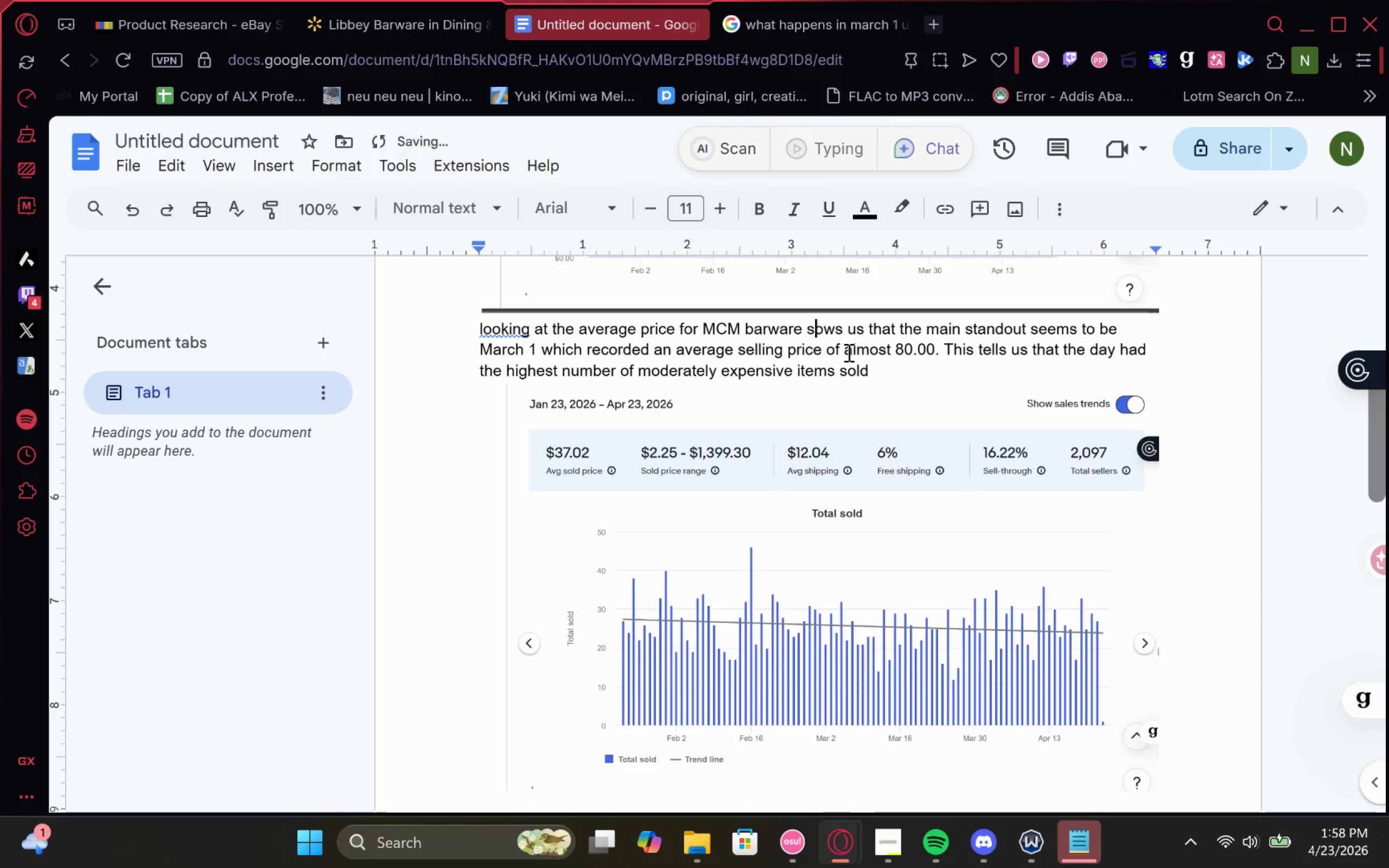 
key(H)
 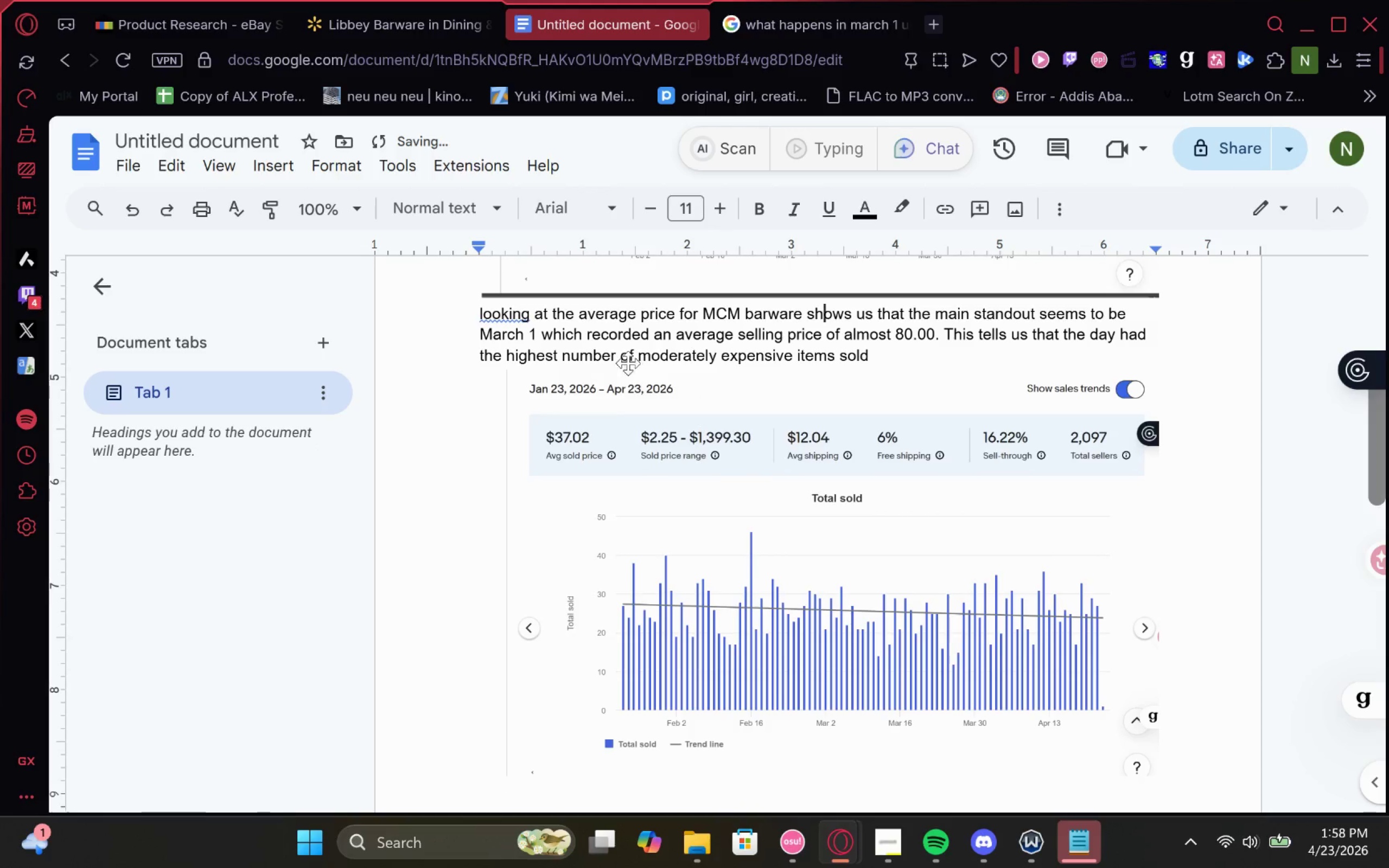 
left_click([501, 326])
 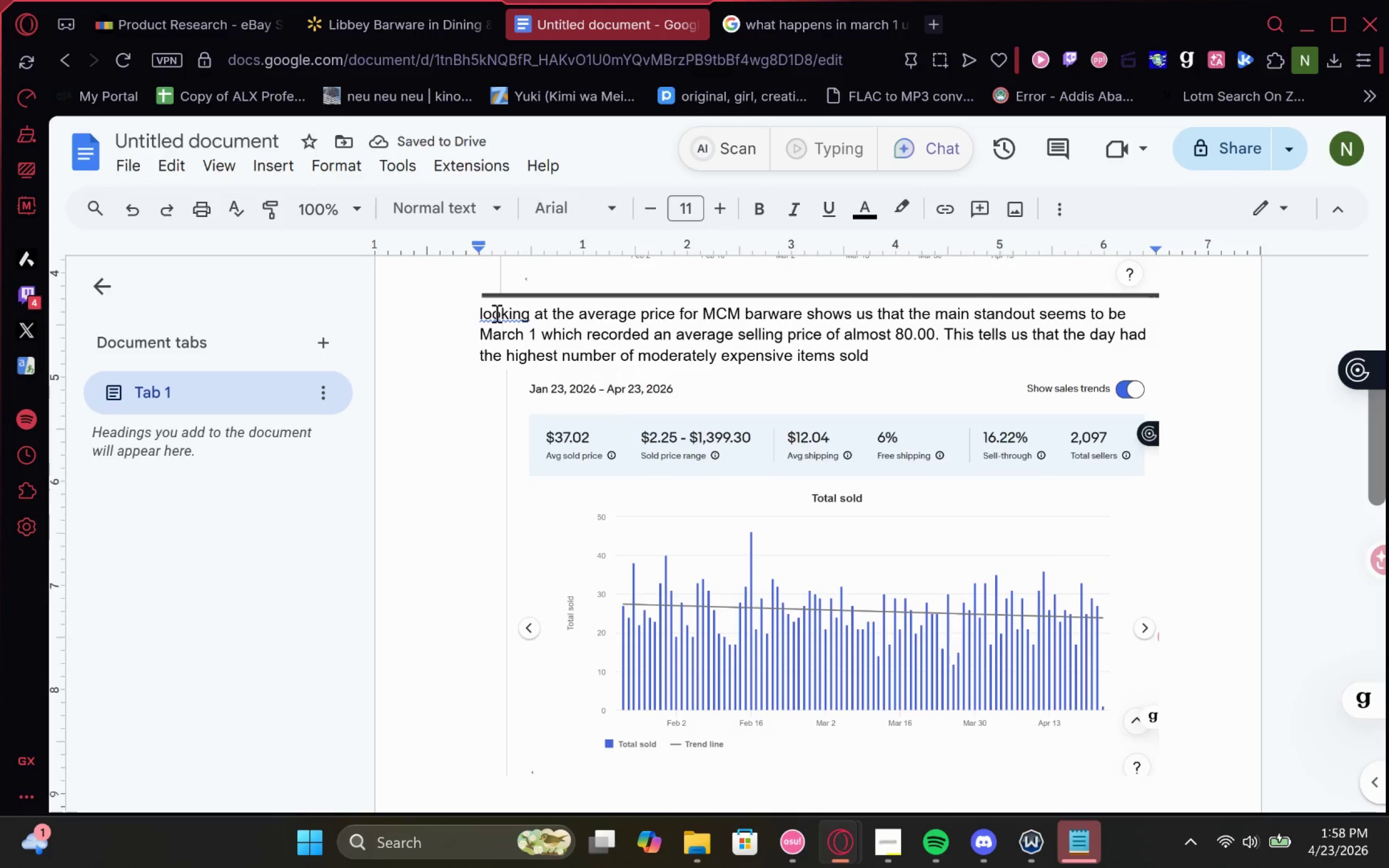 
left_click([495, 313])
 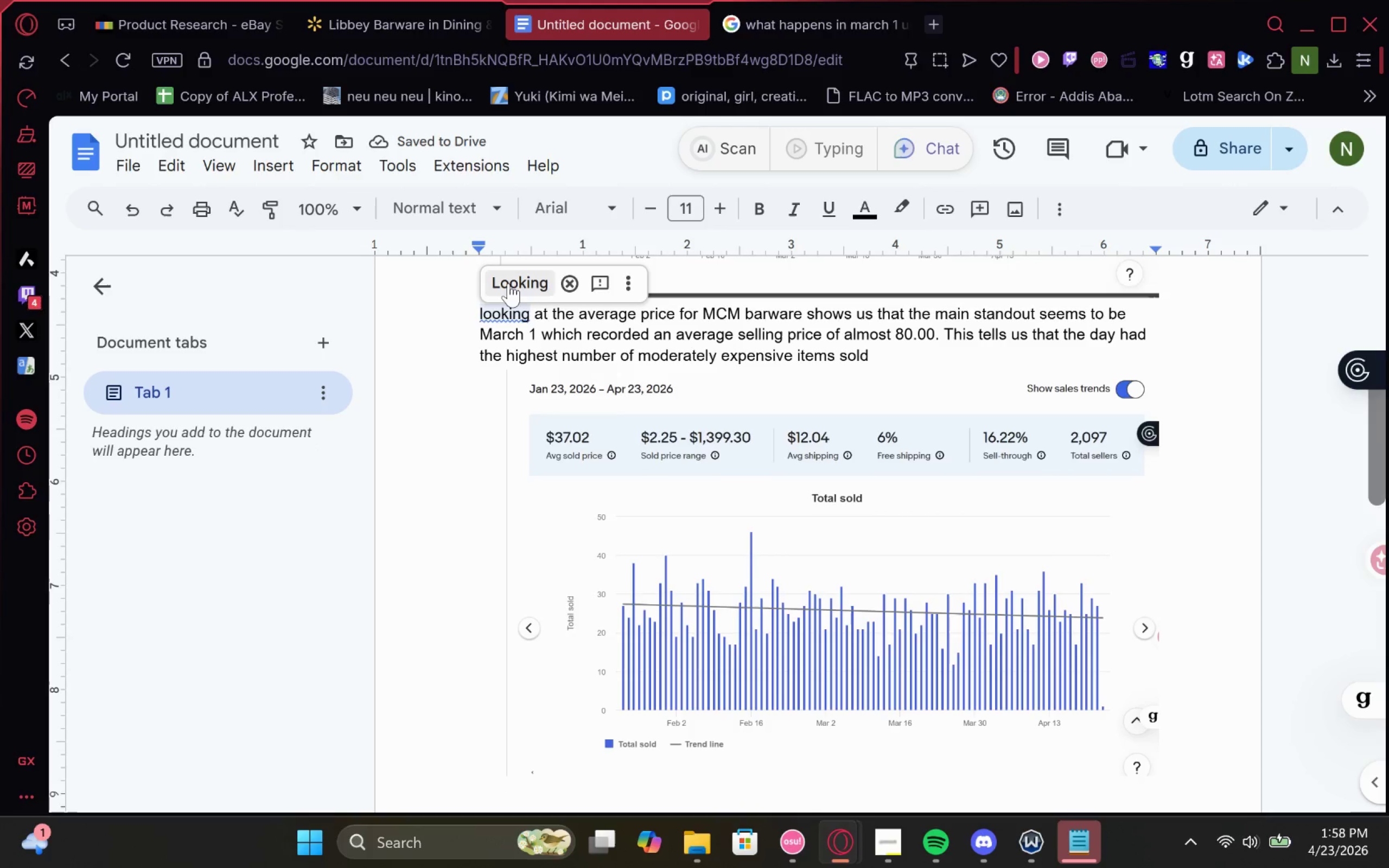 
left_click([509, 282])
 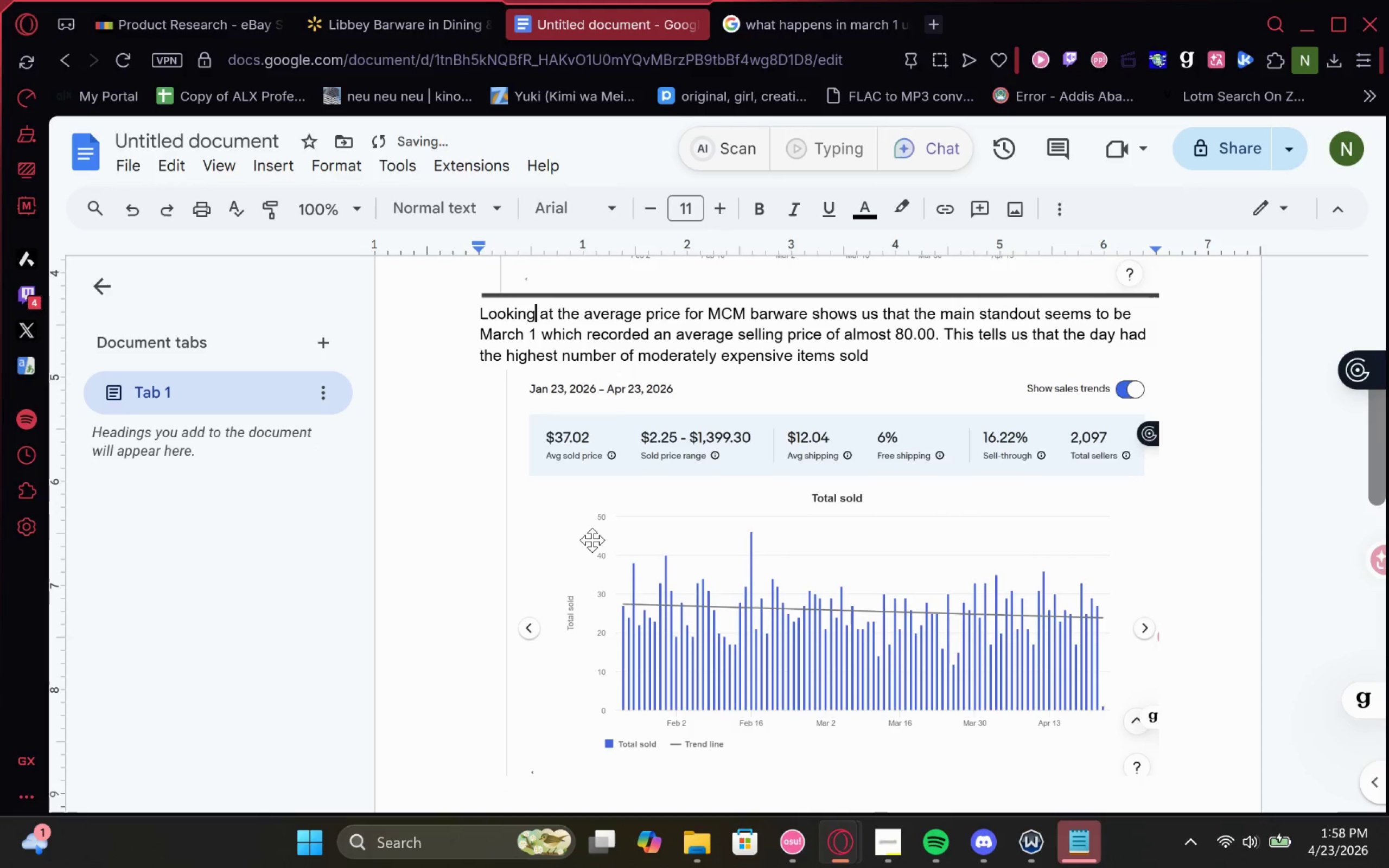 
left_click([590, 543])
 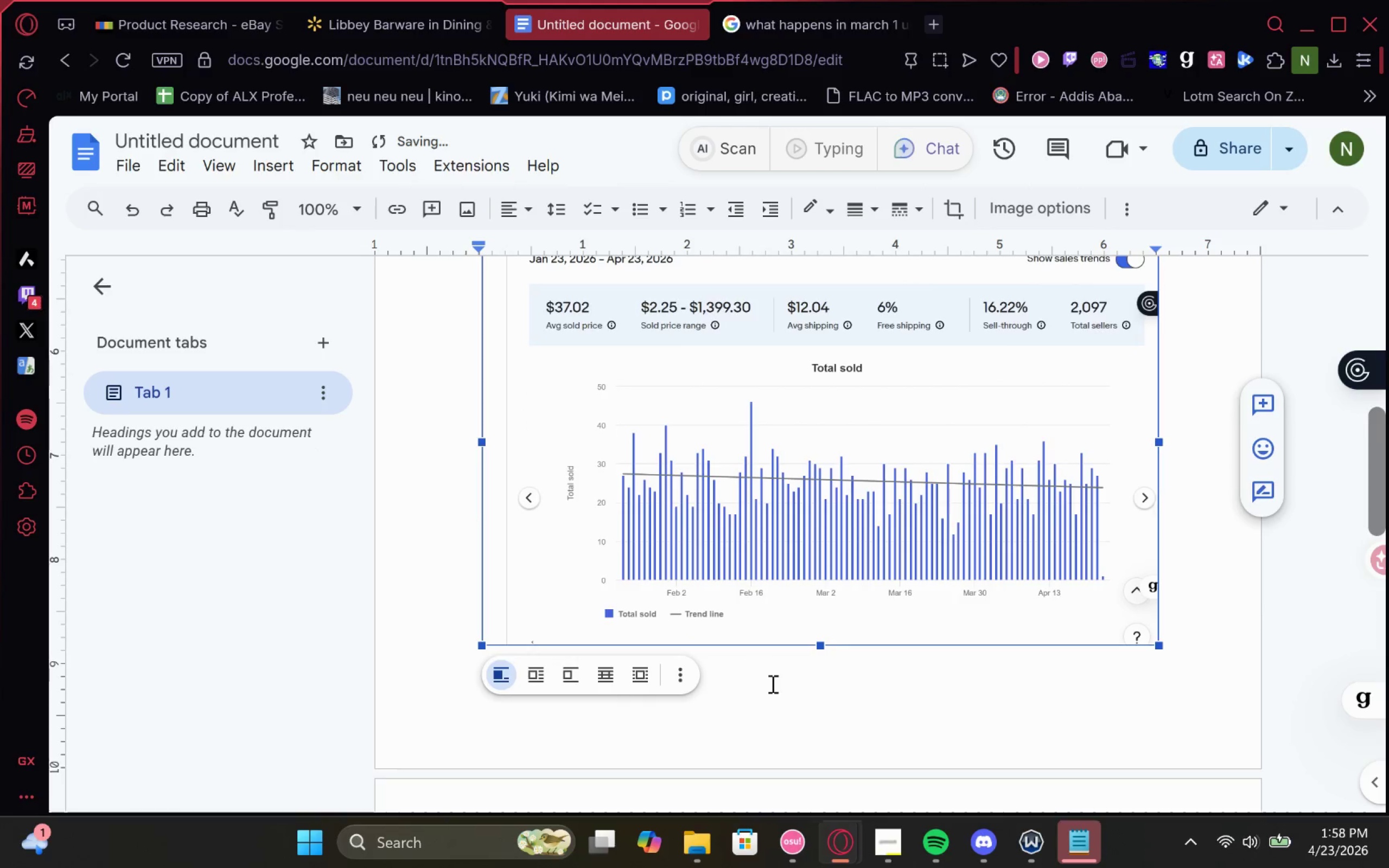 
left_click([773, 730])
 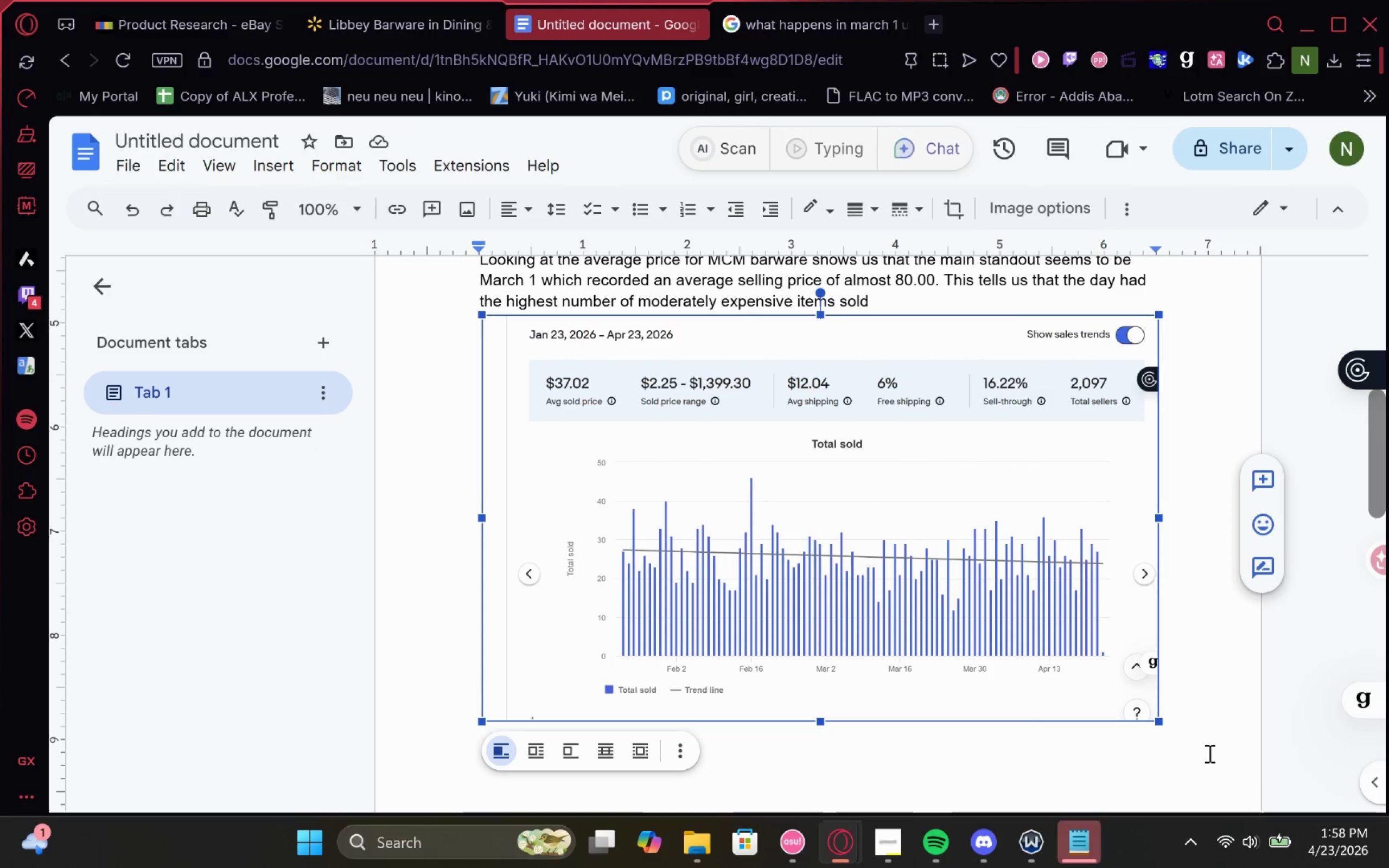 
wait(28.59)
 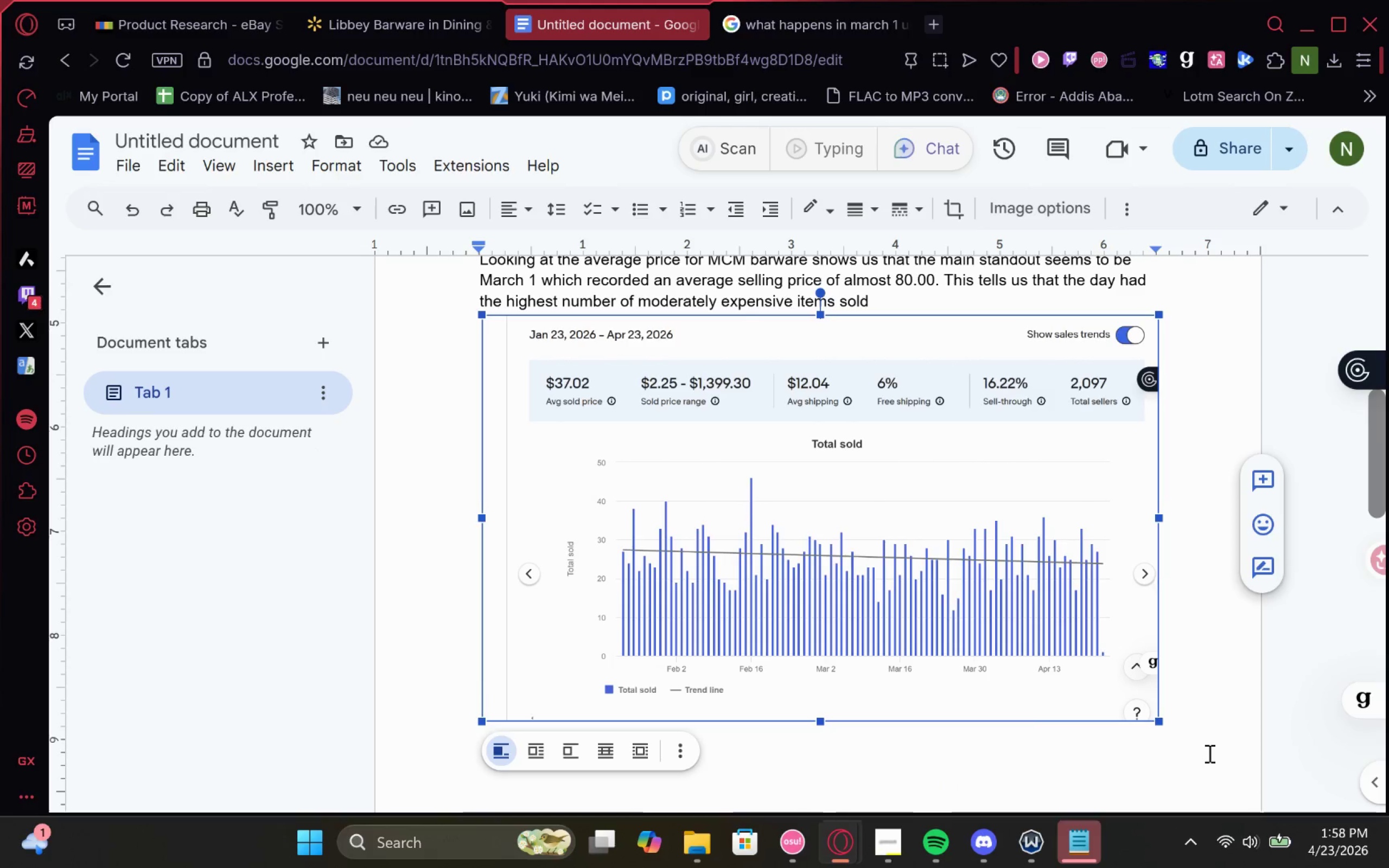 
key(Enter)
 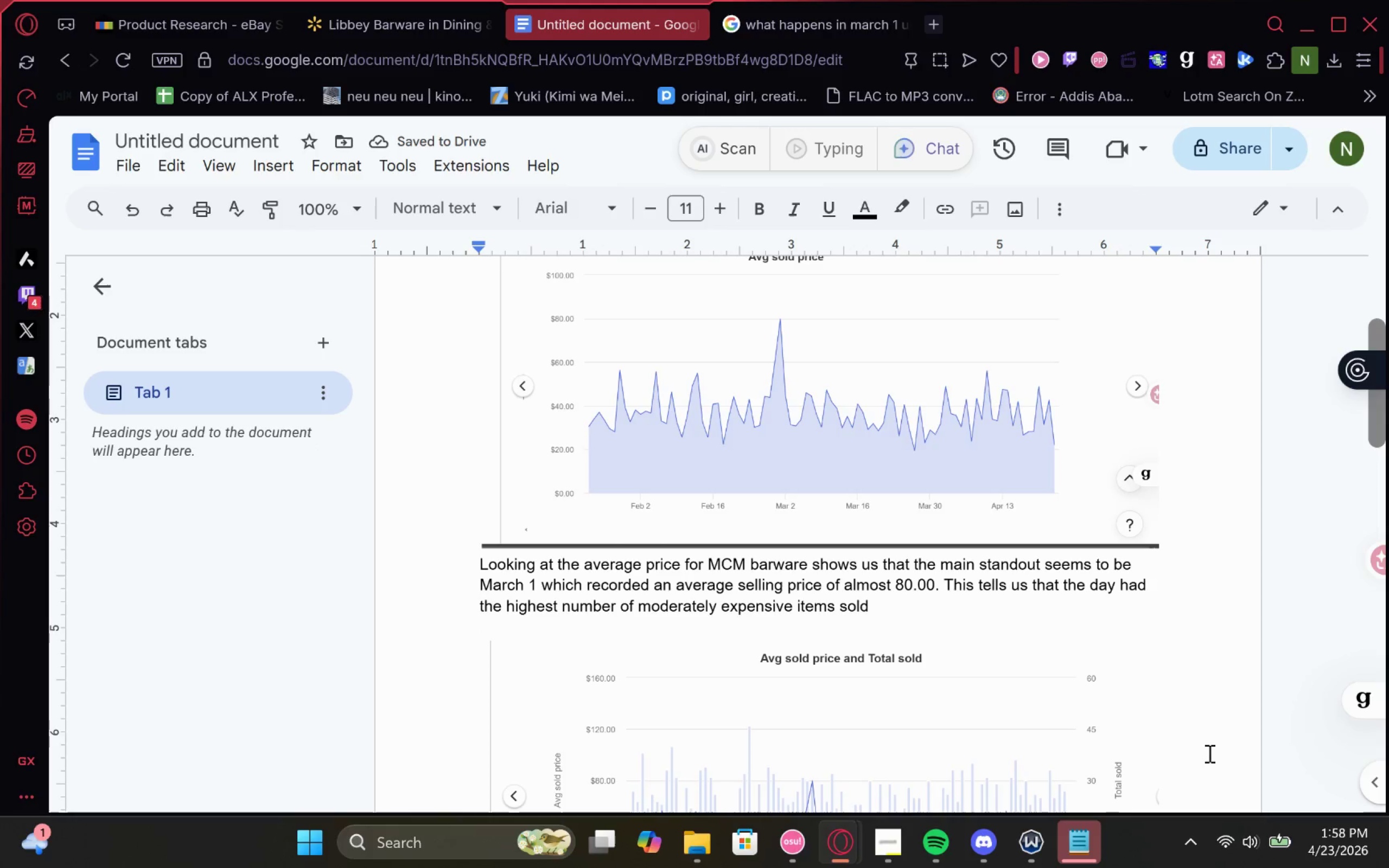 
key(Control+Z)
 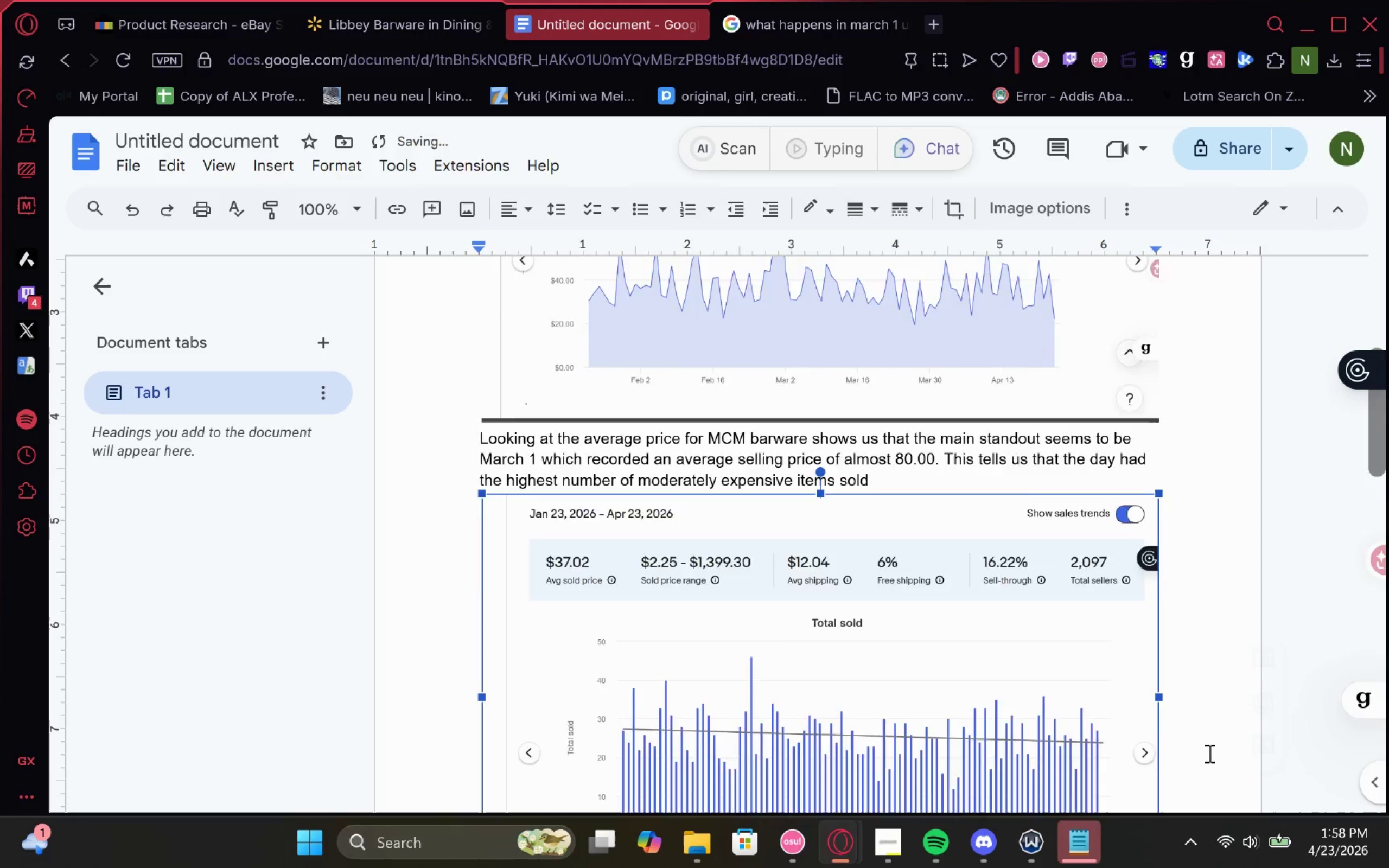 
key(Control+Z)
 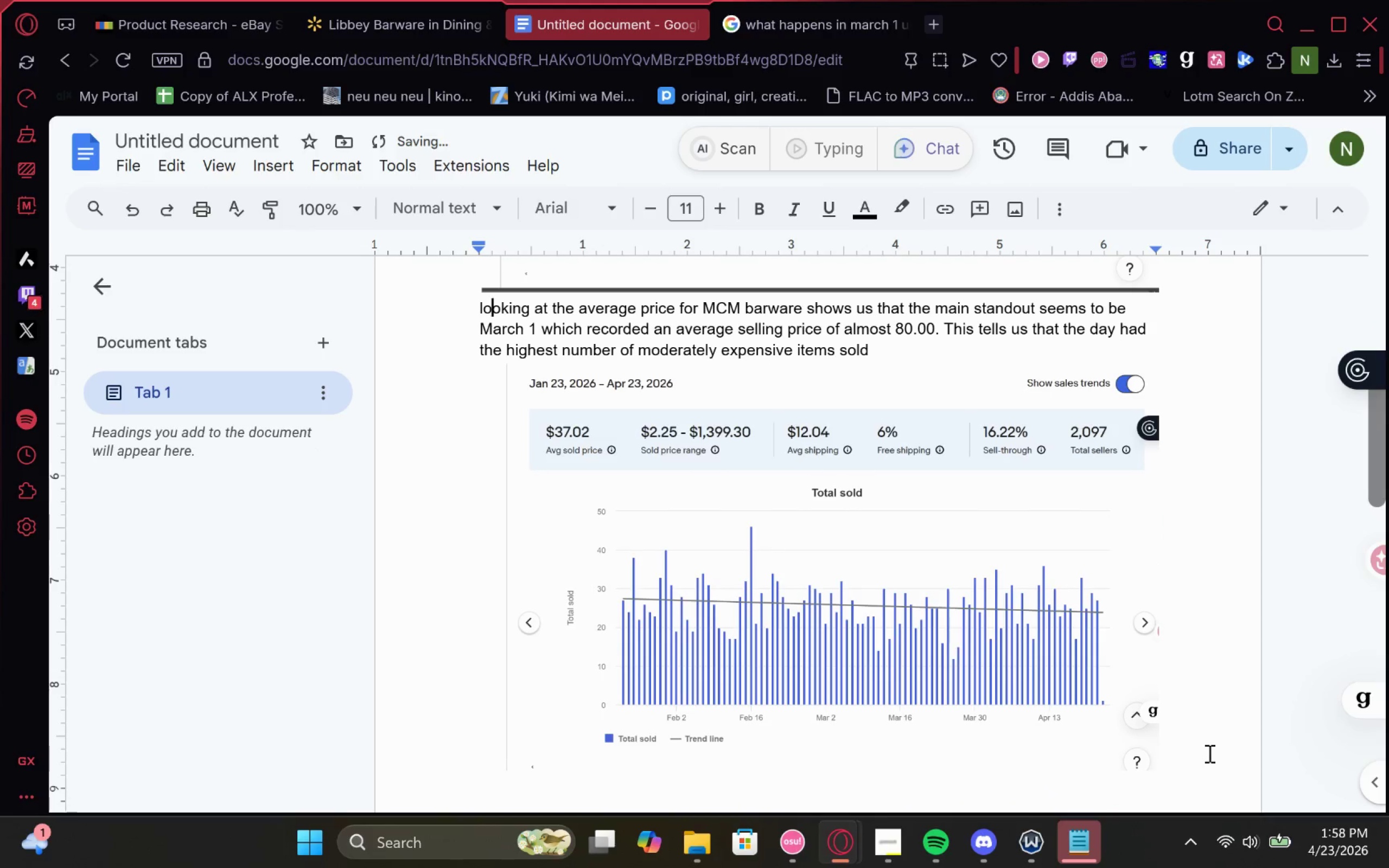 
key(ArrowDown)
 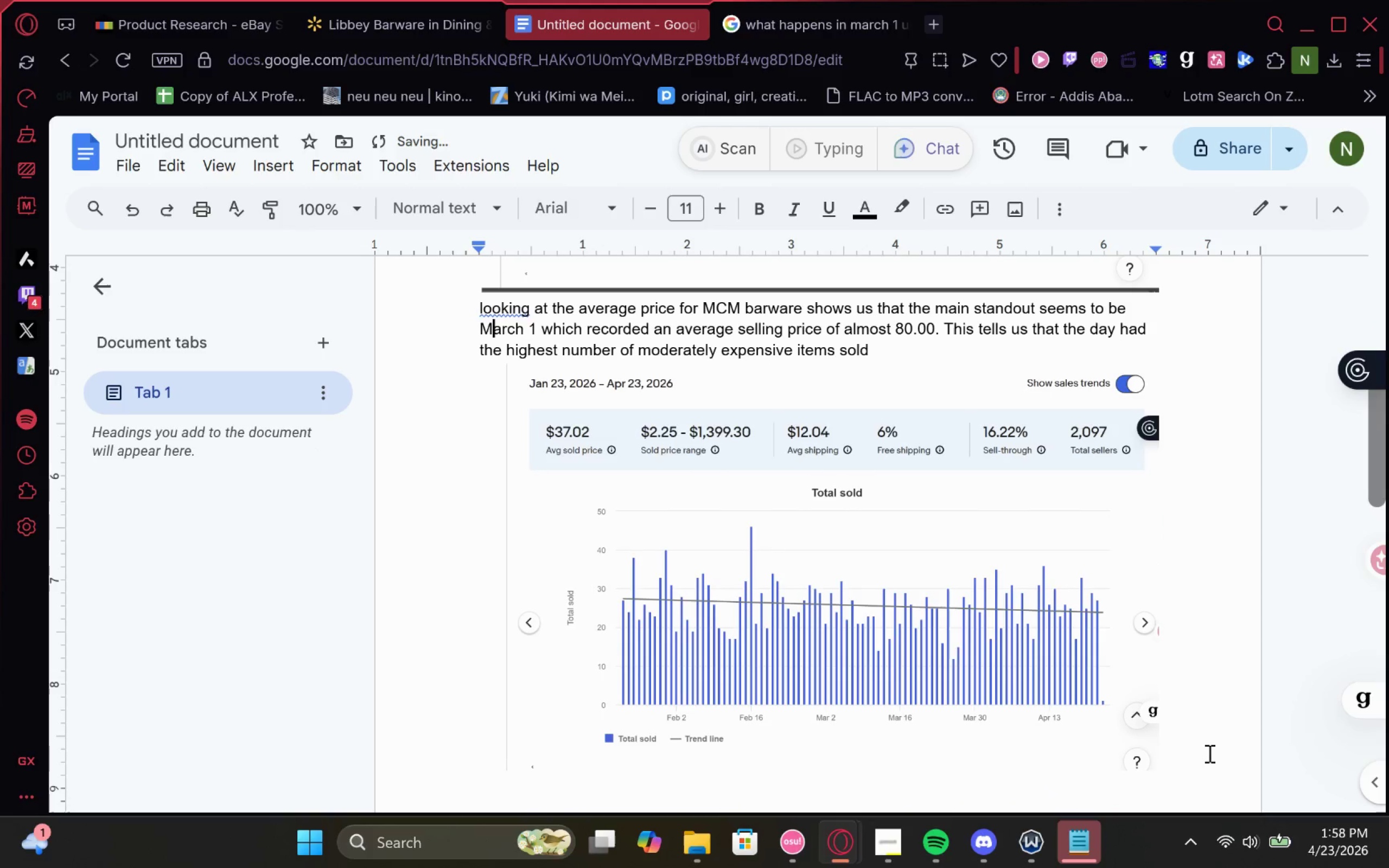 
key(ArrowDown)
 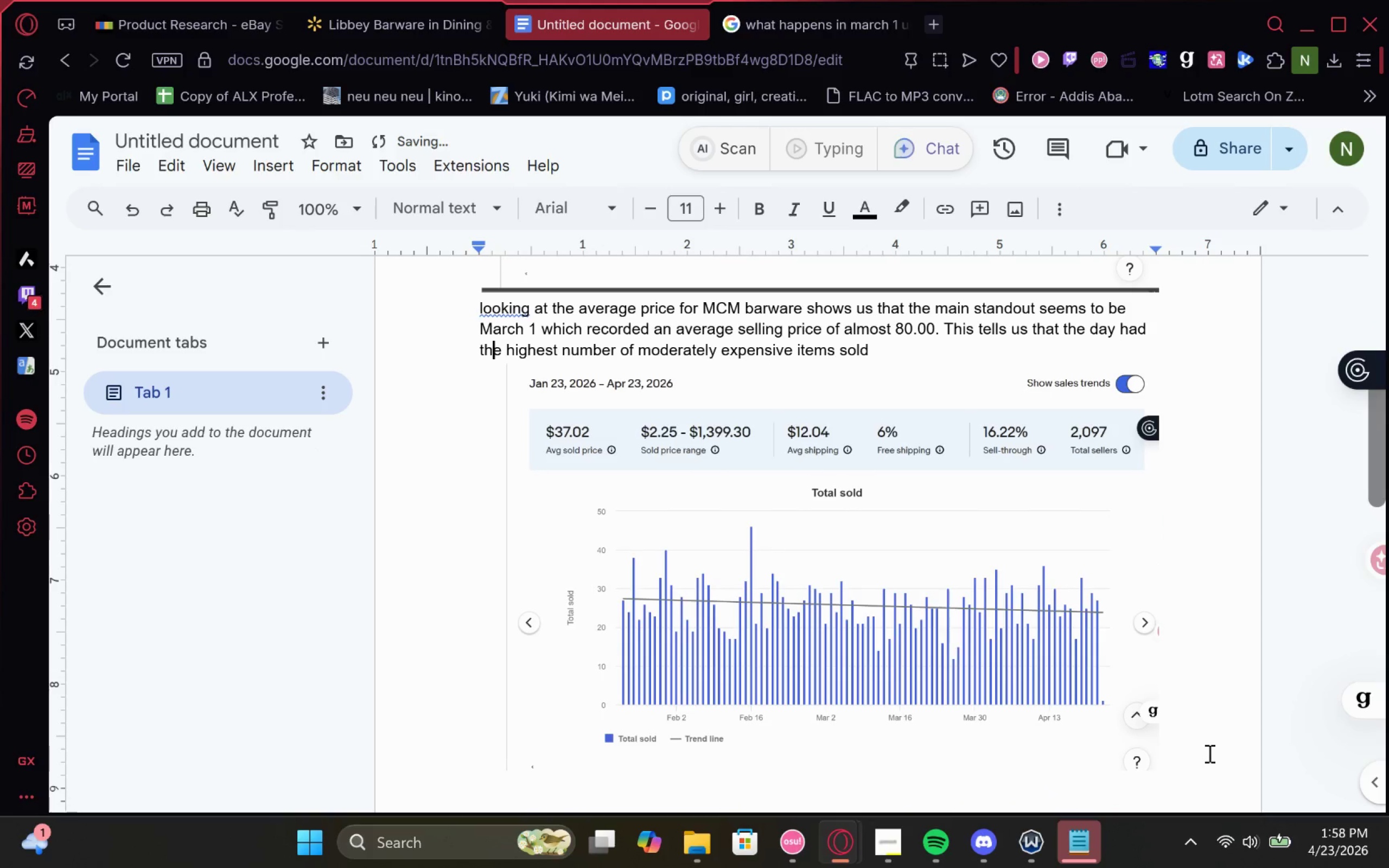 
key(ArrowDown)
 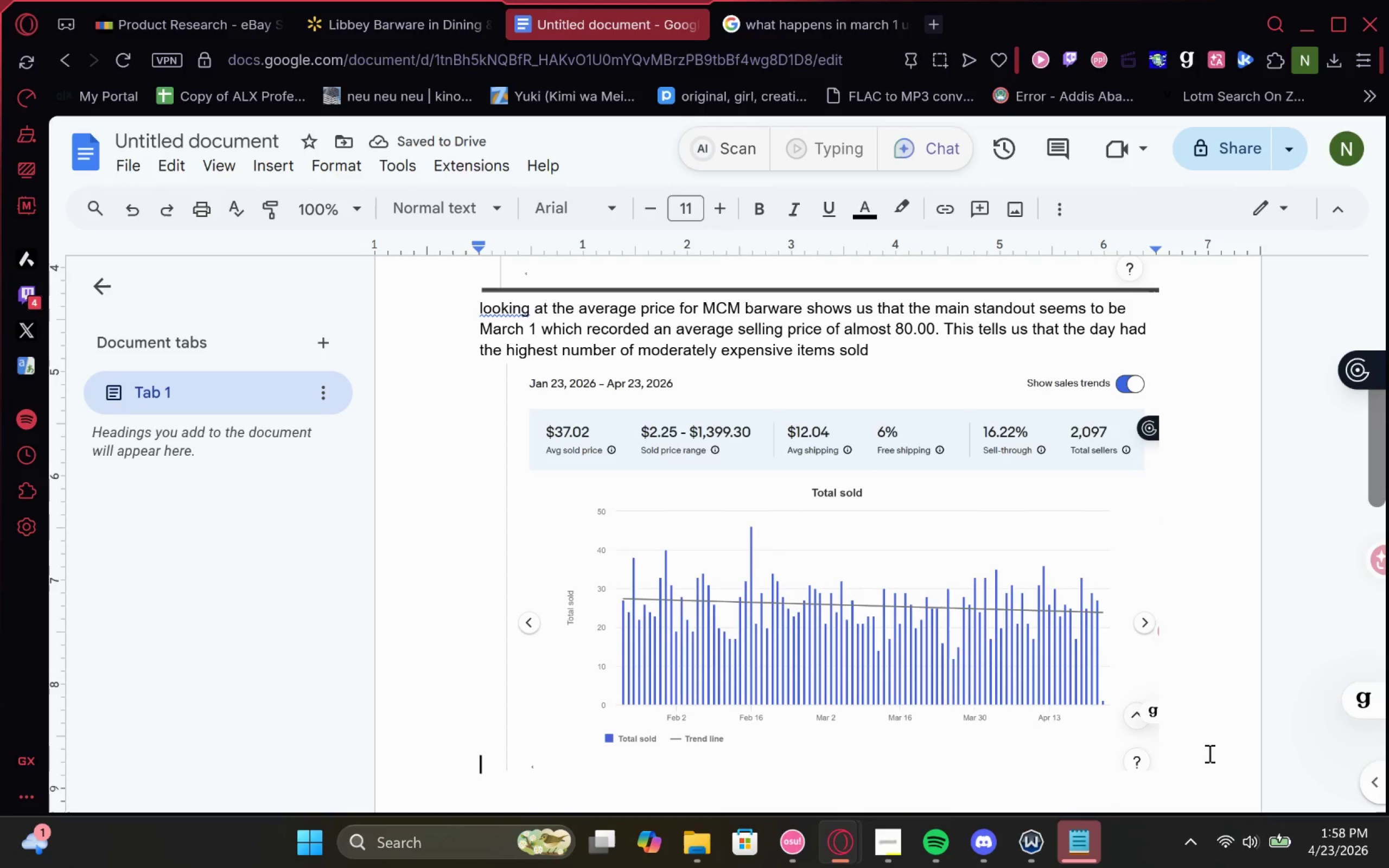 
key(ArrowDown)
 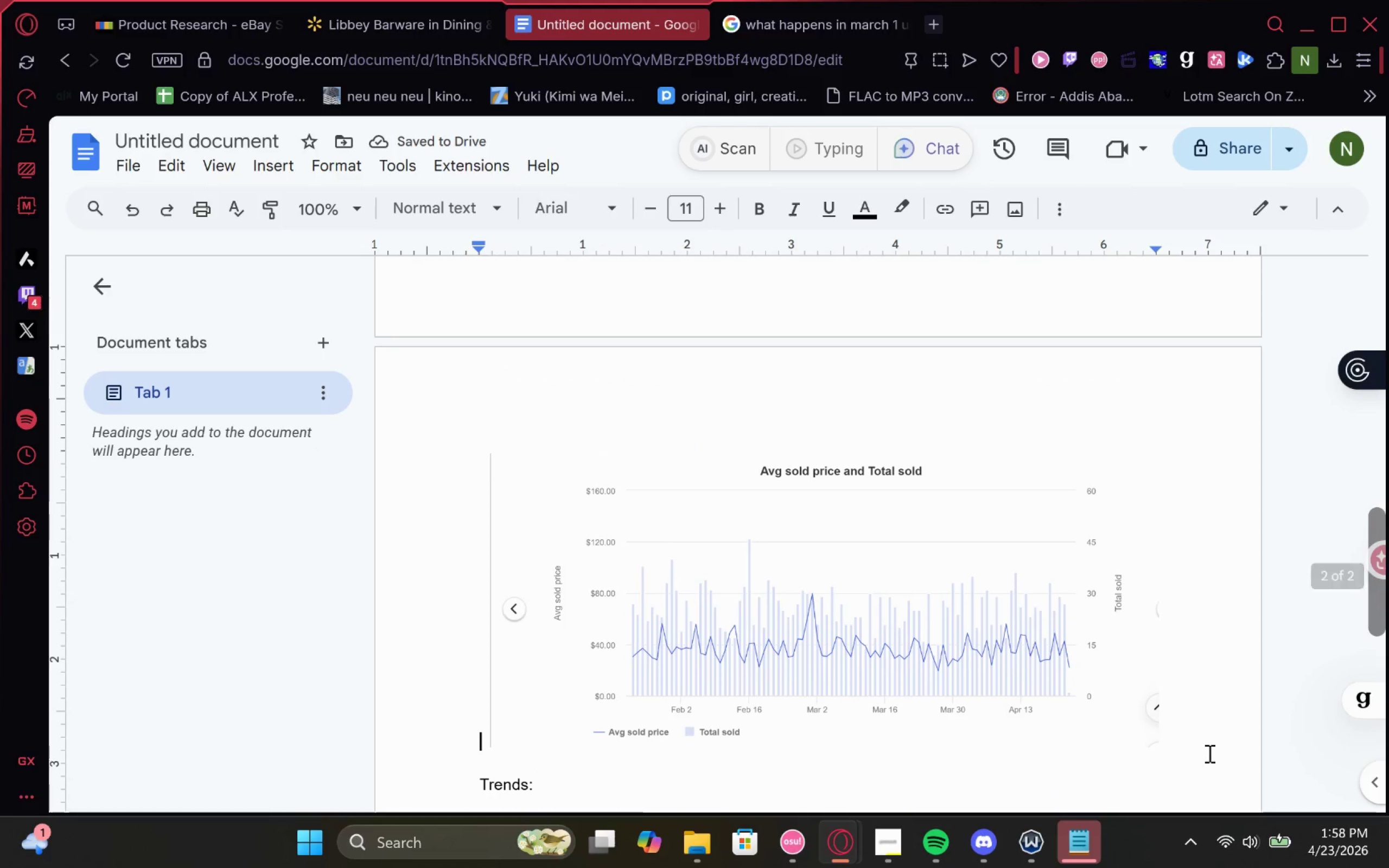 
type(the total price sold on the other hand tells us a different story with february )
 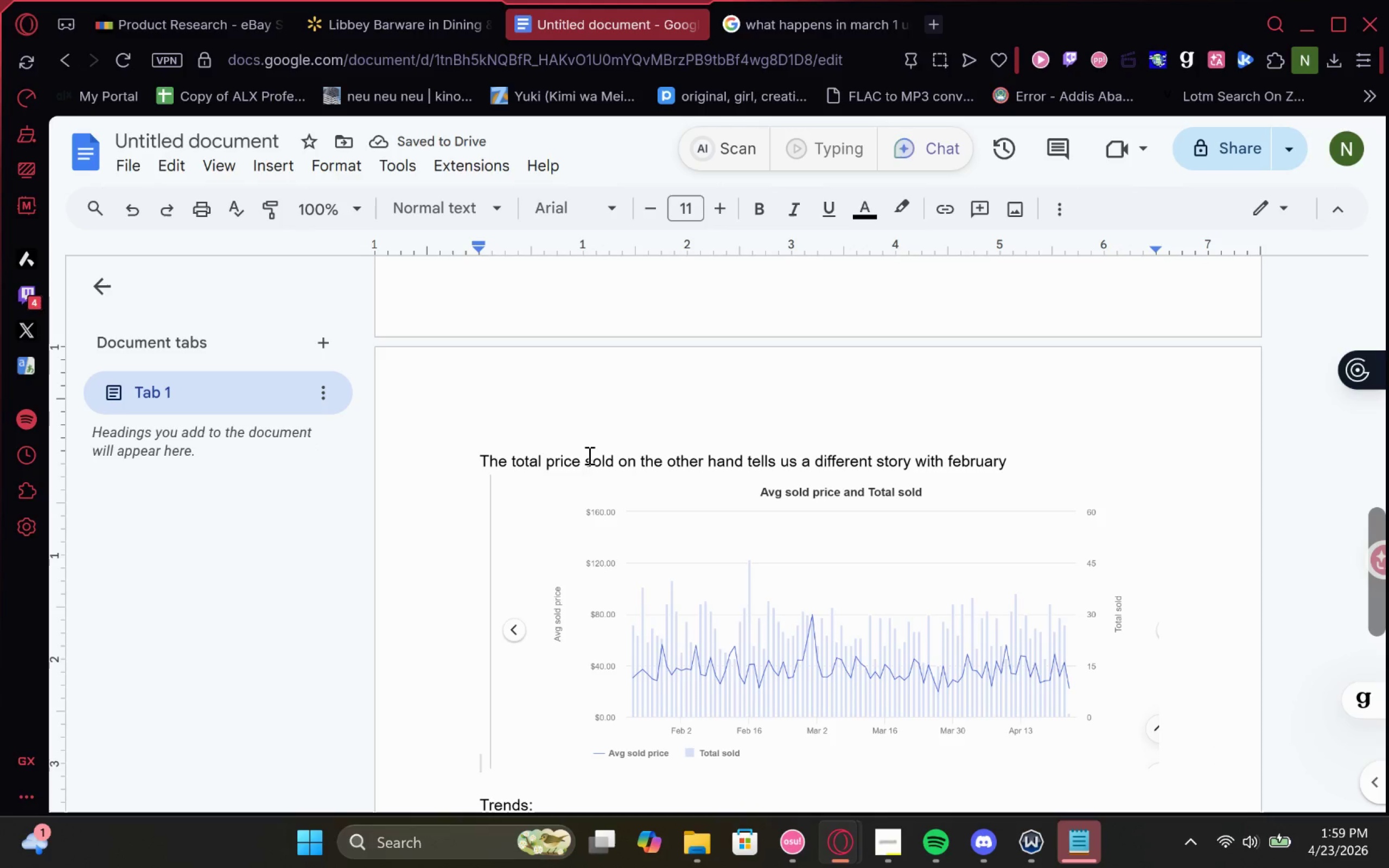 
double_click([561, 458])
 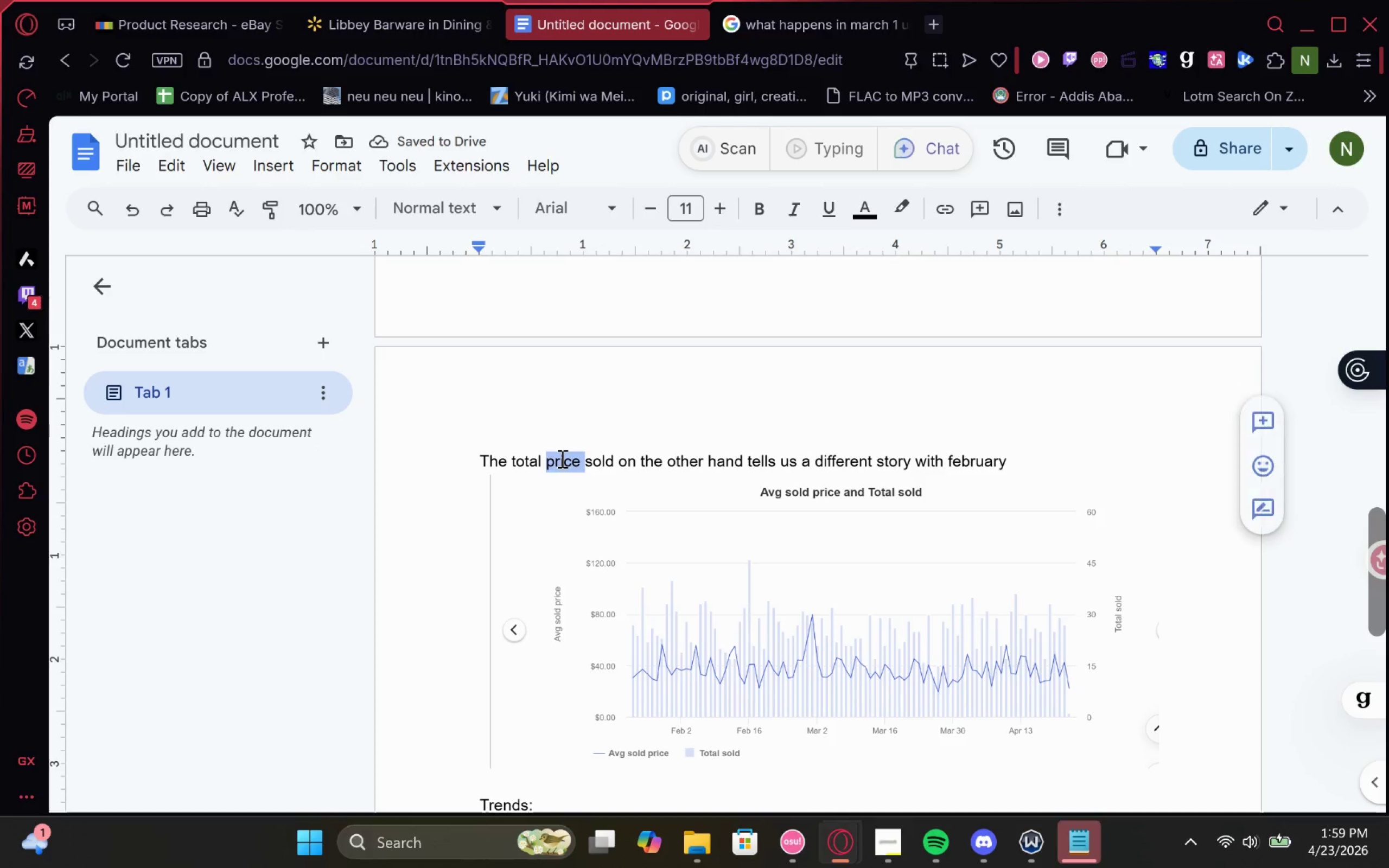 
key(Backspace)
 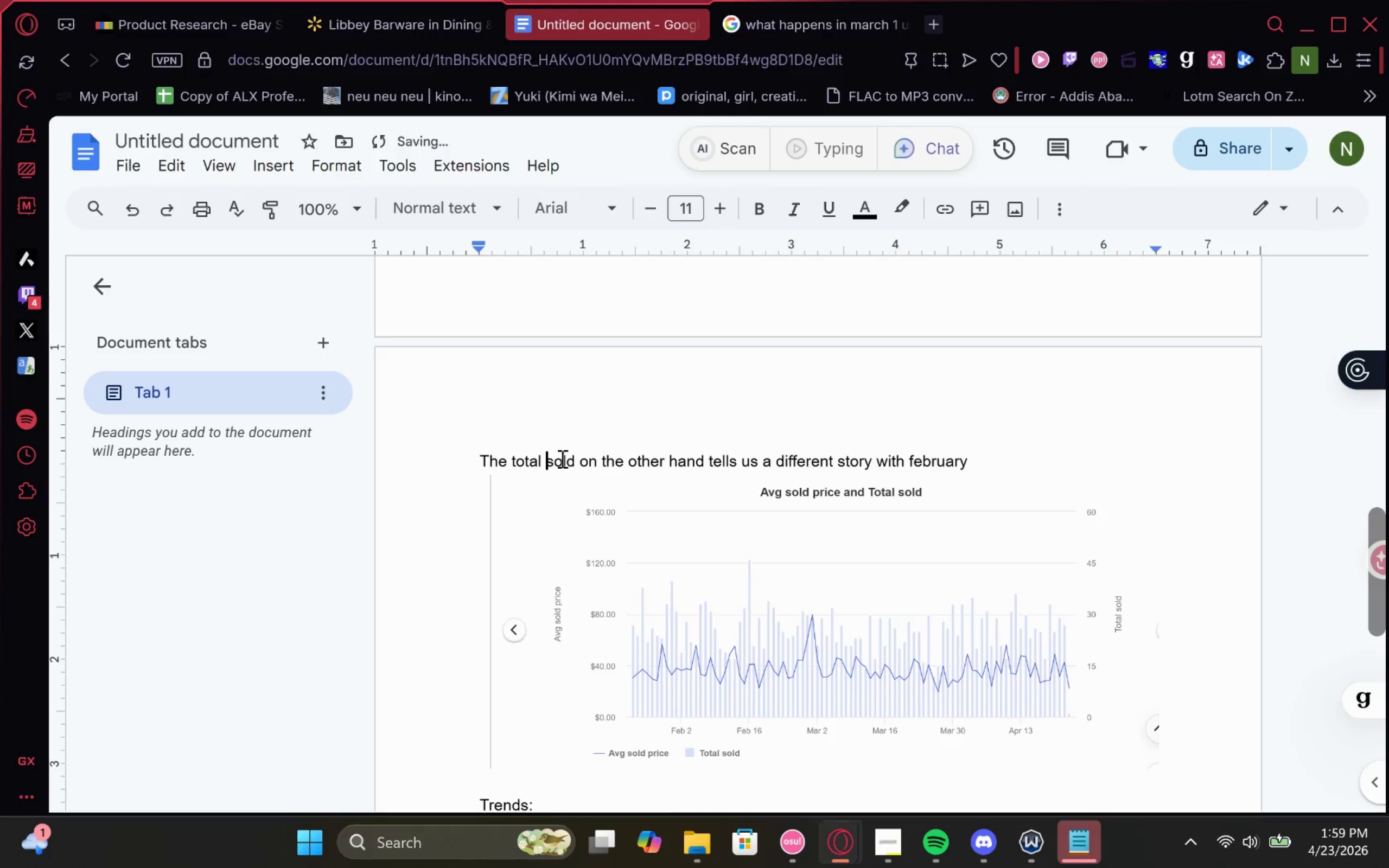 
key(ArrowDown)
 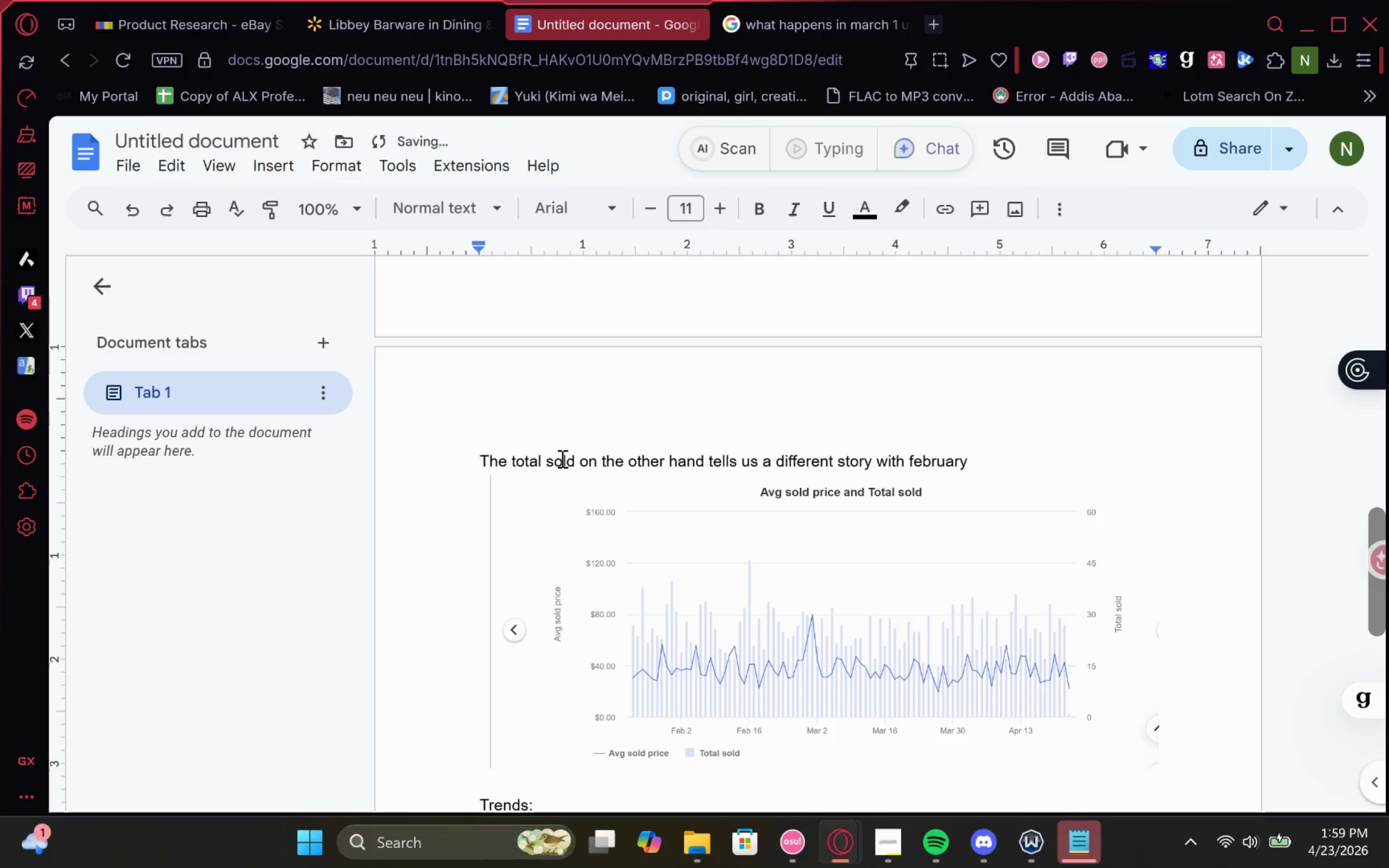 
key(ArrowLeft)
 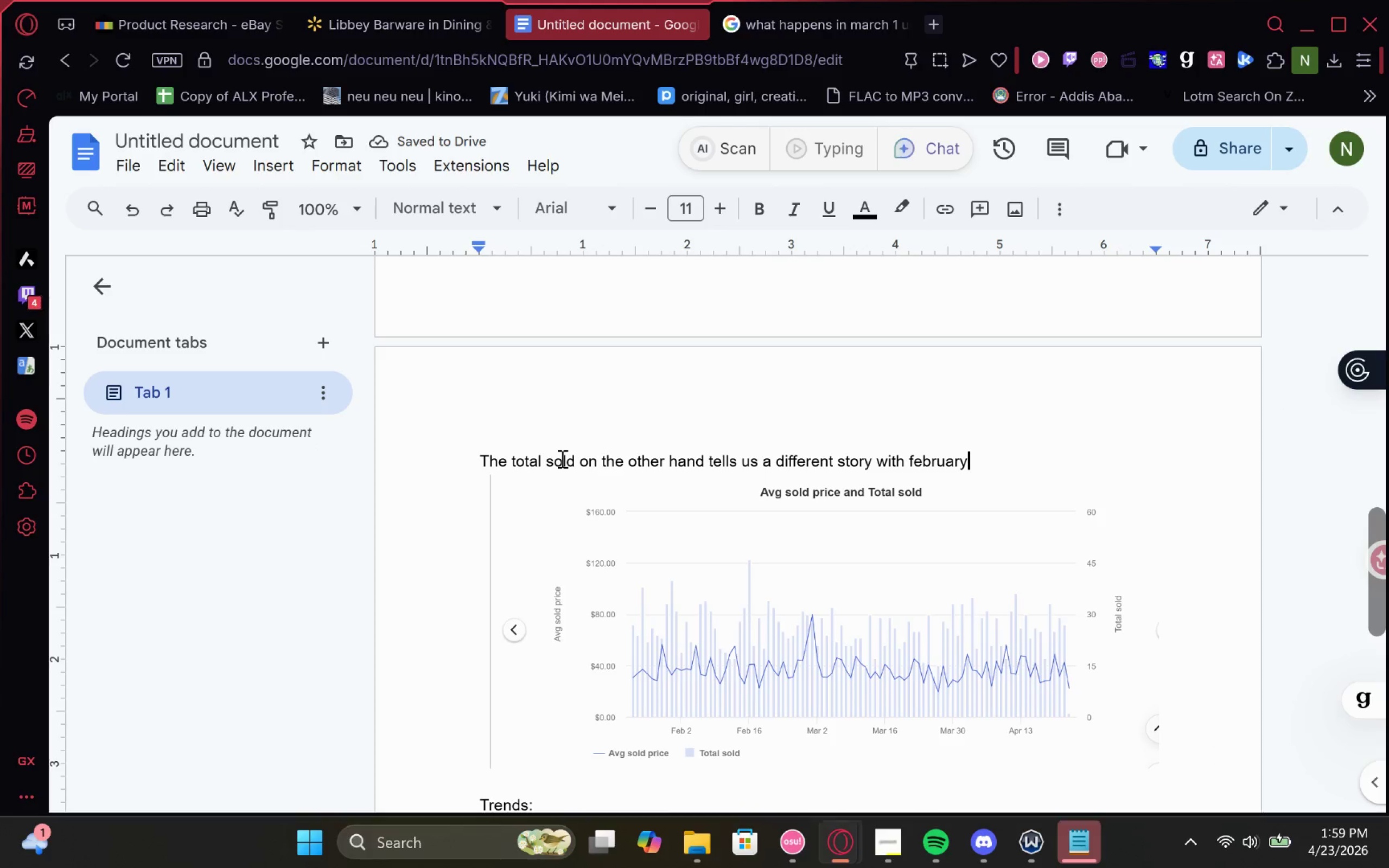 
hold_key(key=ArrowLeft, duration=1.5)
 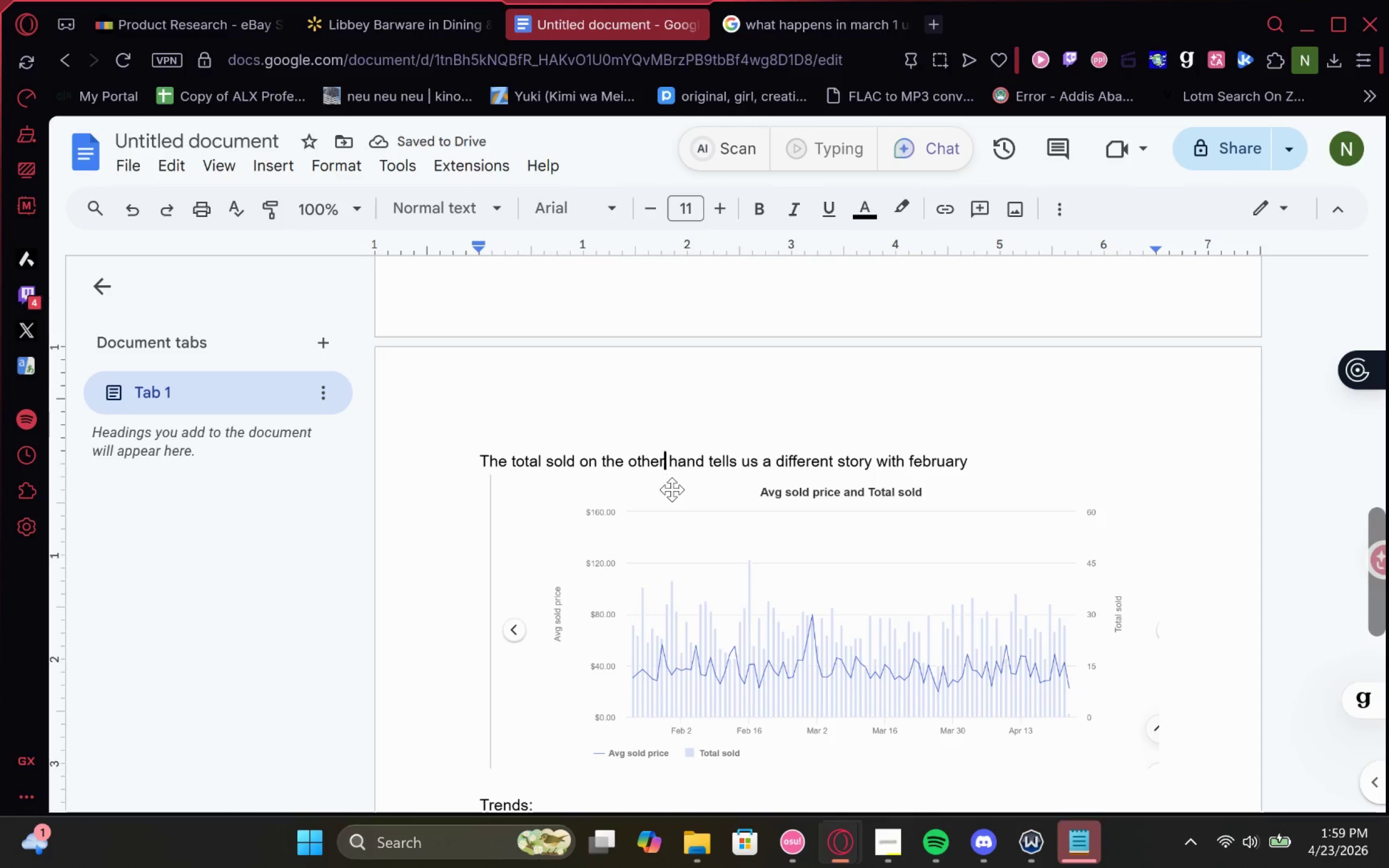 
hold_key(key=ArrowLeft, duration=0.85)
 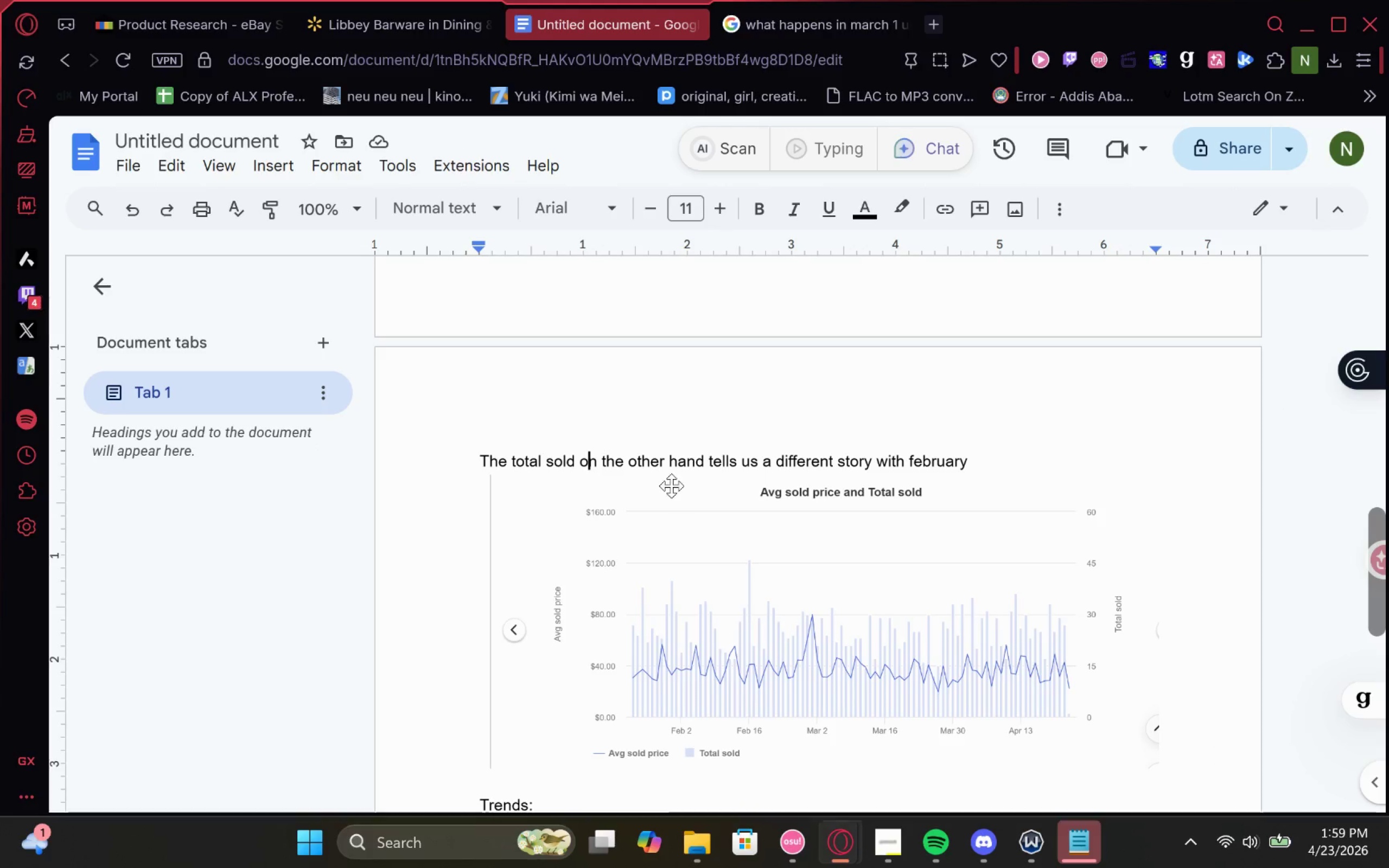 
key(ArrowLeft)
 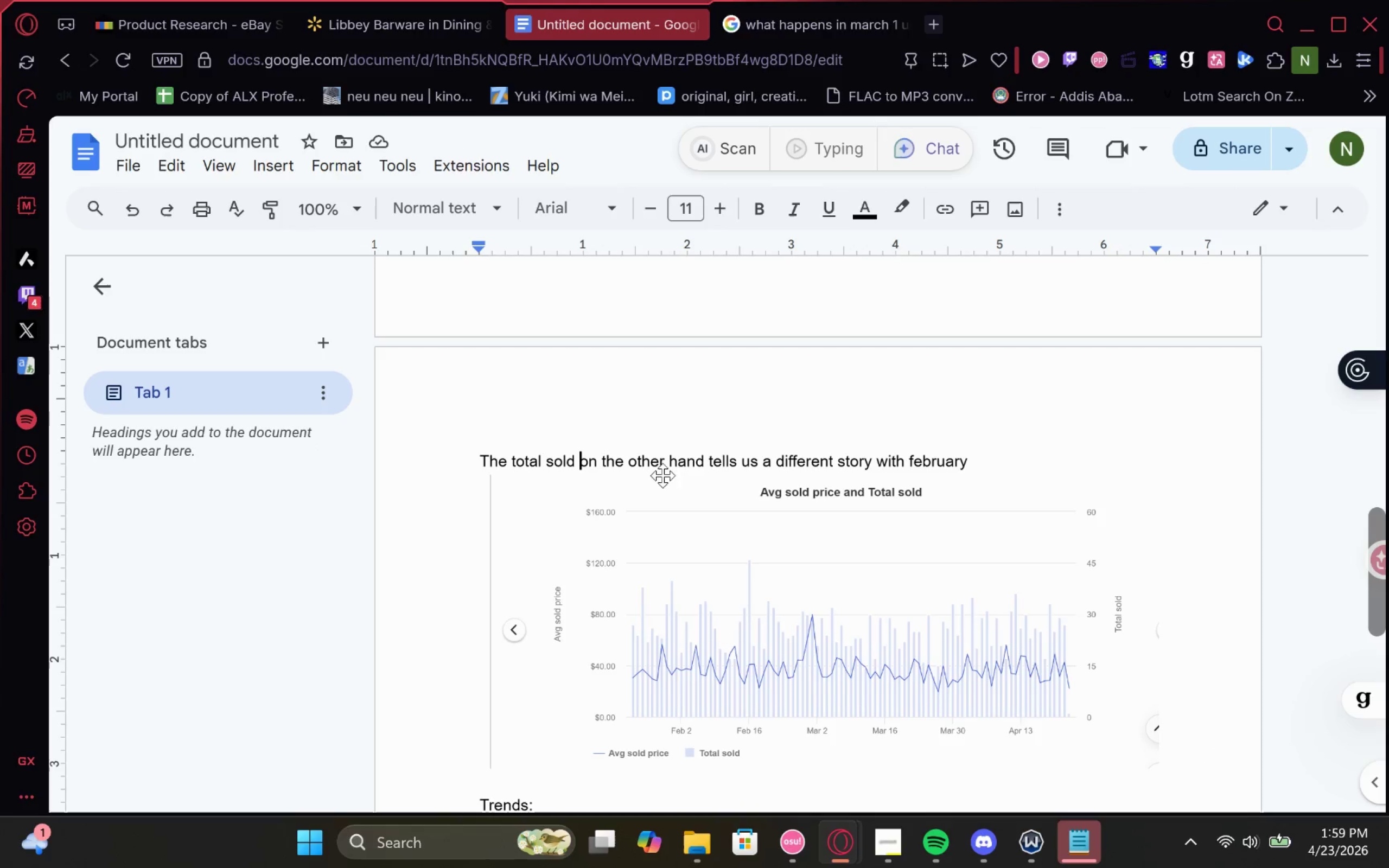 
key(ArrowLeft)
 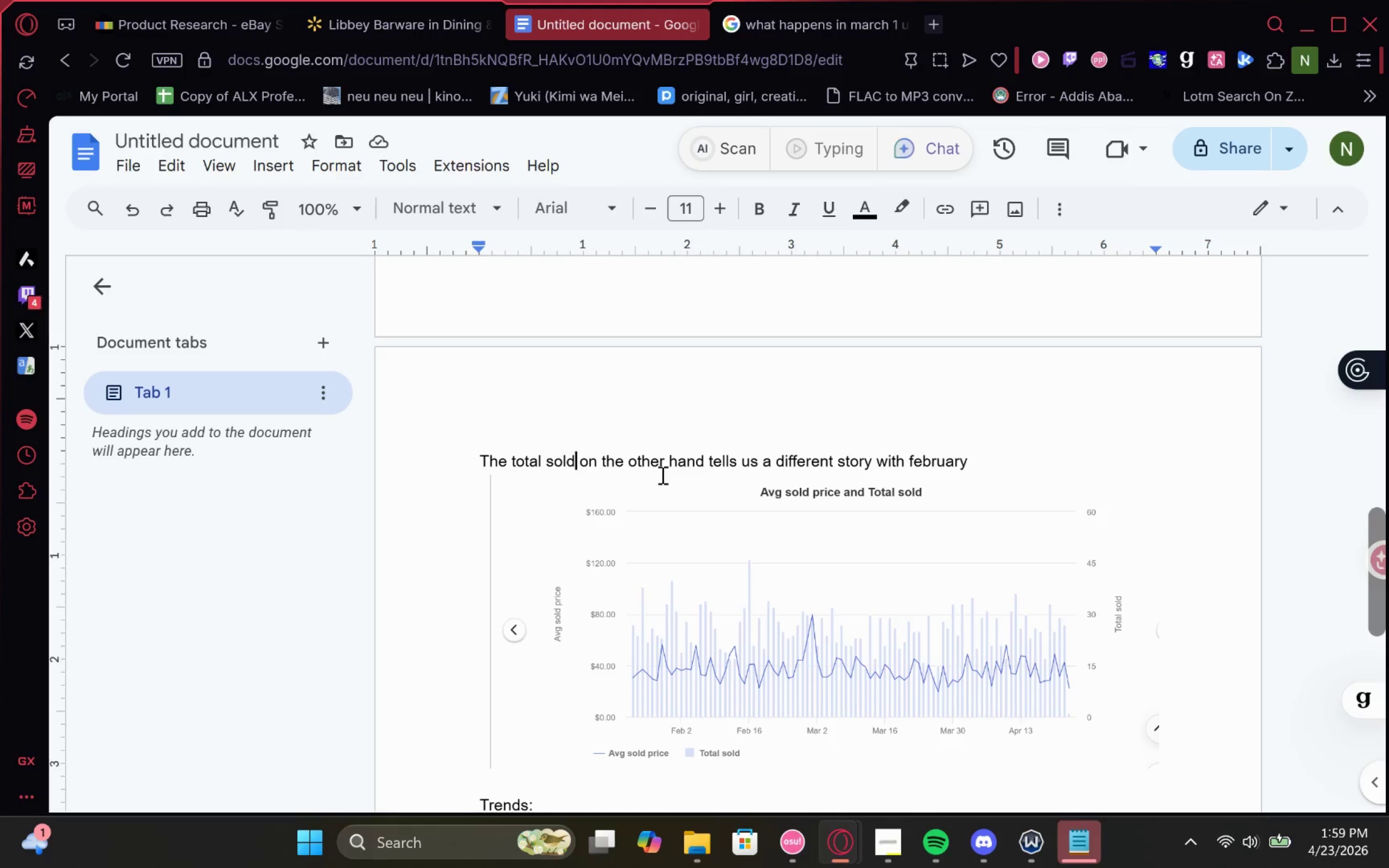 
key(Backspace)
key(Backspace)
key(Backspace)
type(ale volume[End] being a stna)
key(Backspace)
key(Backspace)
type(andout with the highest )
 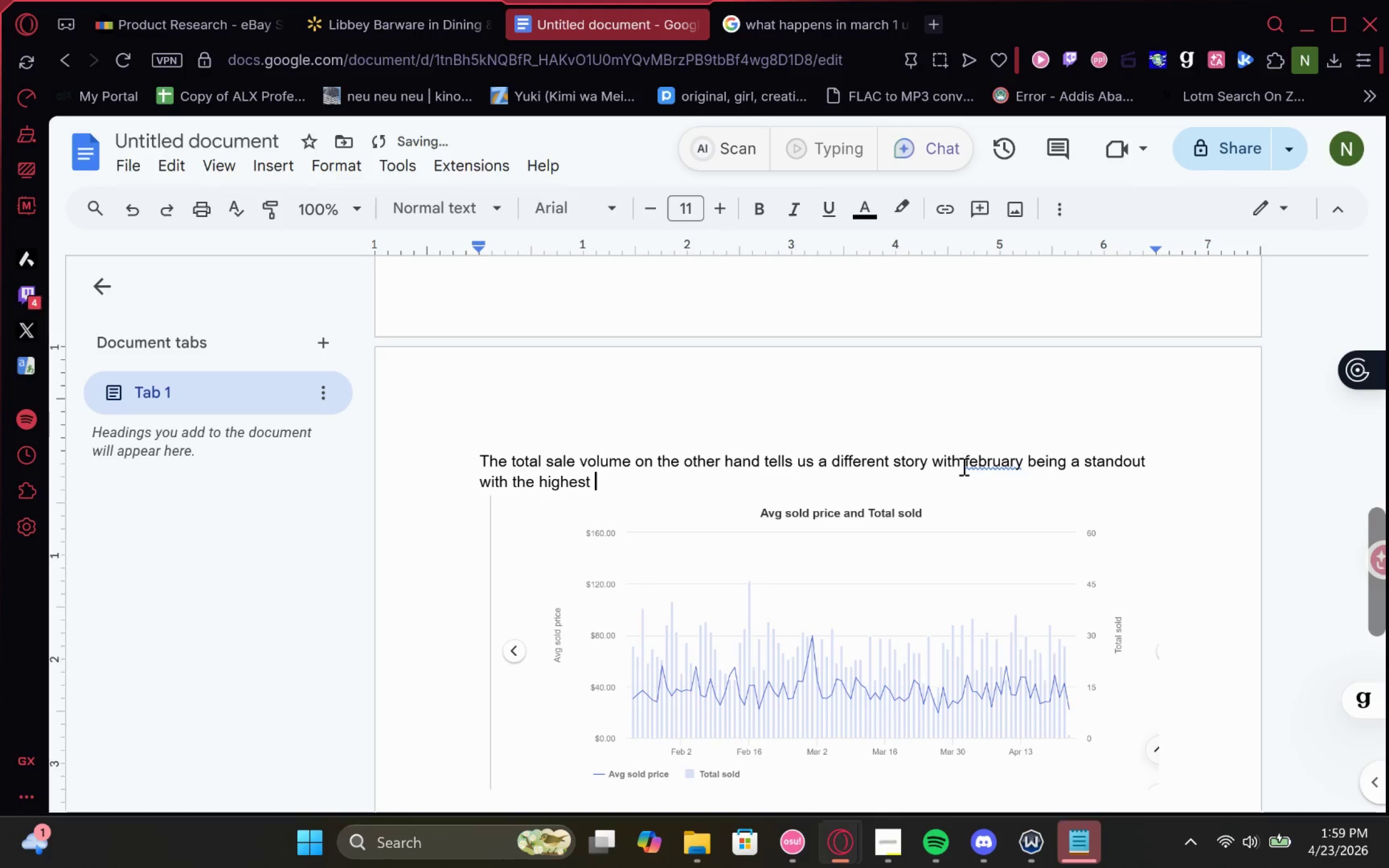 
left_click([983, 457])
 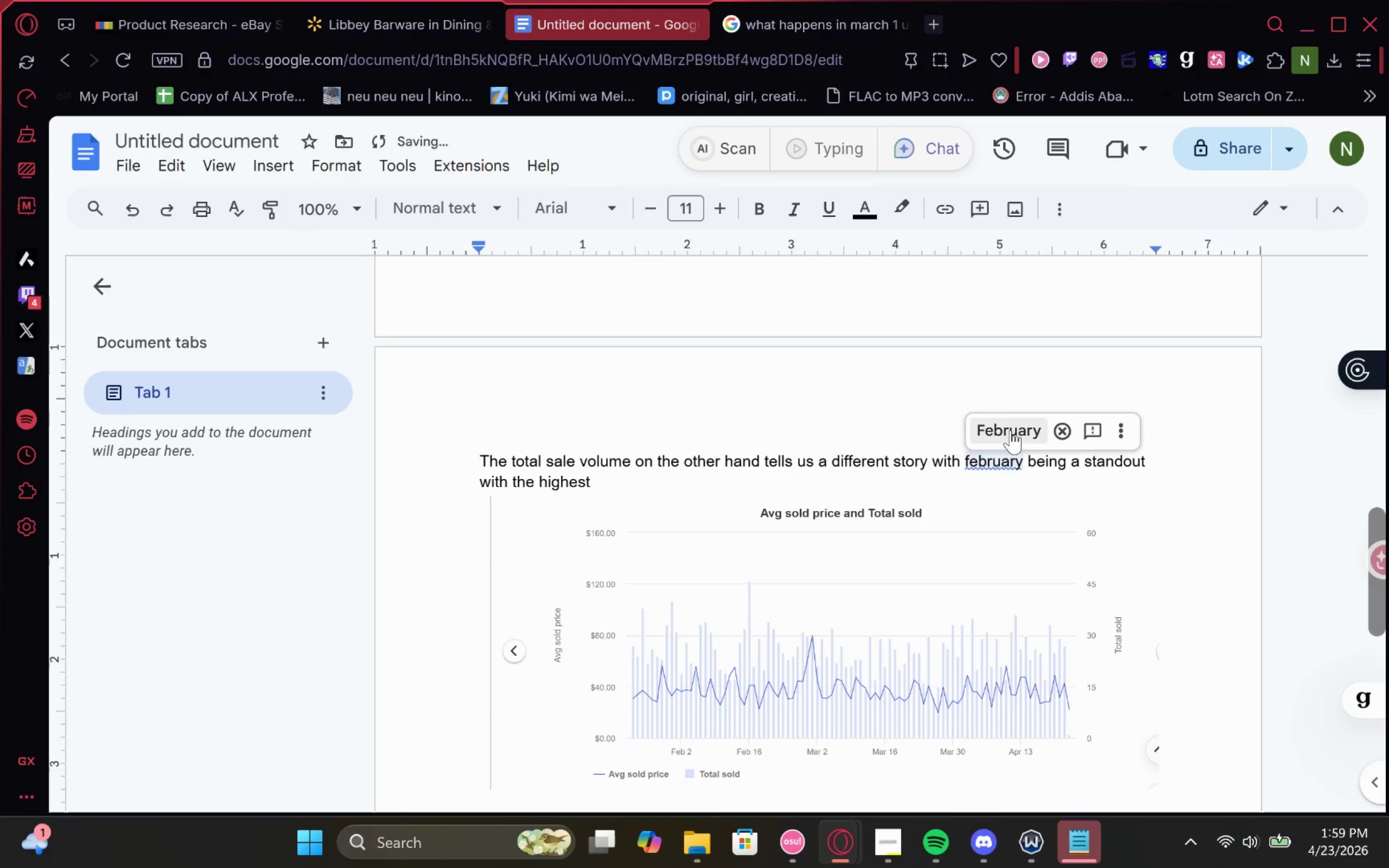 
left_click([1011, 429])
 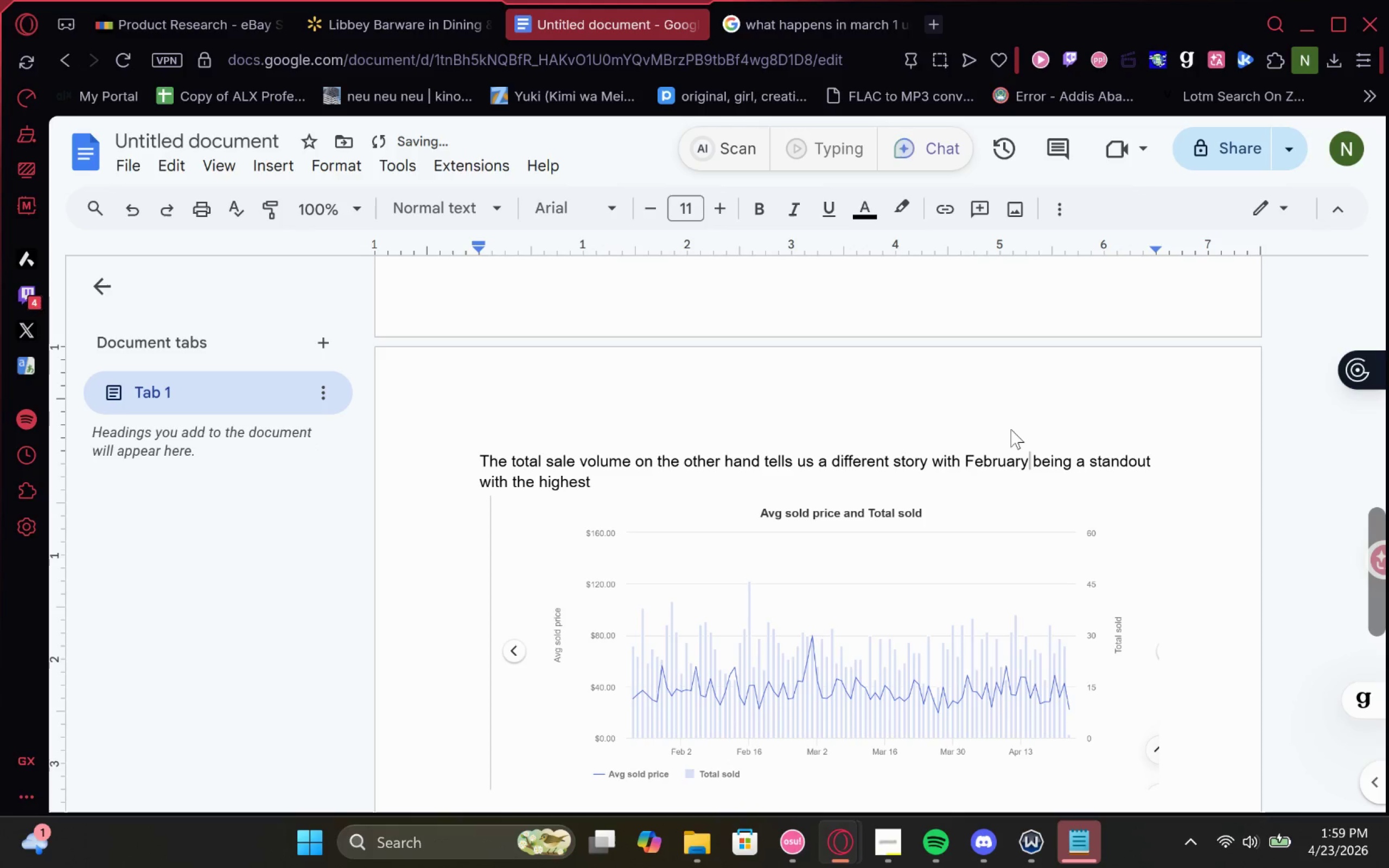 
type( 16)
 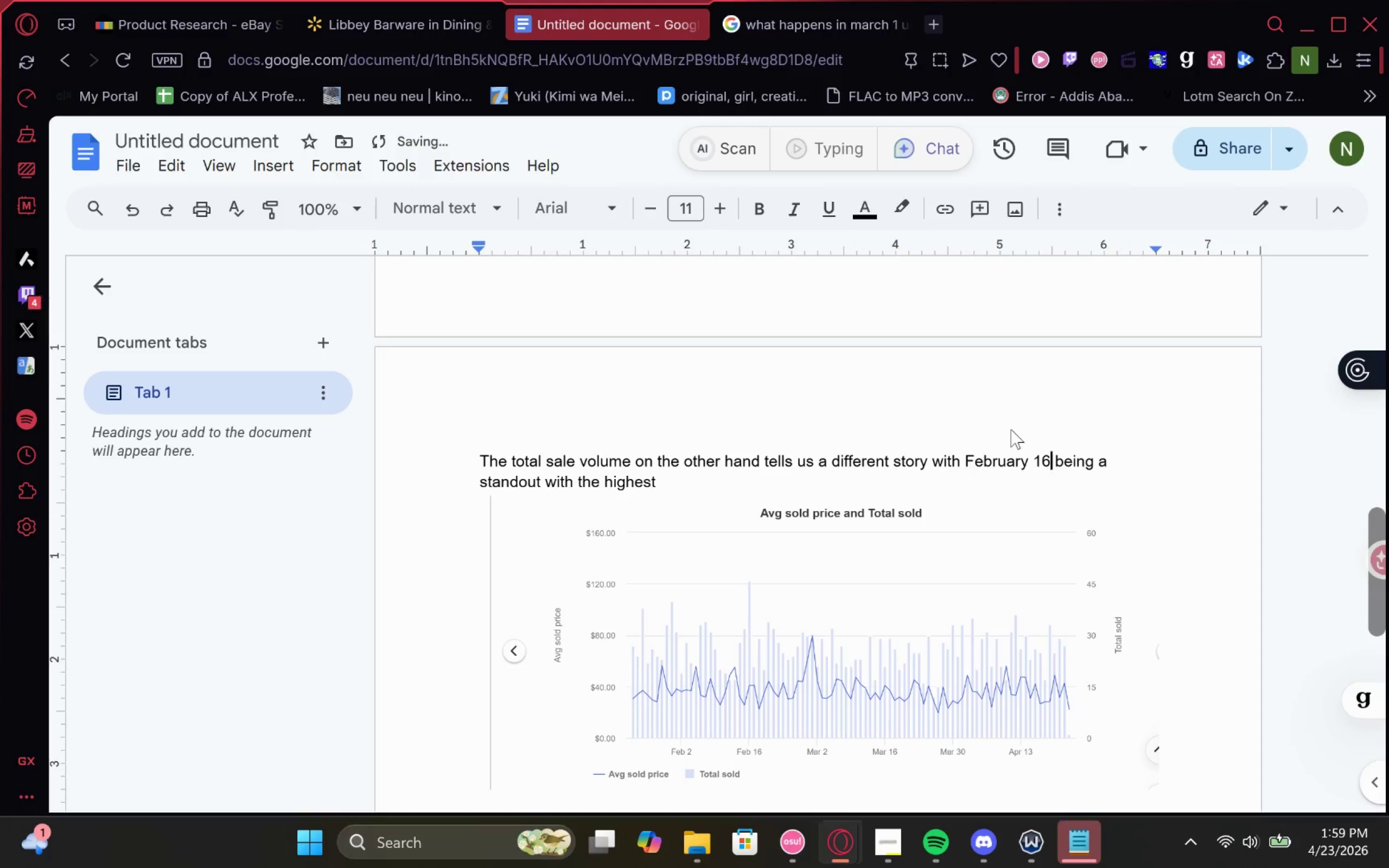 
key(ArrowDown)
 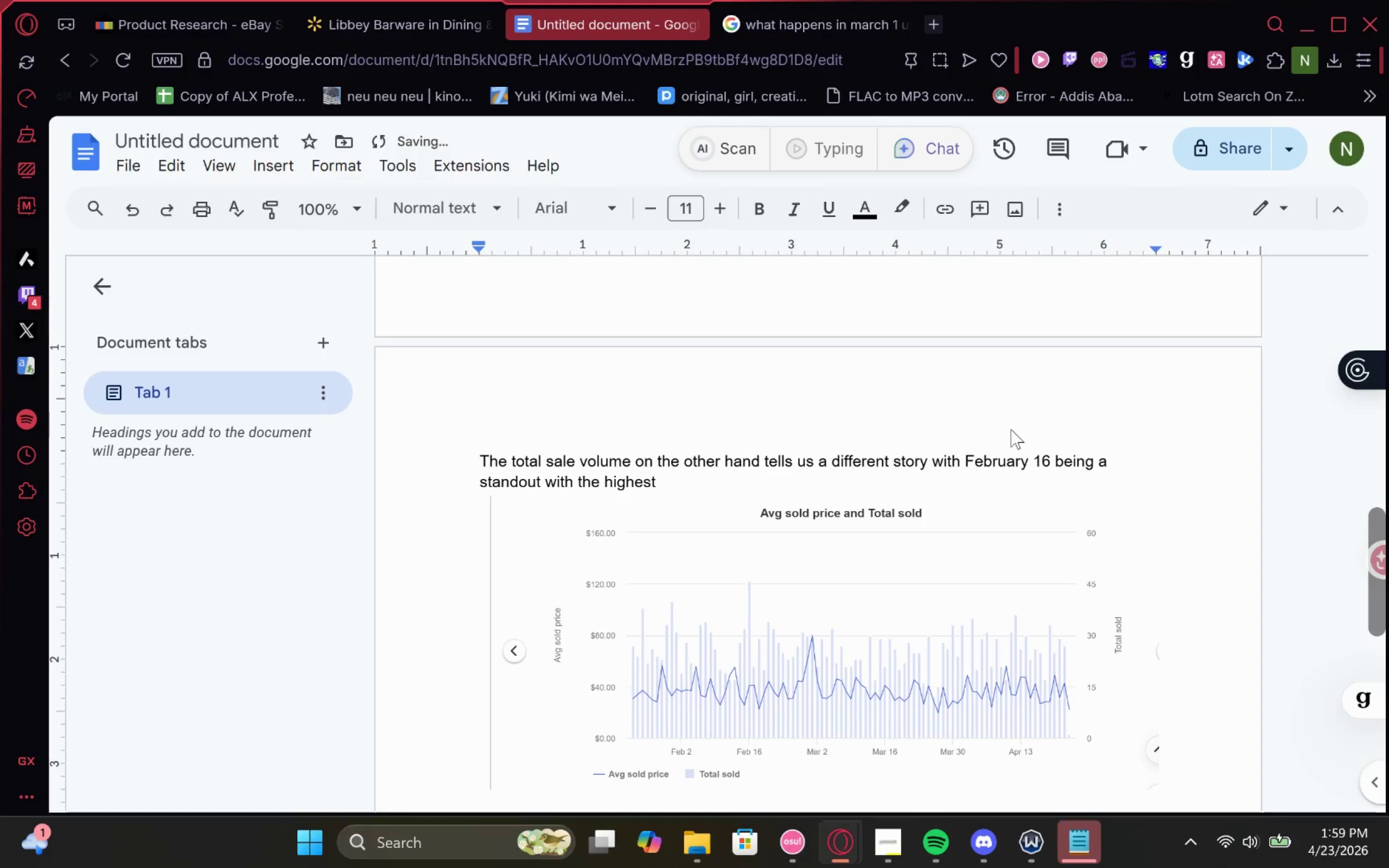 
type(number of sales in a single day recorded in the 90 day period,)
key(Backspace)
type(. )
 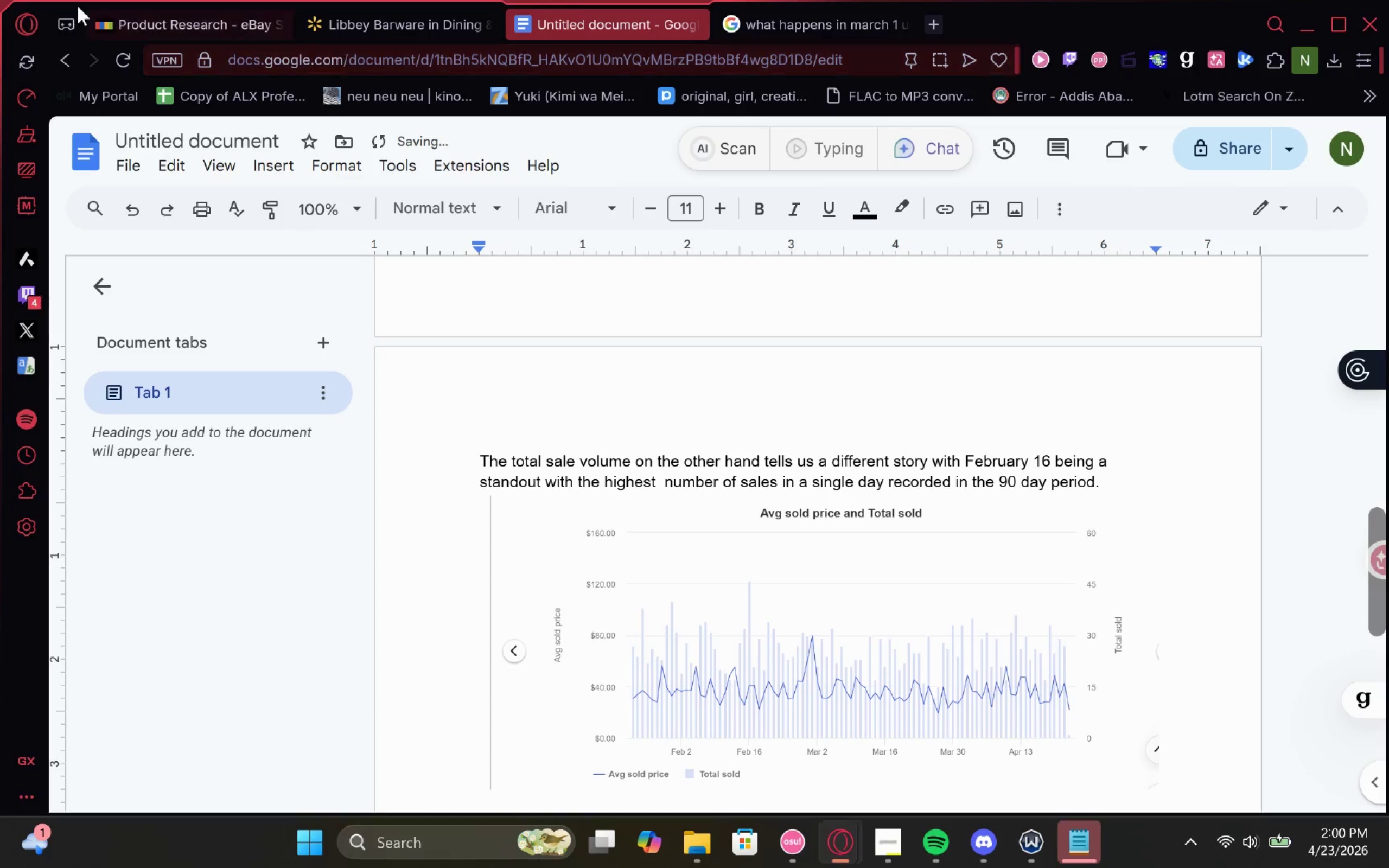 
left_click([153, 9])
 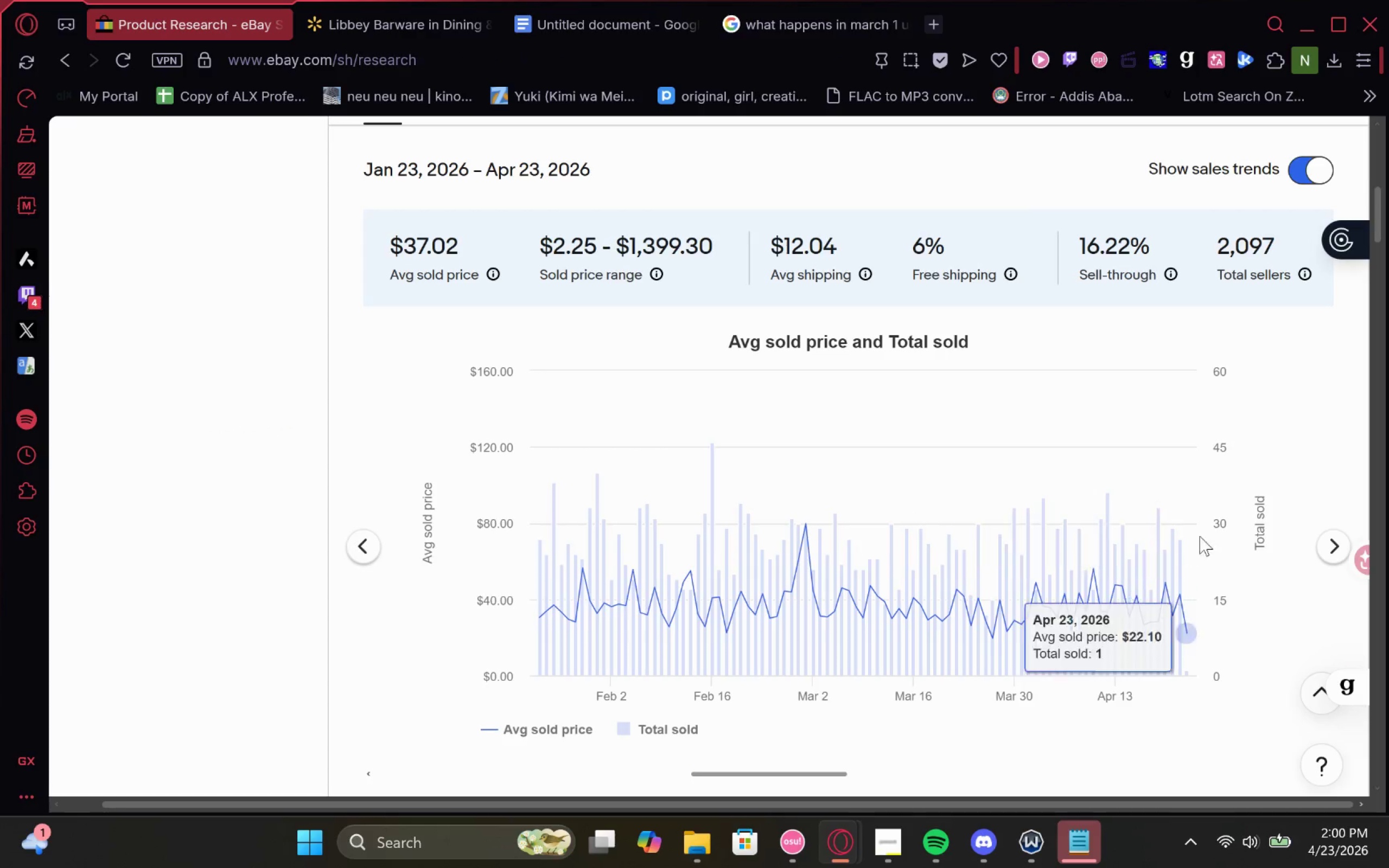 
mouse_move([744, 406])
 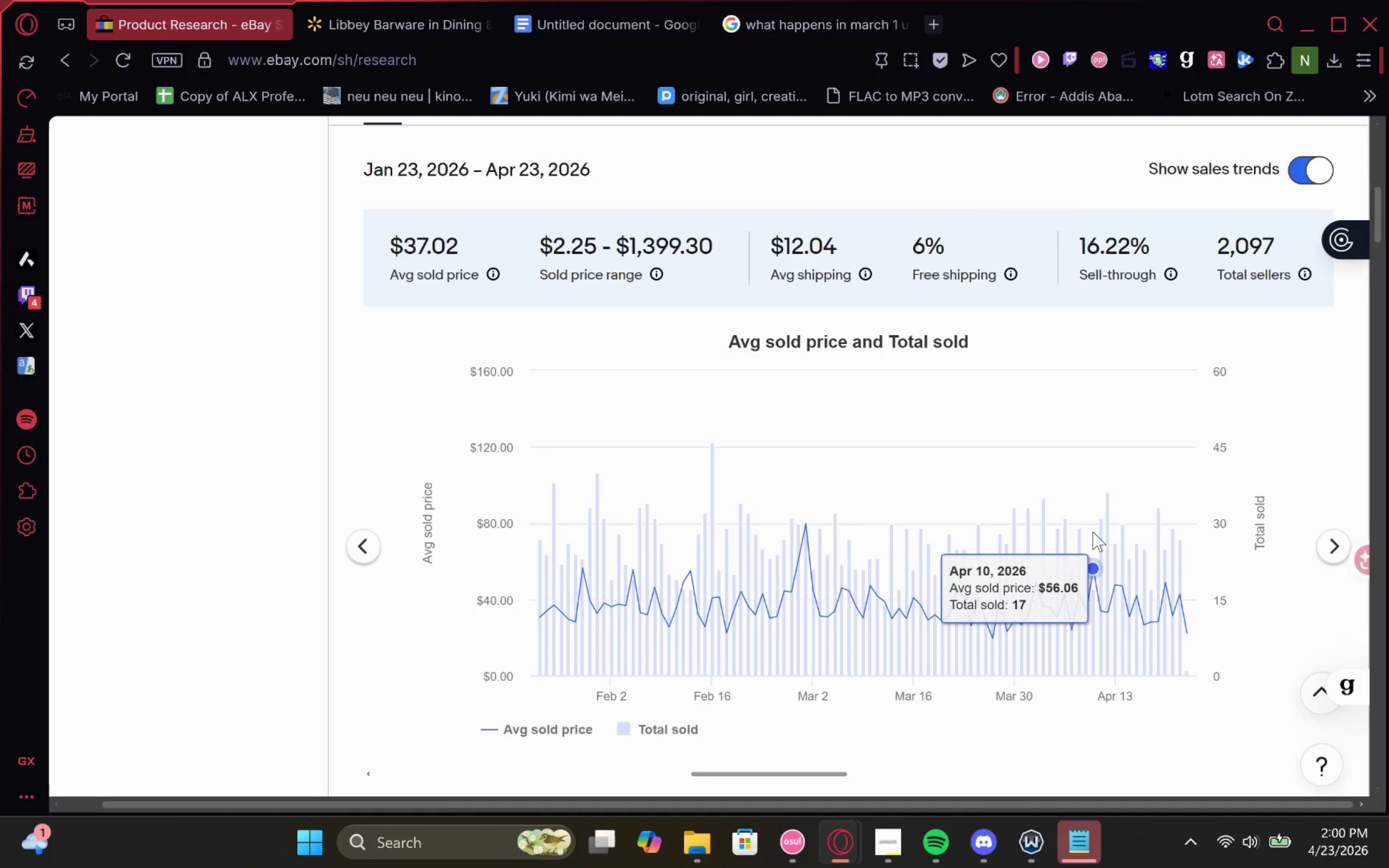 
wait(5.83)
 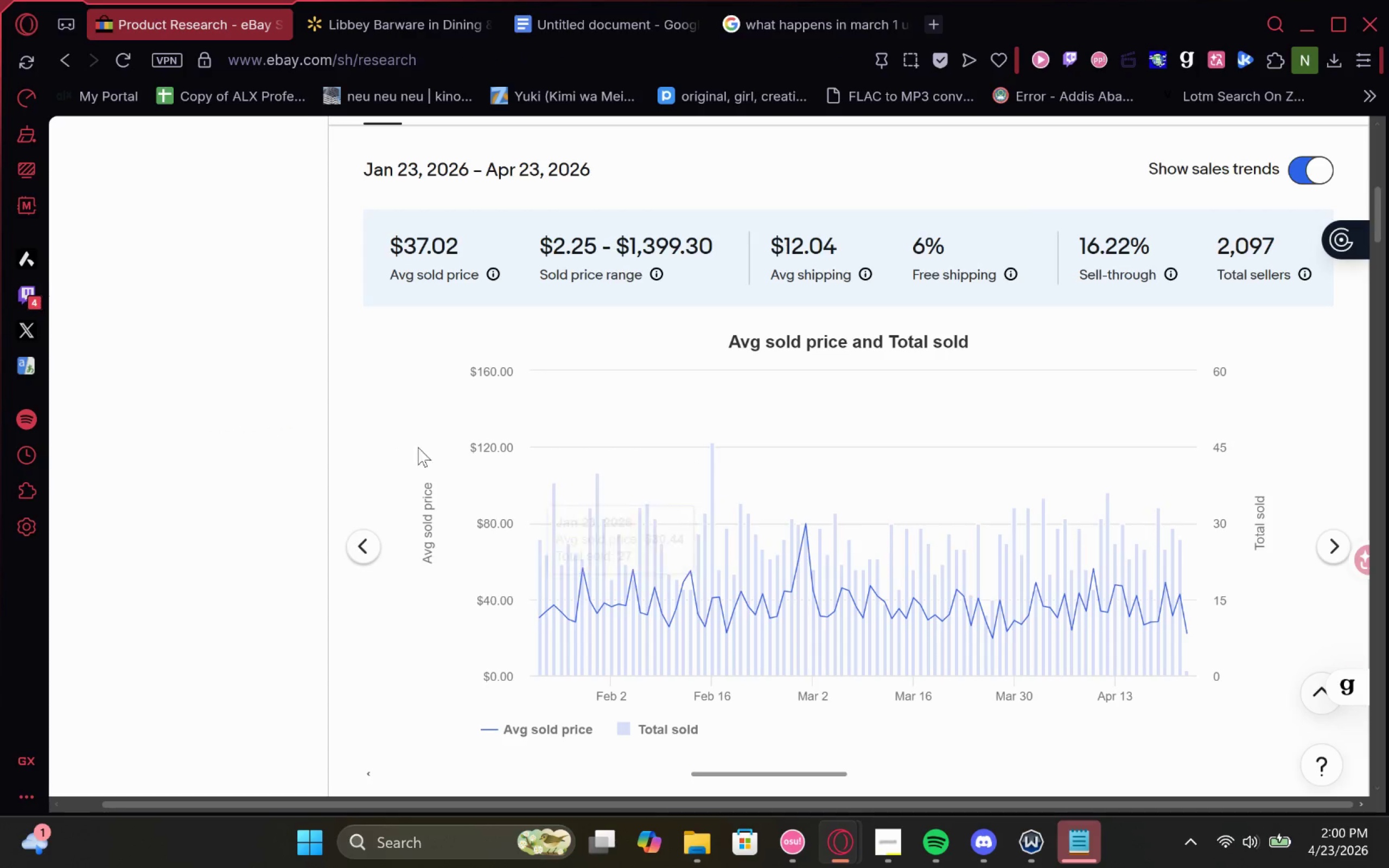 
mouse_move([845, 508])
 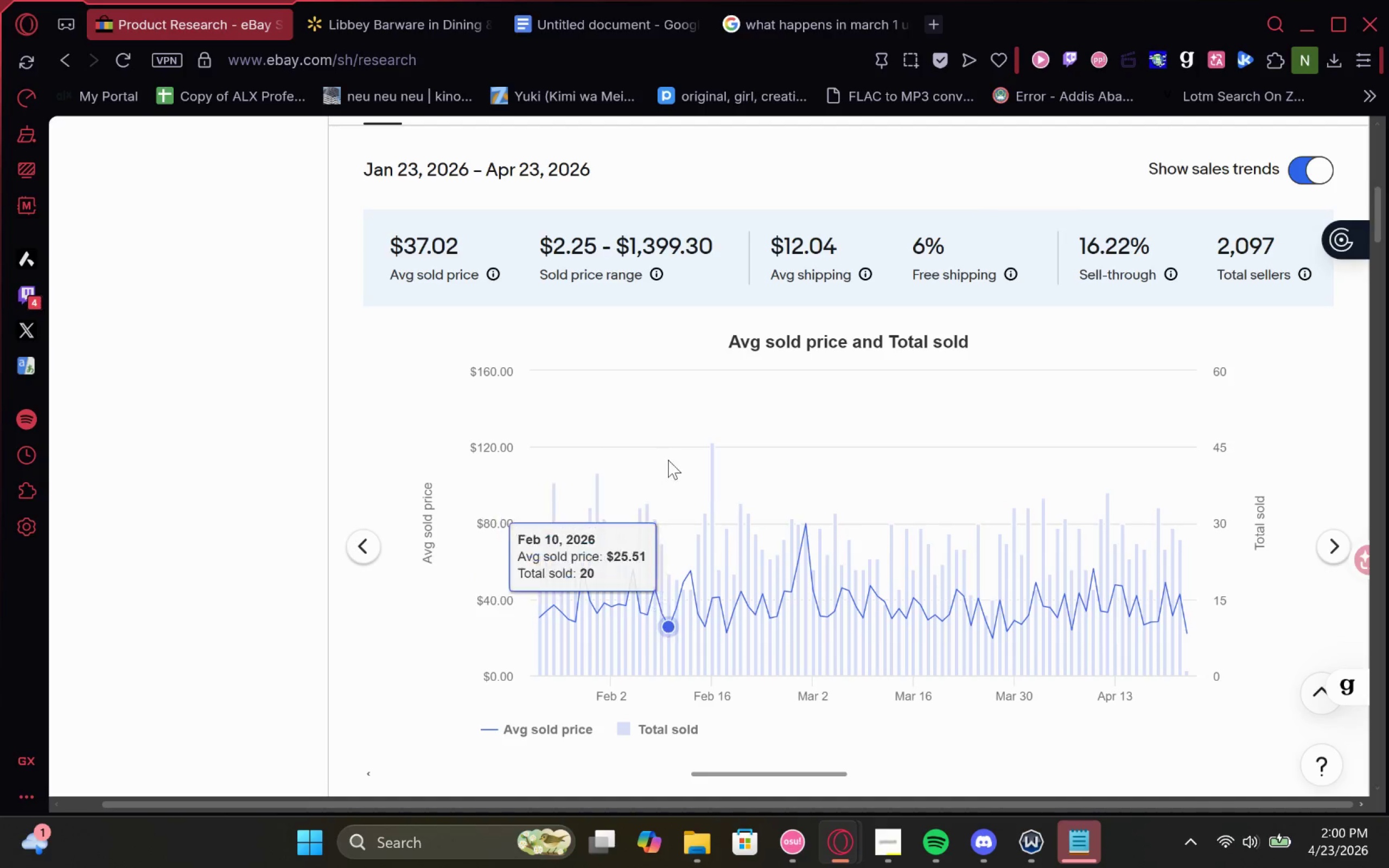 
mouse_move([721, 416])
 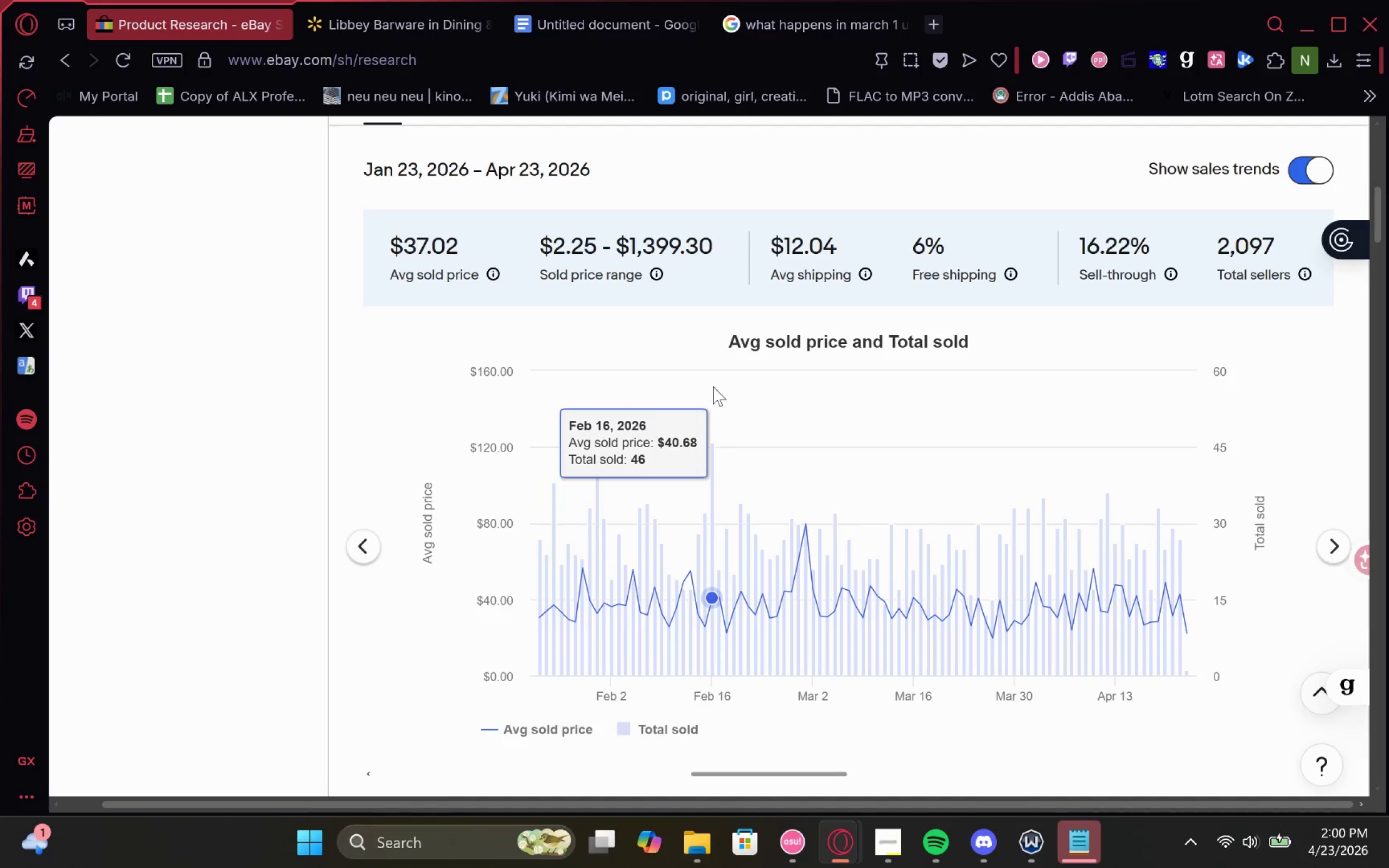 
left_click([787, 33])
 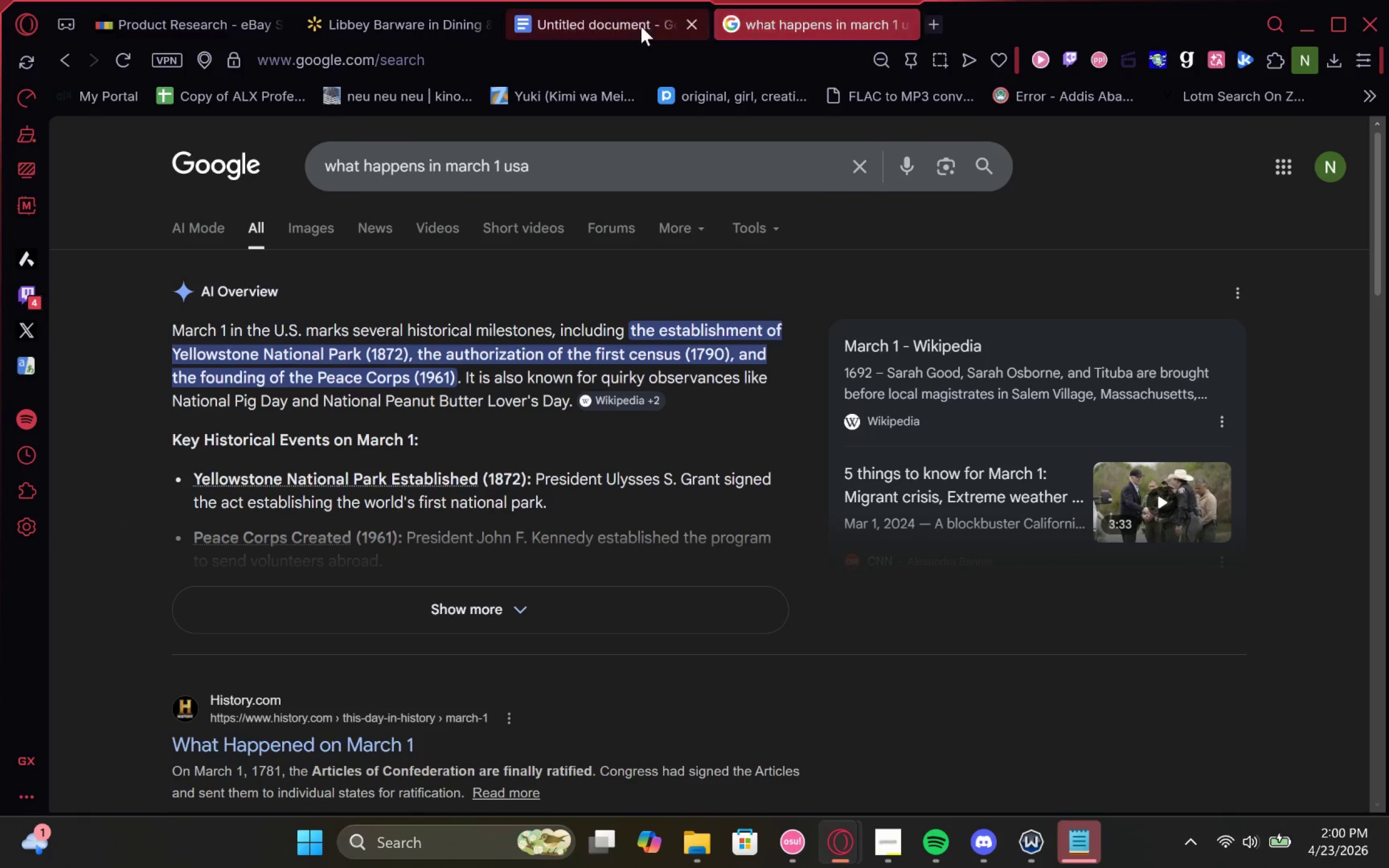 
left_click([640, 26])
 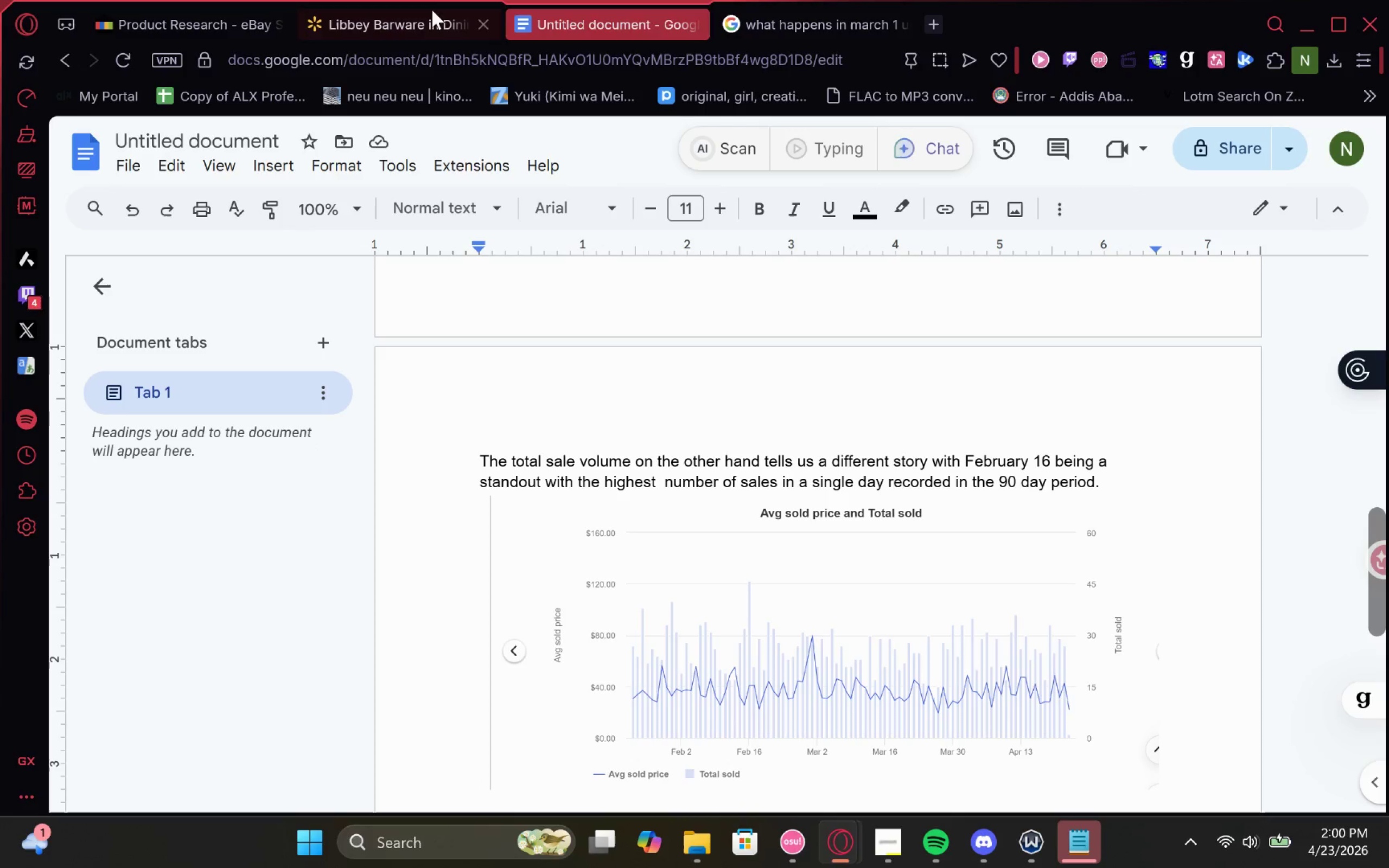 
left_click([415, 15])
 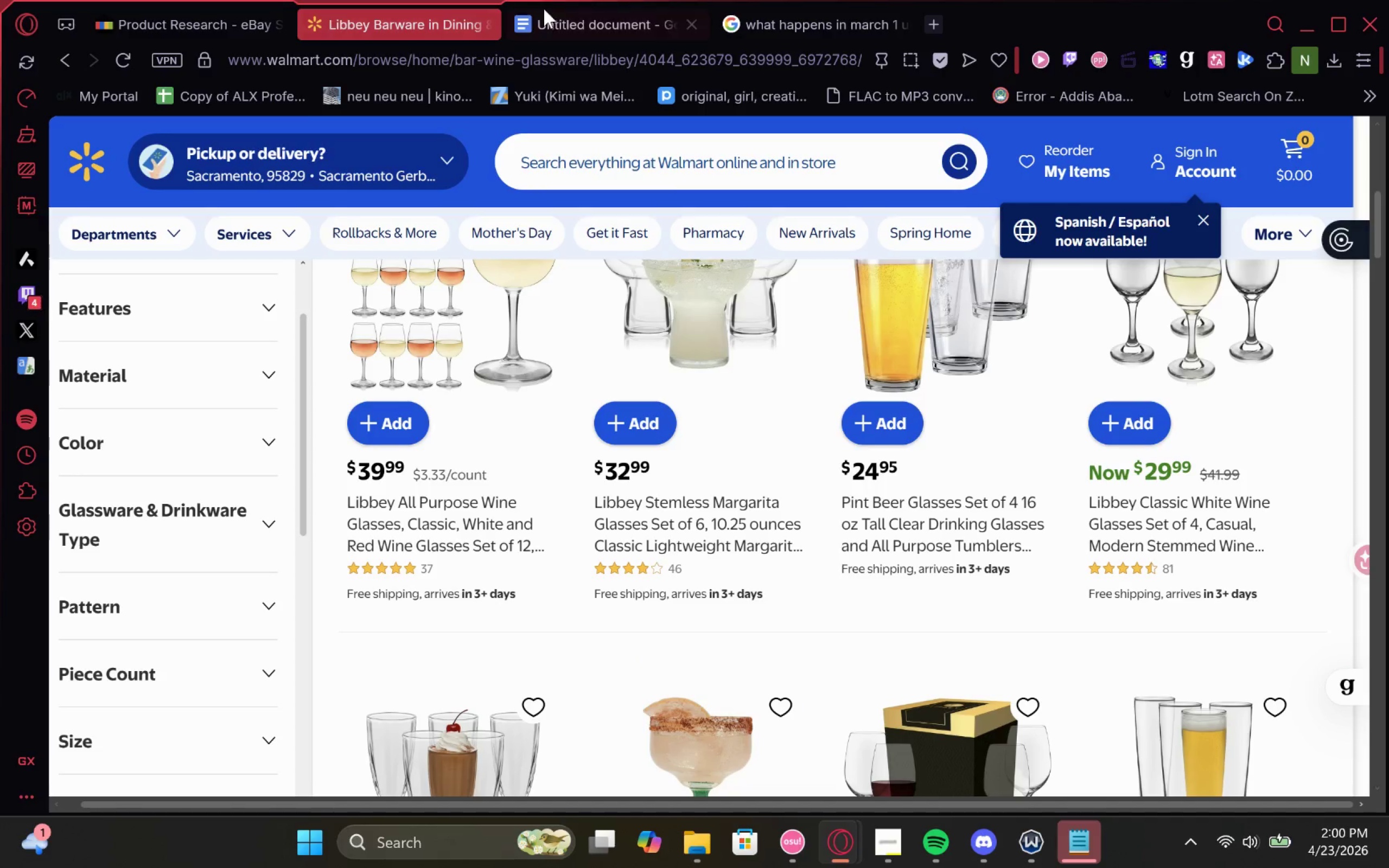 
left_click([544, 10])
 